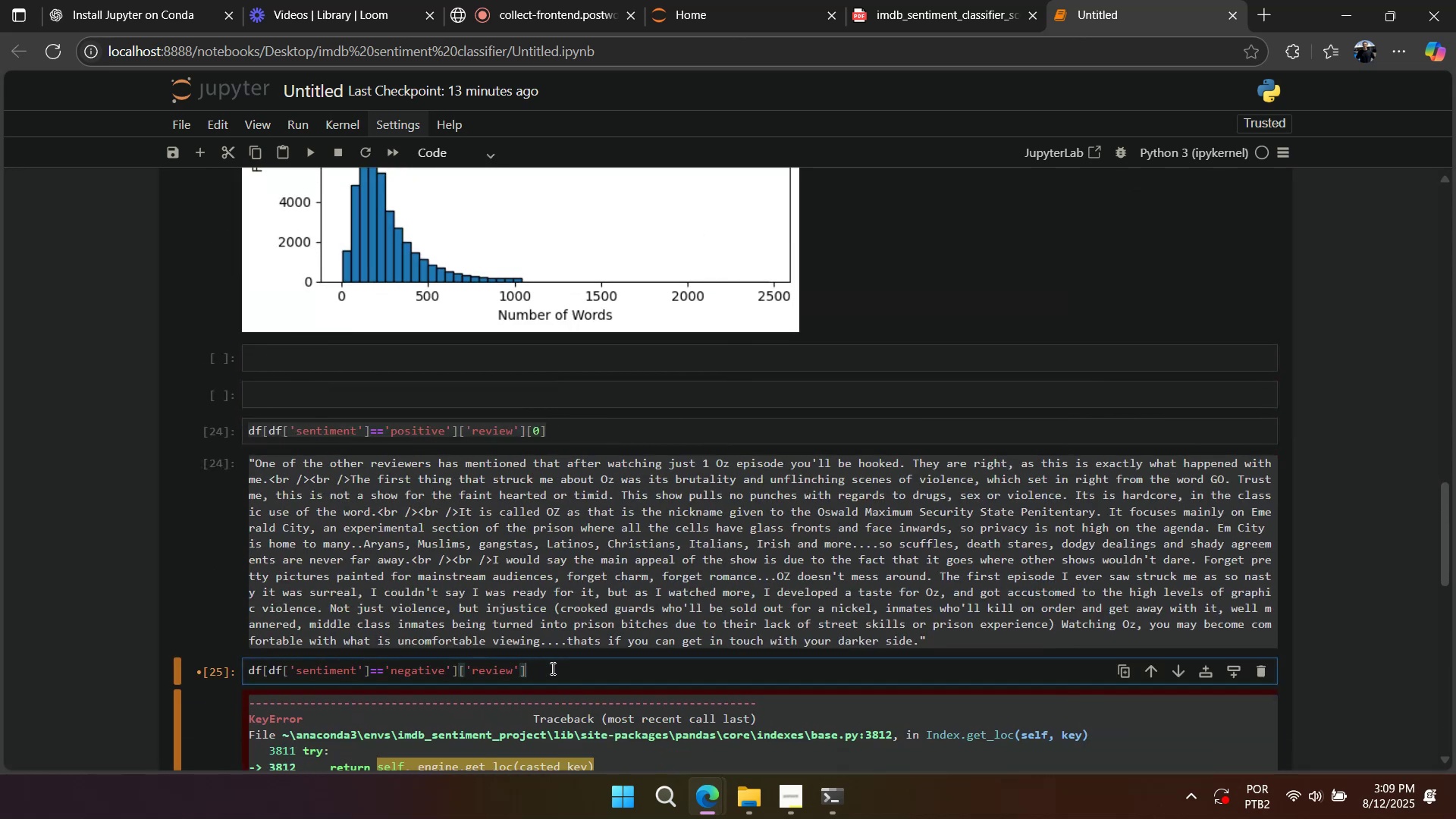 
key(Shift+Enter)
 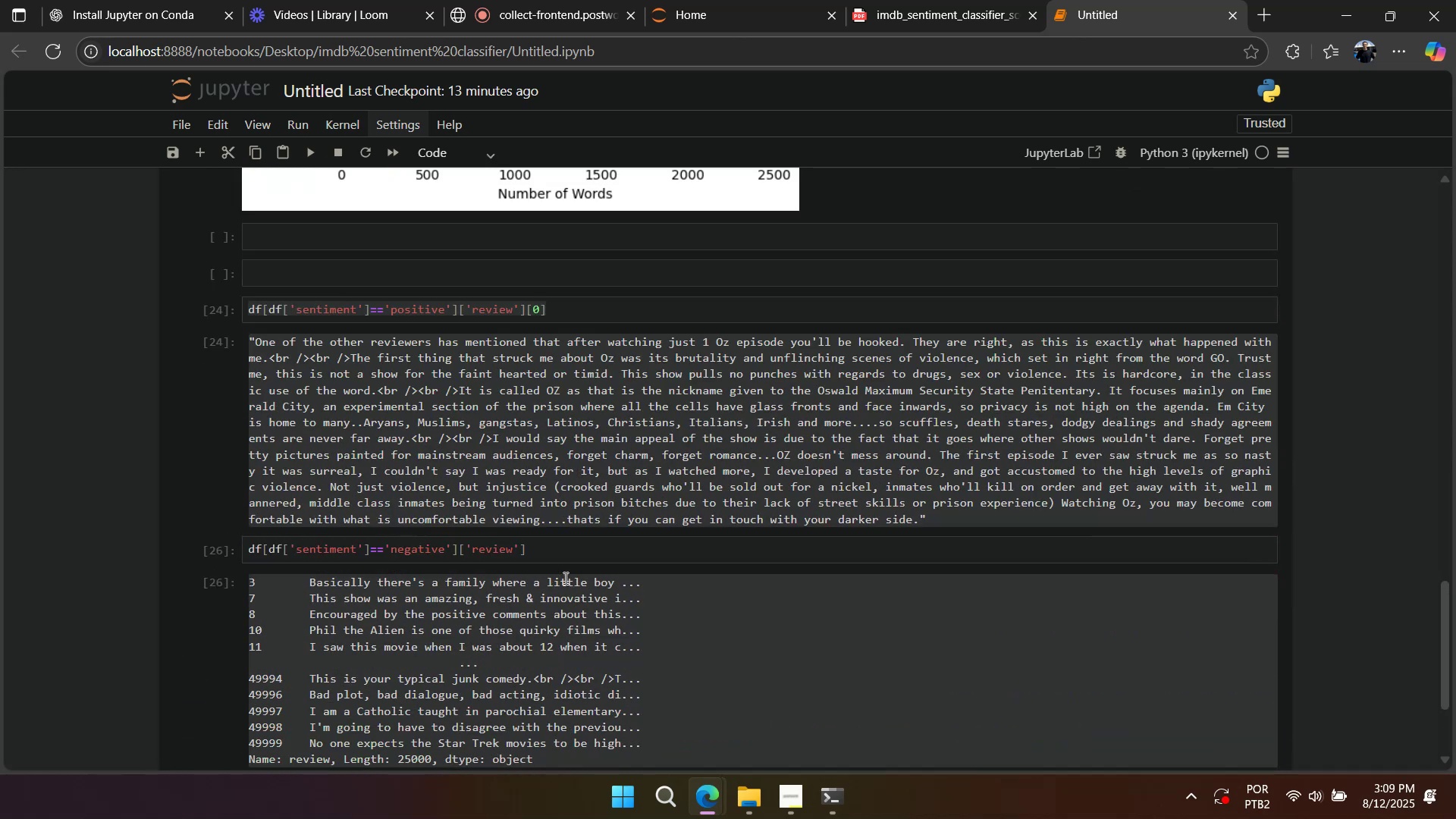 
left_click([566, 558])
 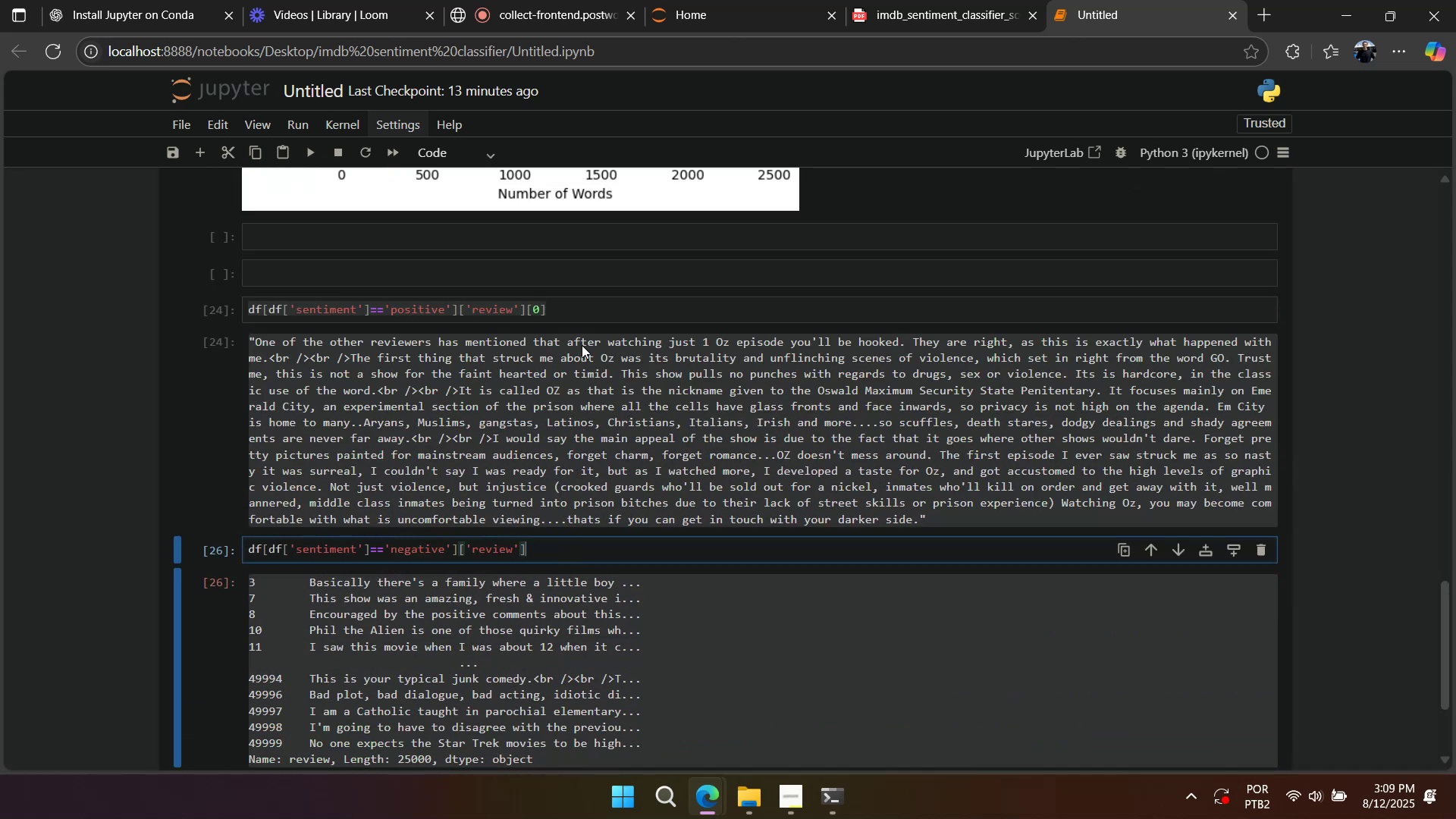 
left_click([558, 304])
 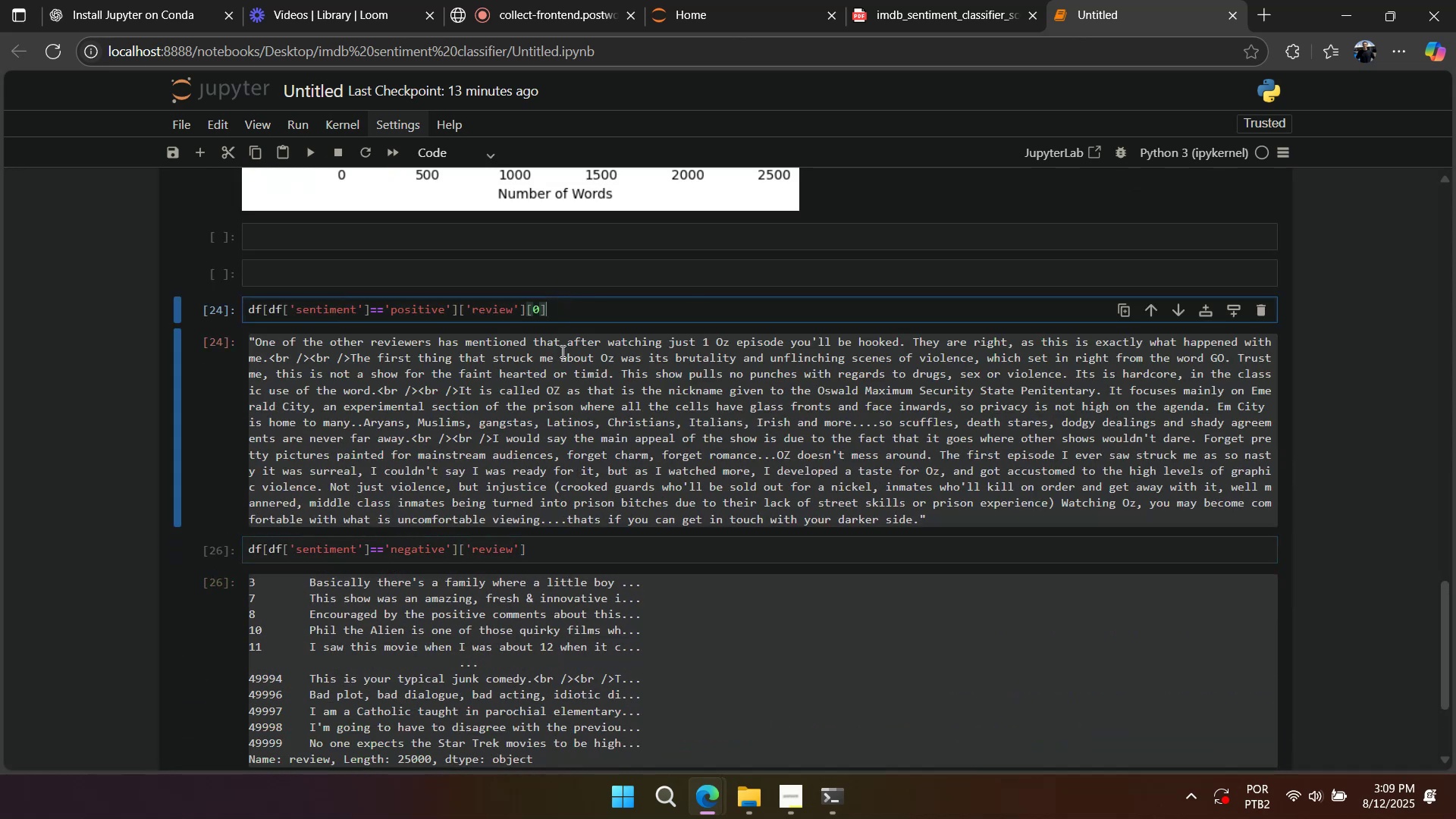 
scroll: coordinate [554, 369], scroll_direction: down, amount: 2.0
 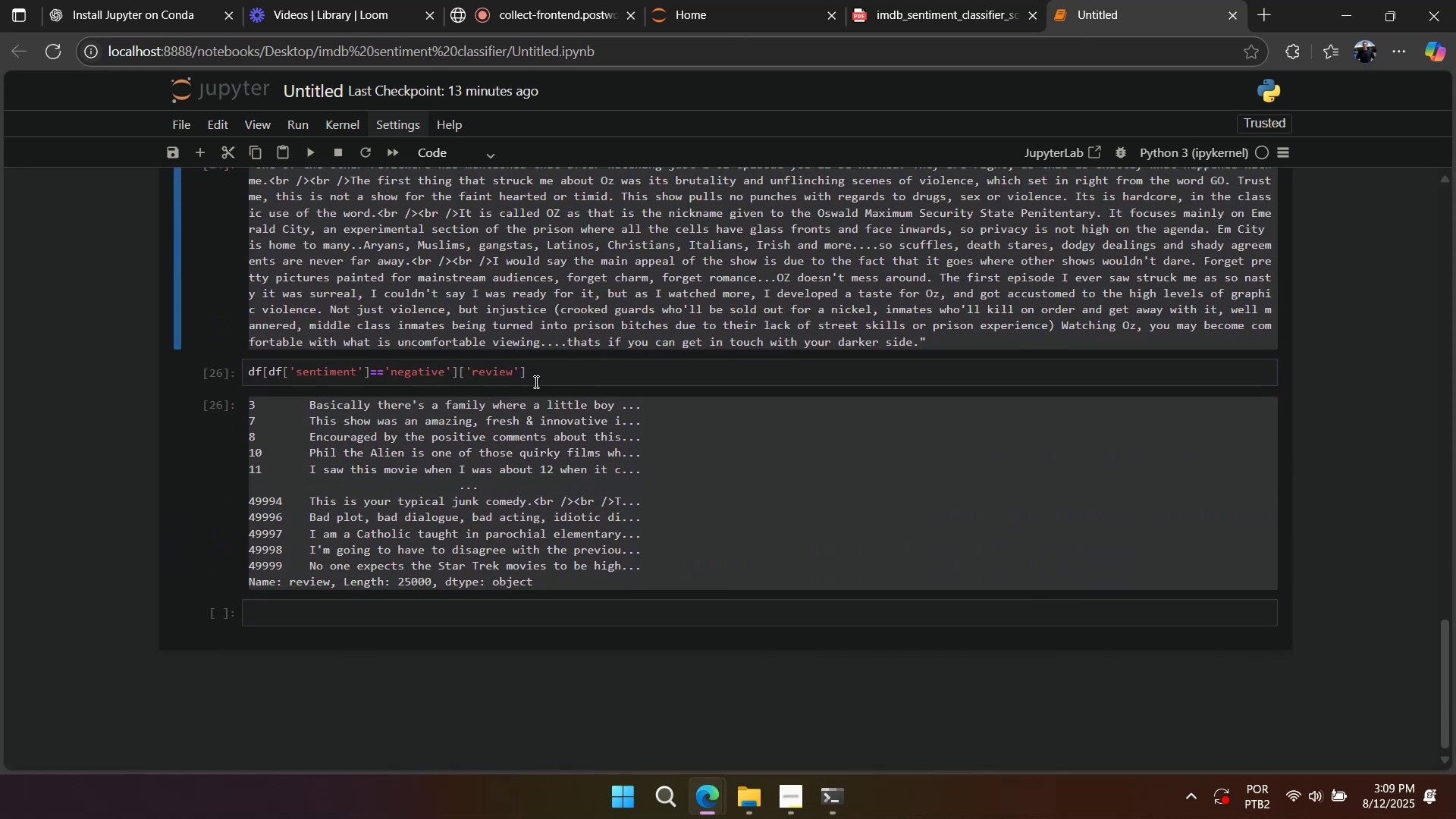 
left_click([541, 375])
 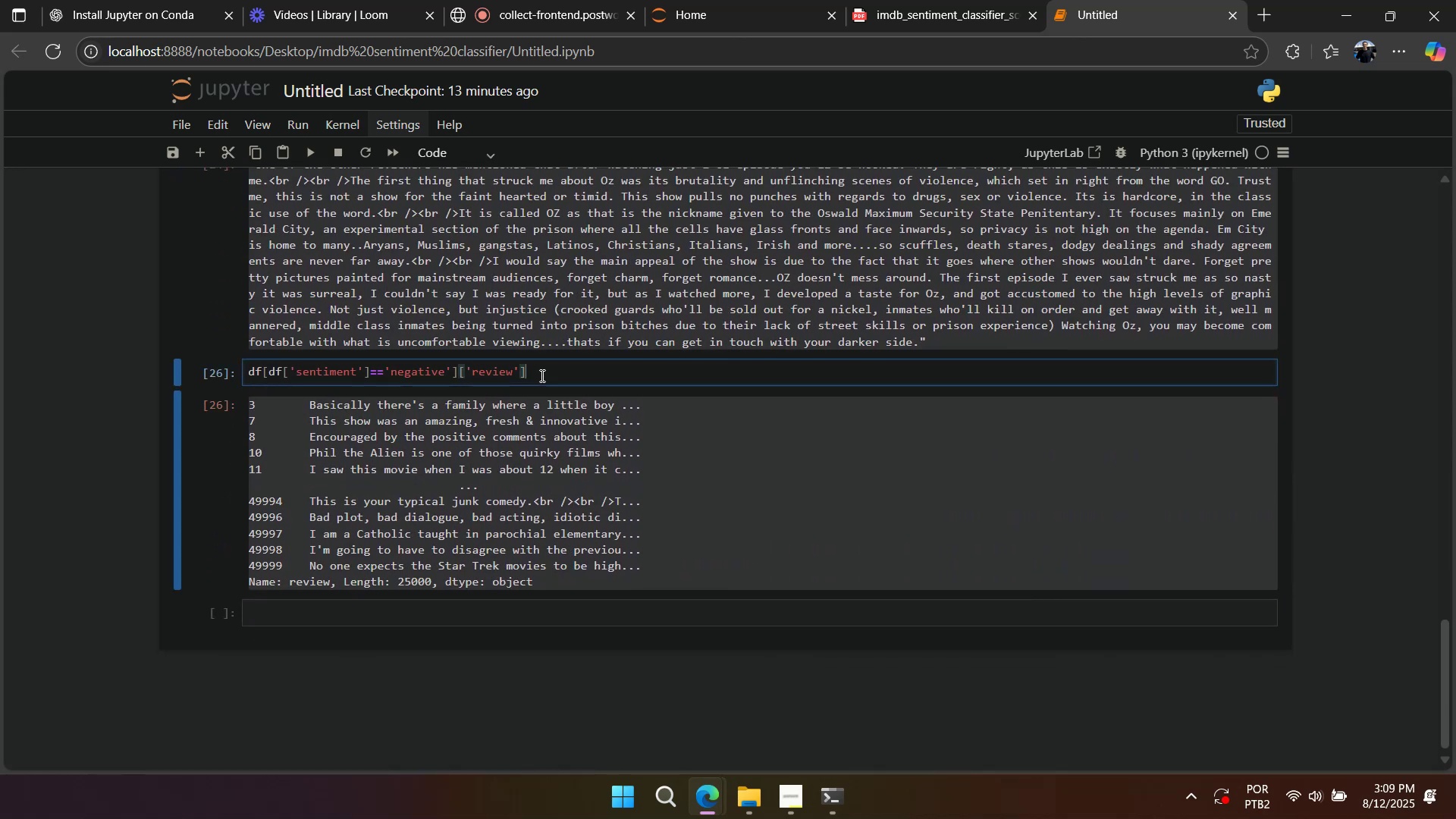 
key(BracketRight)
 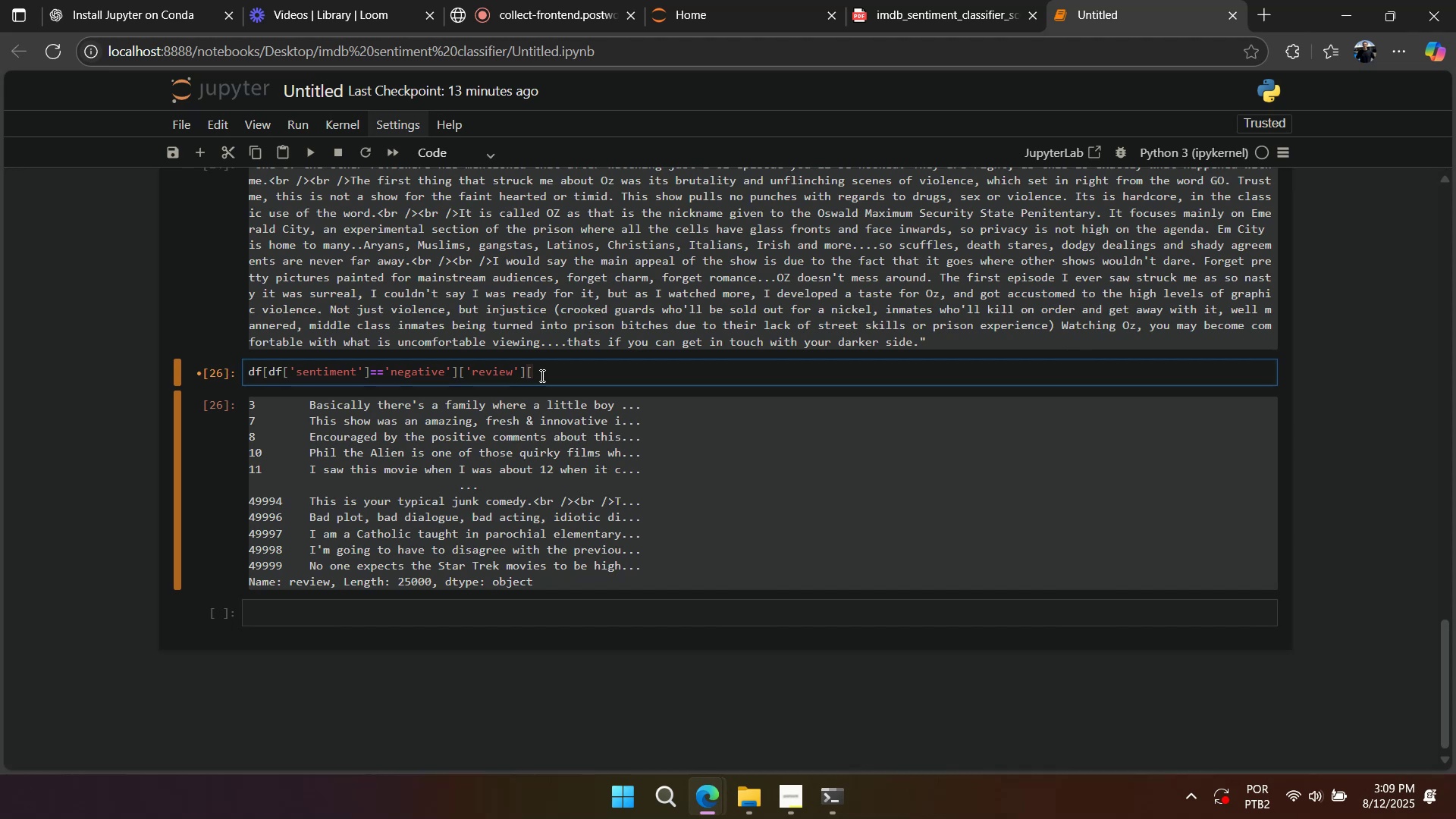 
key(3)
 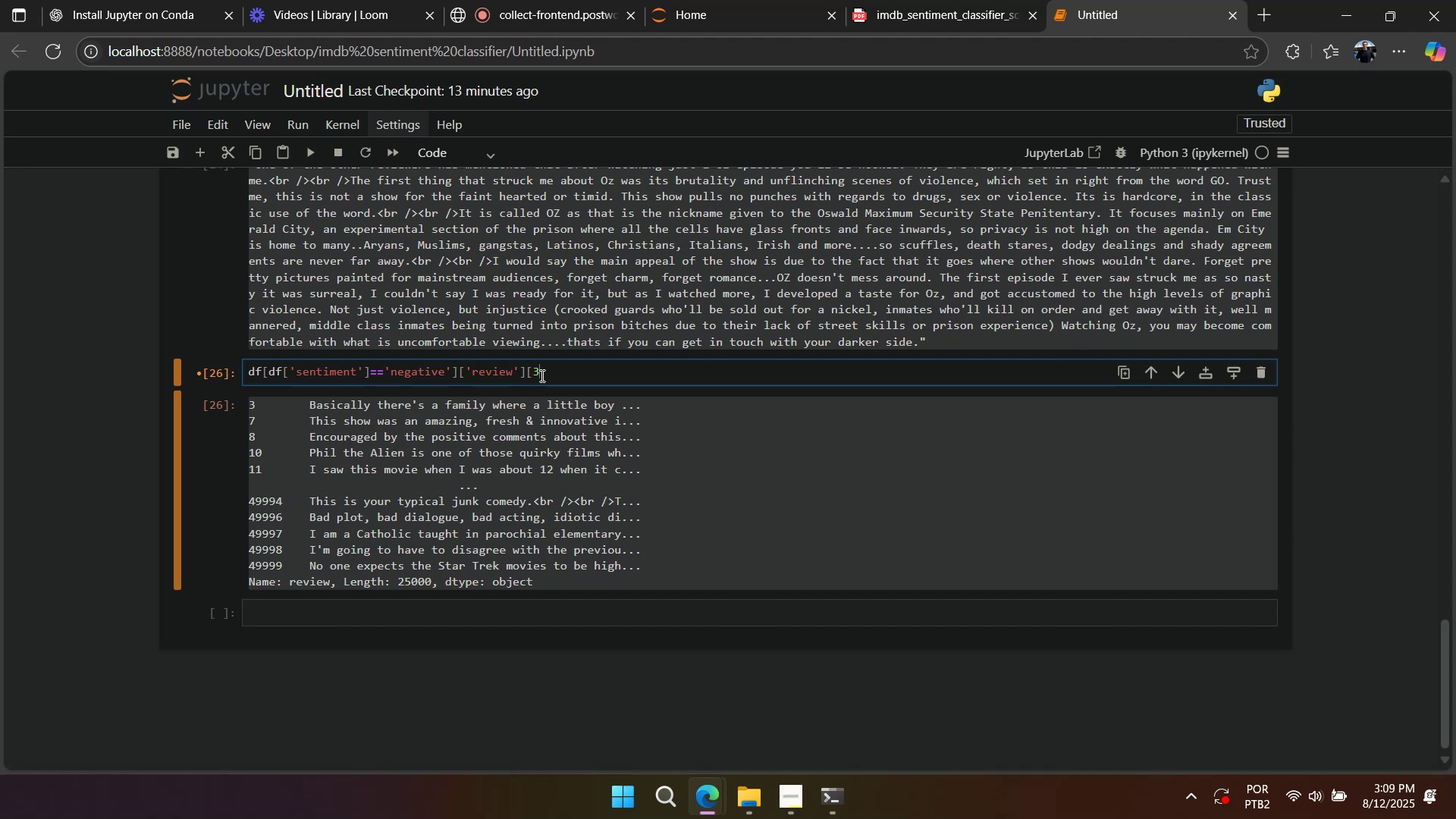 
key(Backslash)
 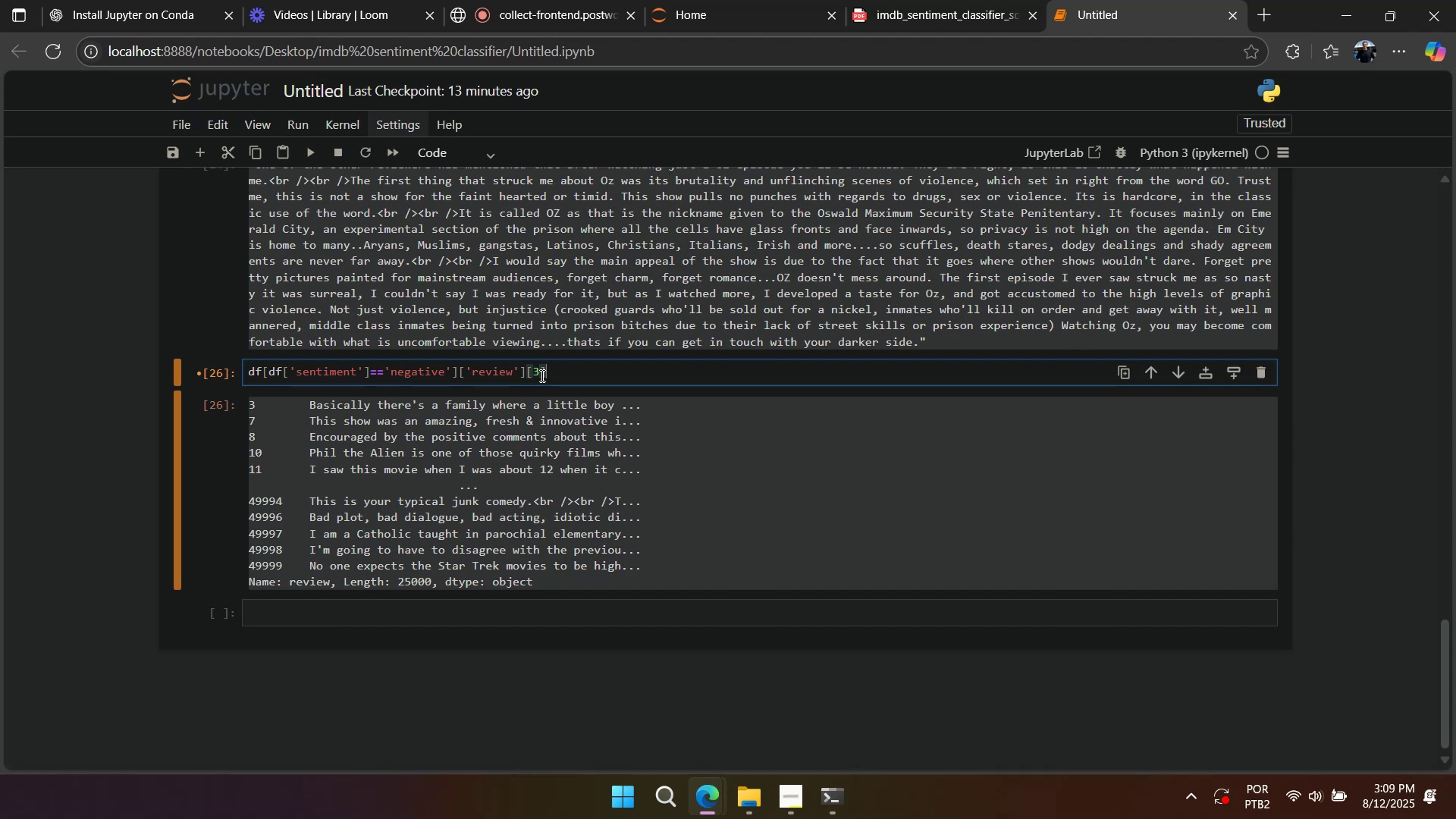 
key(Shift+Enter)
 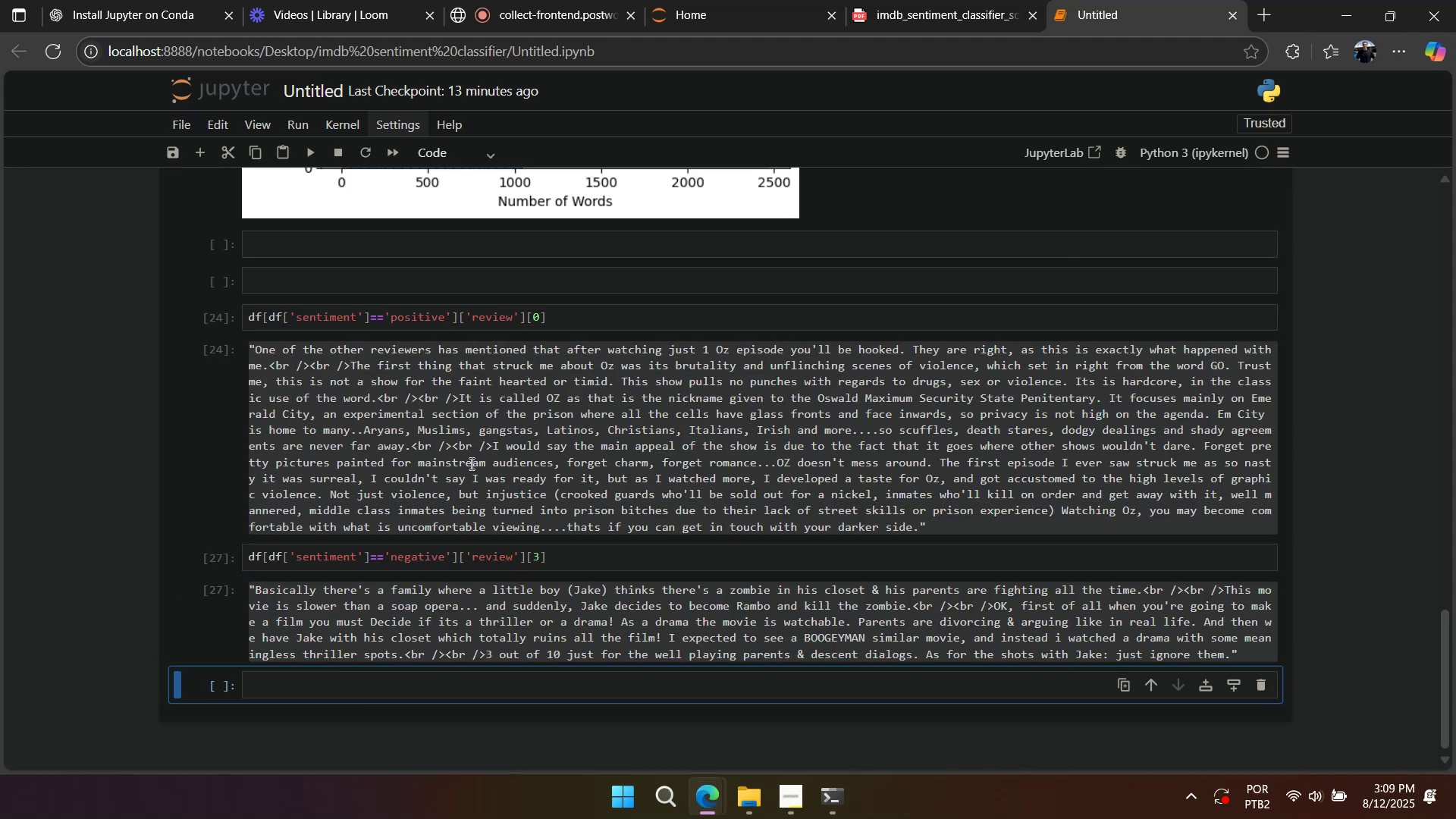 
left_click([436, 600])
 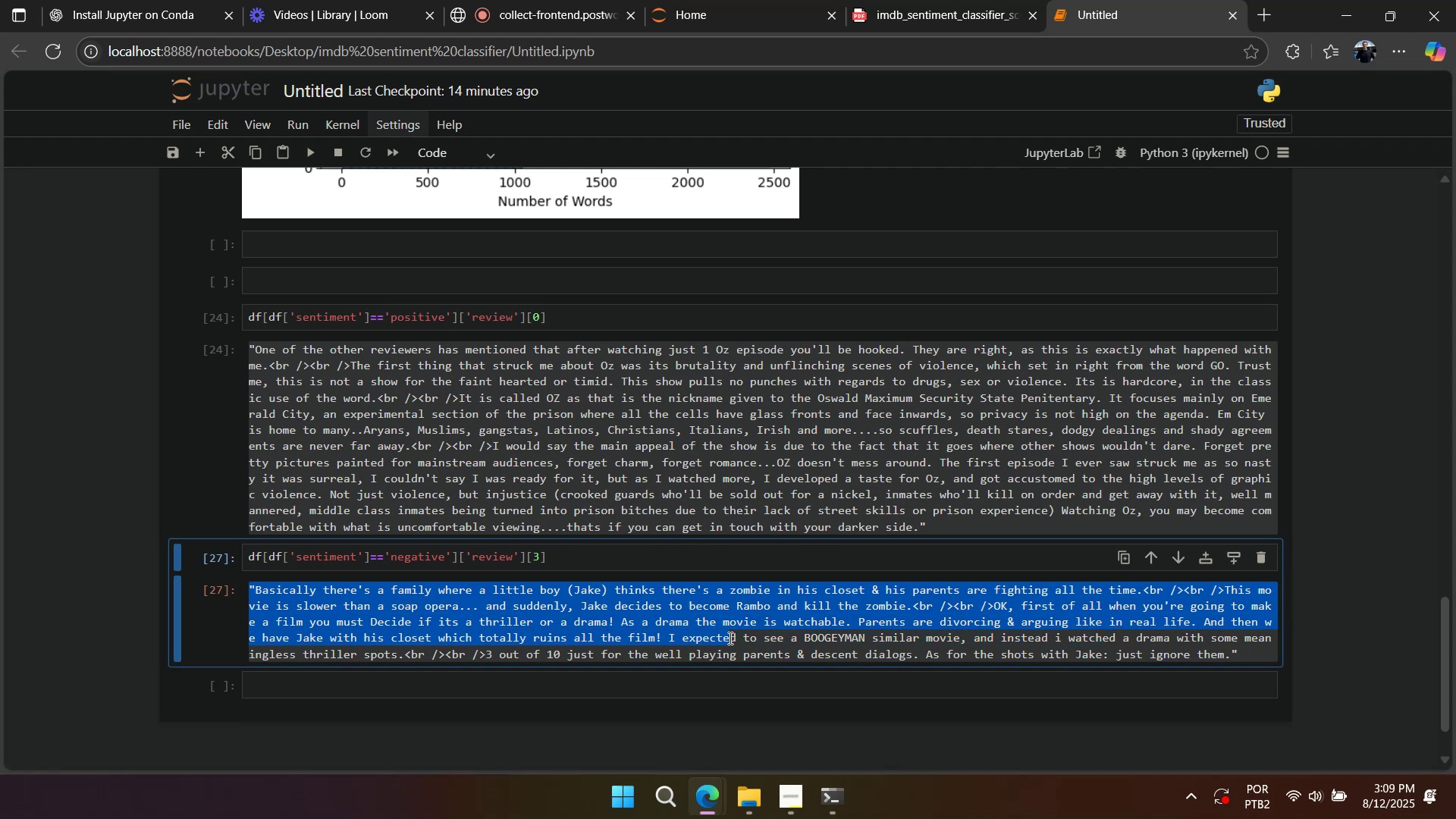 
wait(18.81)
 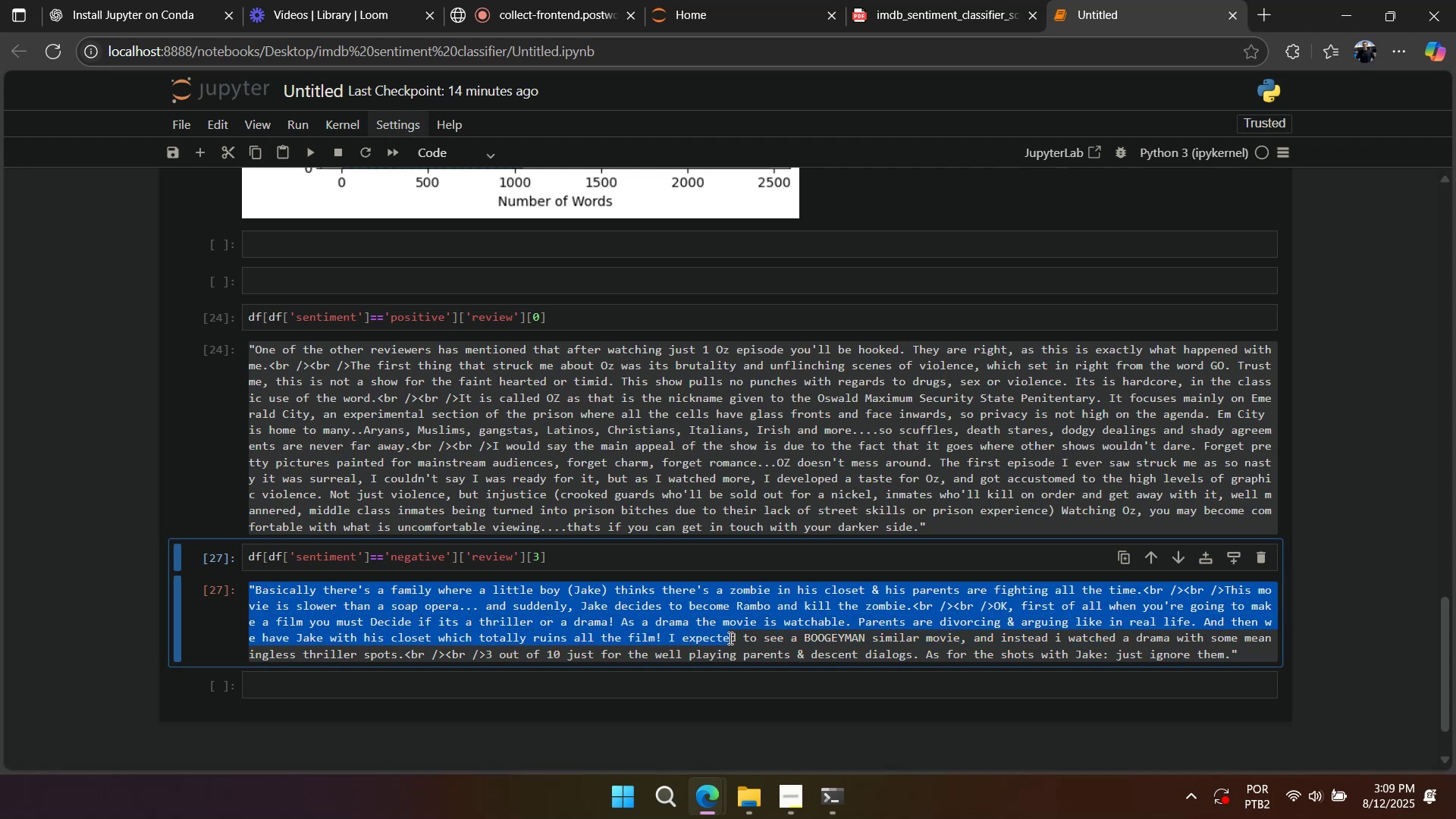 
double_click([704, 471])
 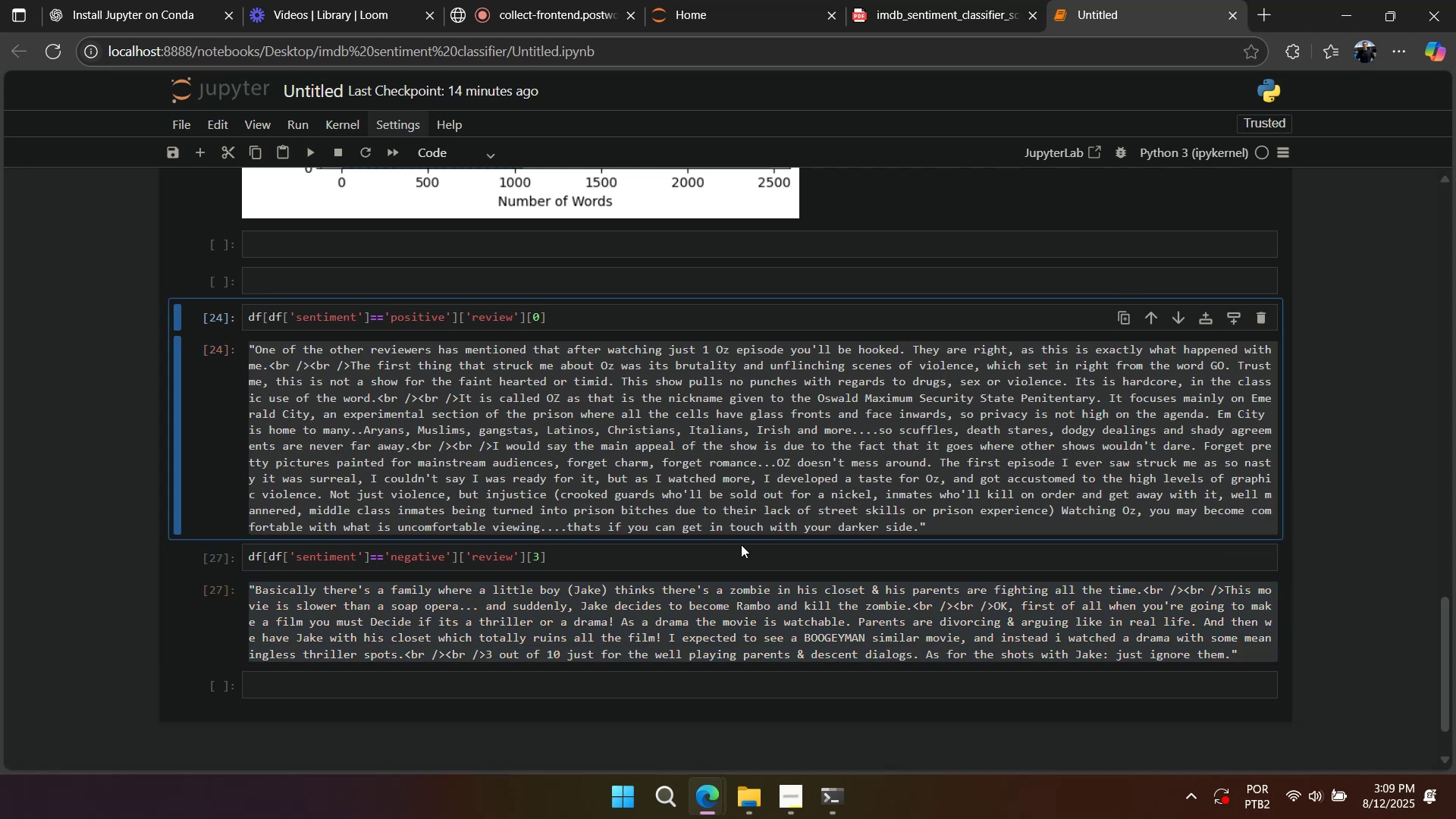 
triple_click([757, 600])
 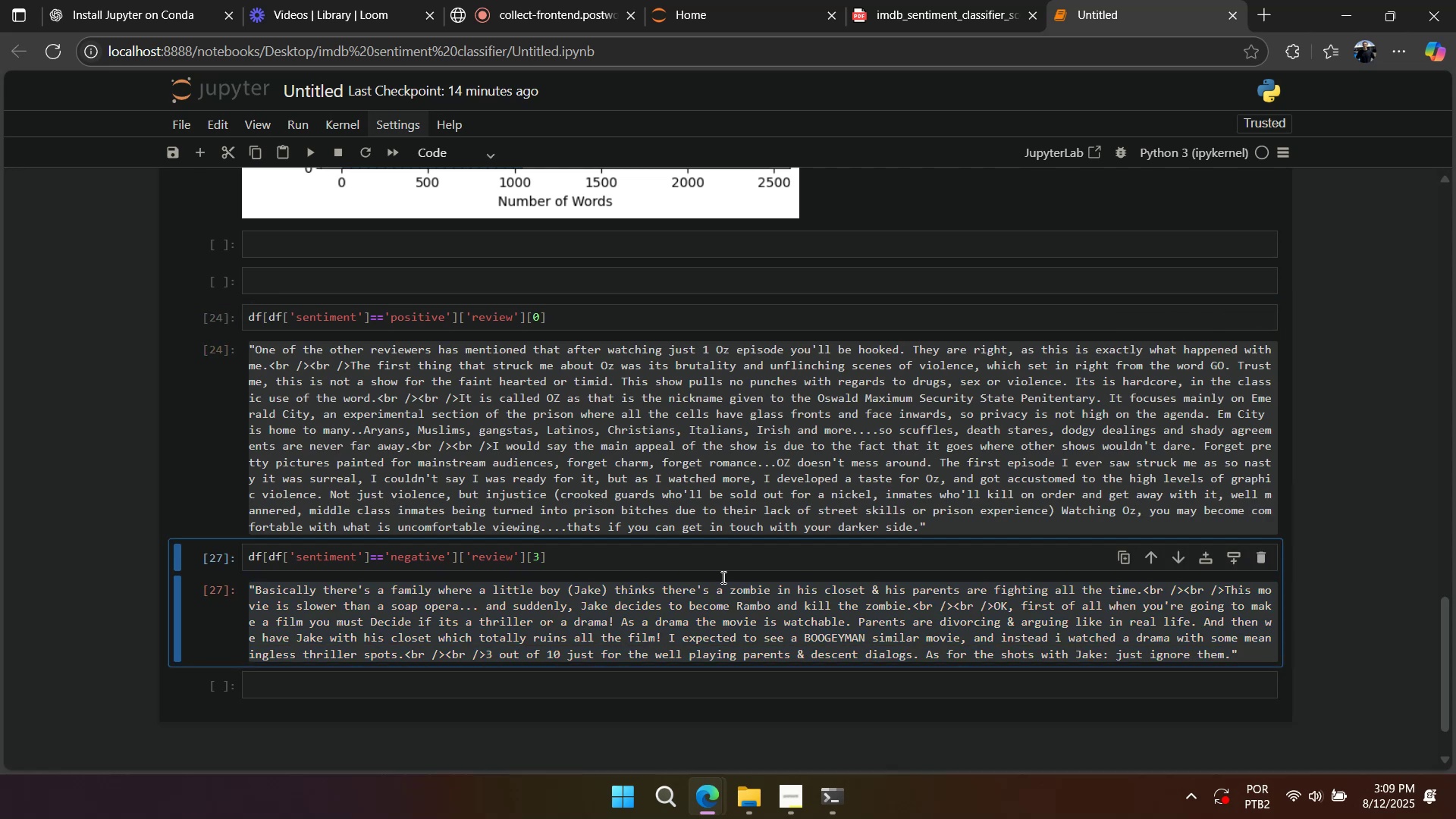 
scroll: coordinate [692, 562], scroll_direction: up, amount: 3.0
 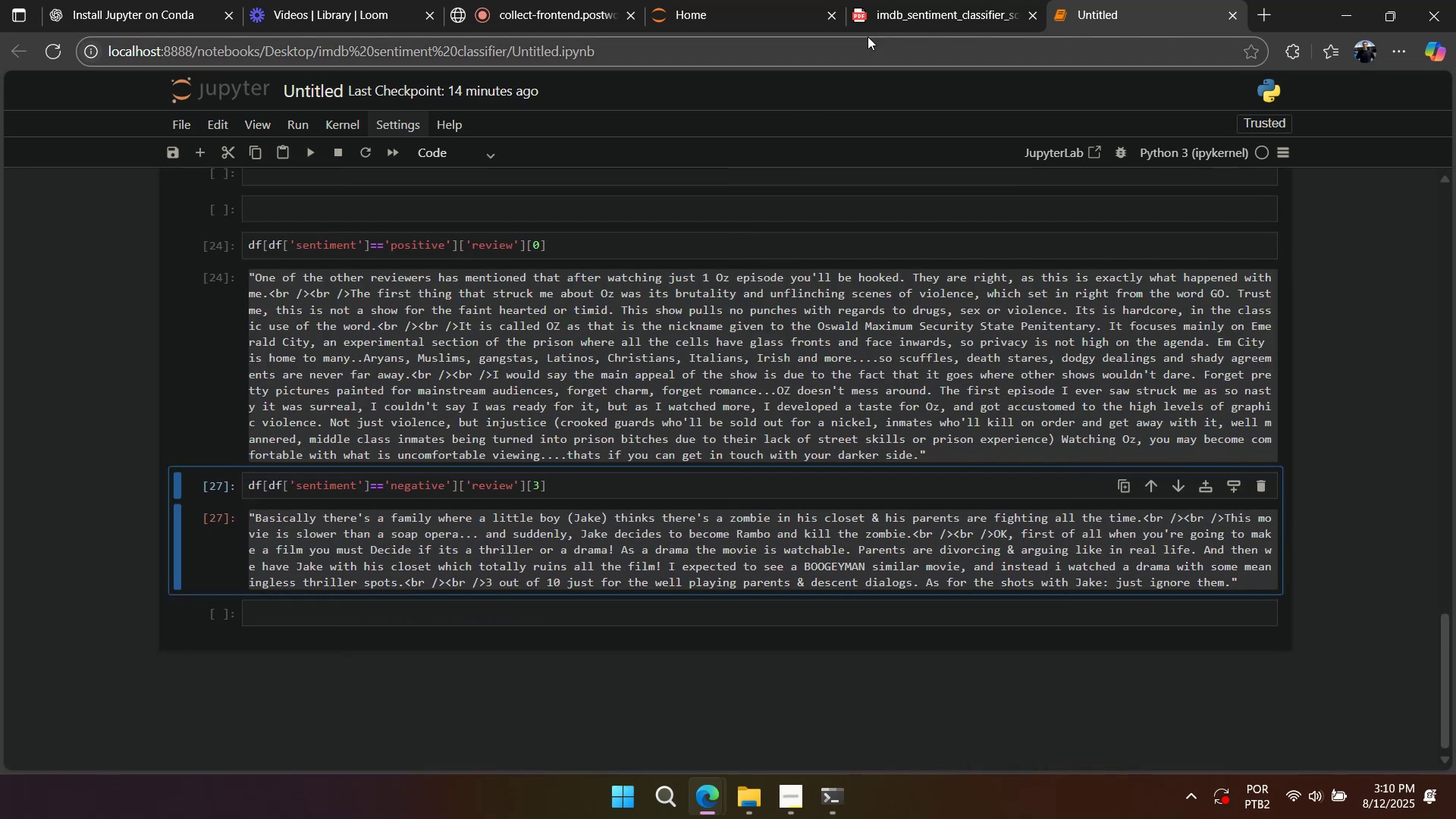 
double_click([871, 30])
 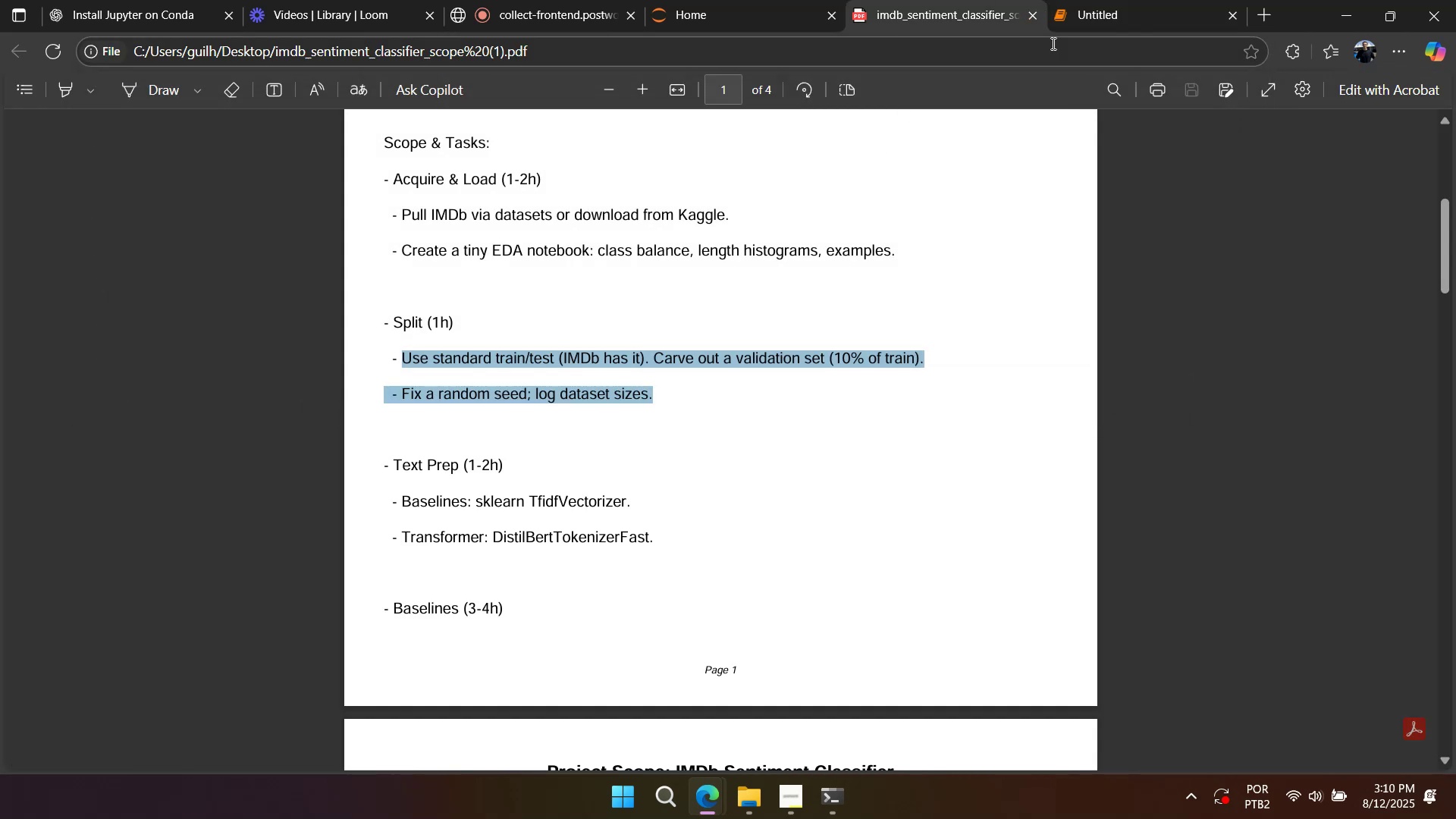 
left_click([1021, 42])
 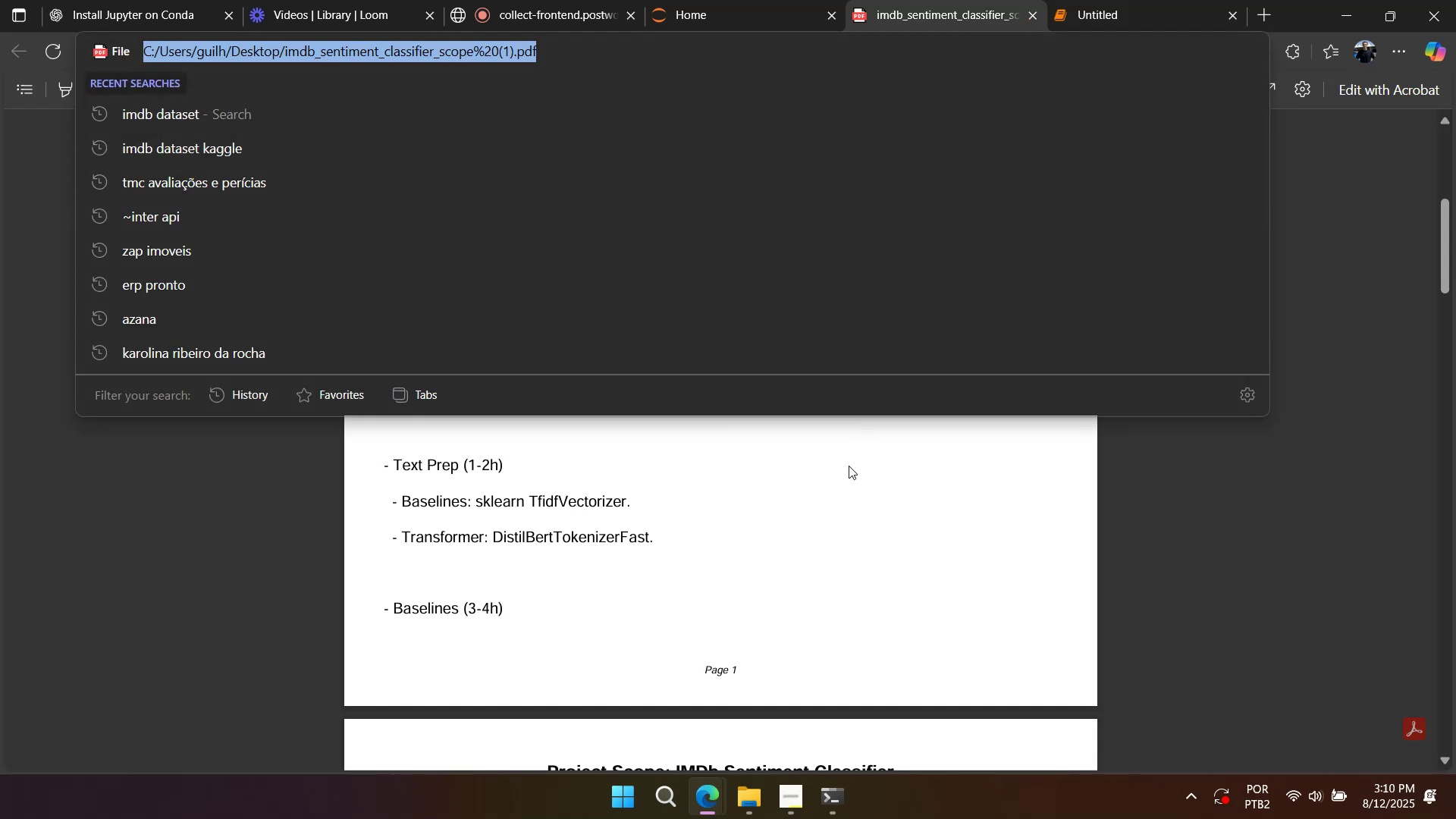 
left_click([849, 466])
 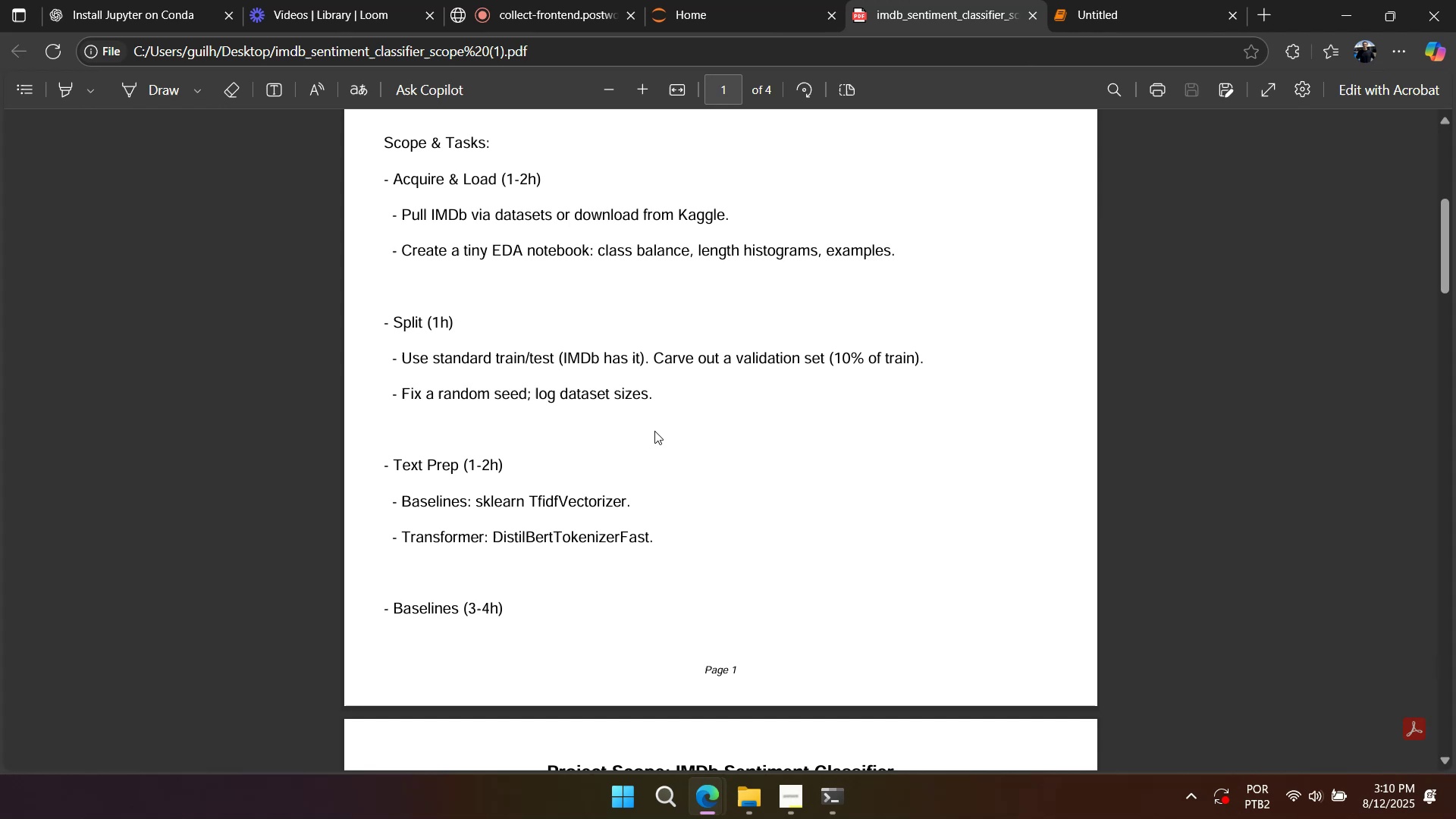 
scroll: coordinate [645, 431], scroll_direction: up, amount: 1.0
 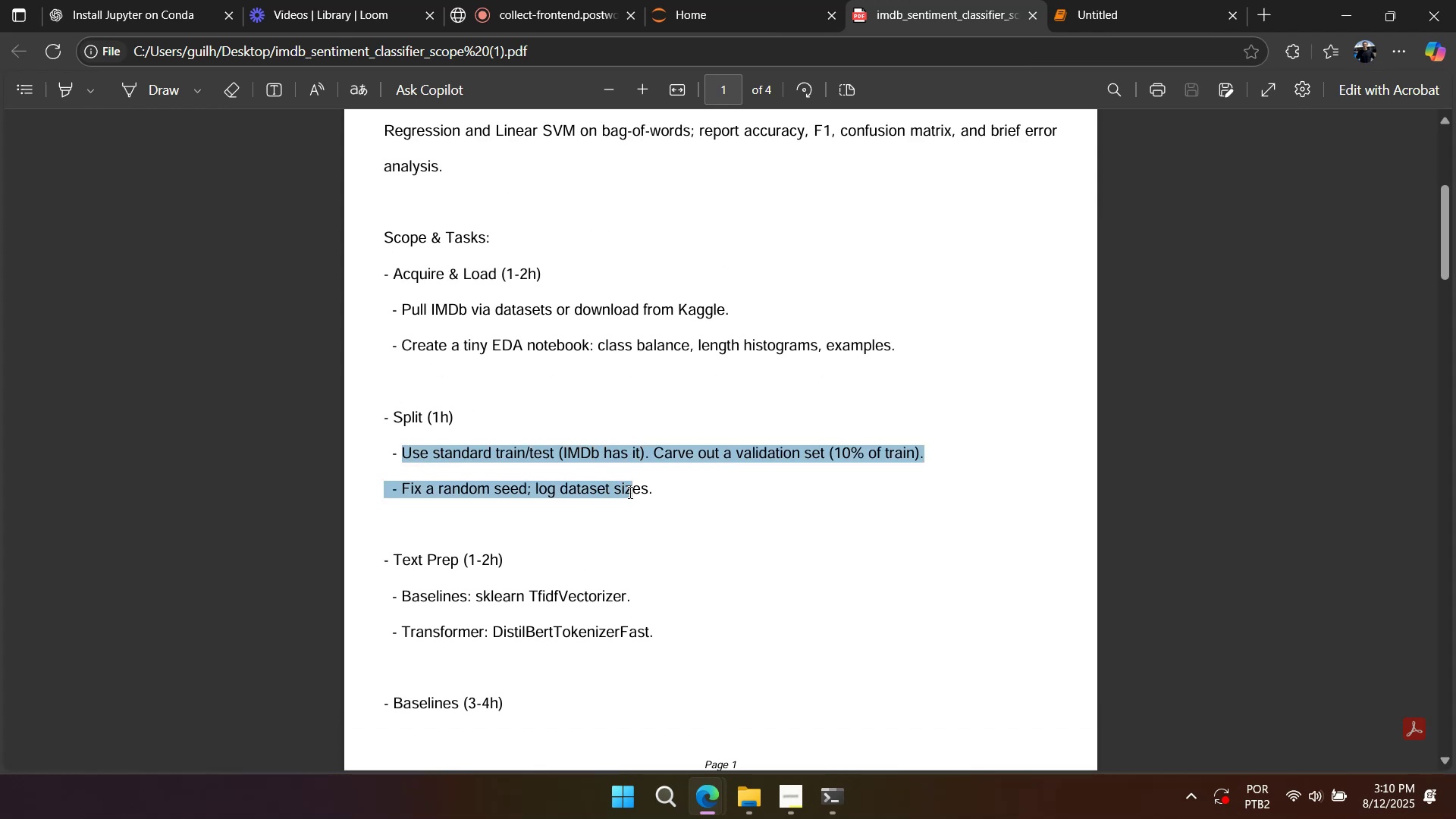 
wait(7.92)
 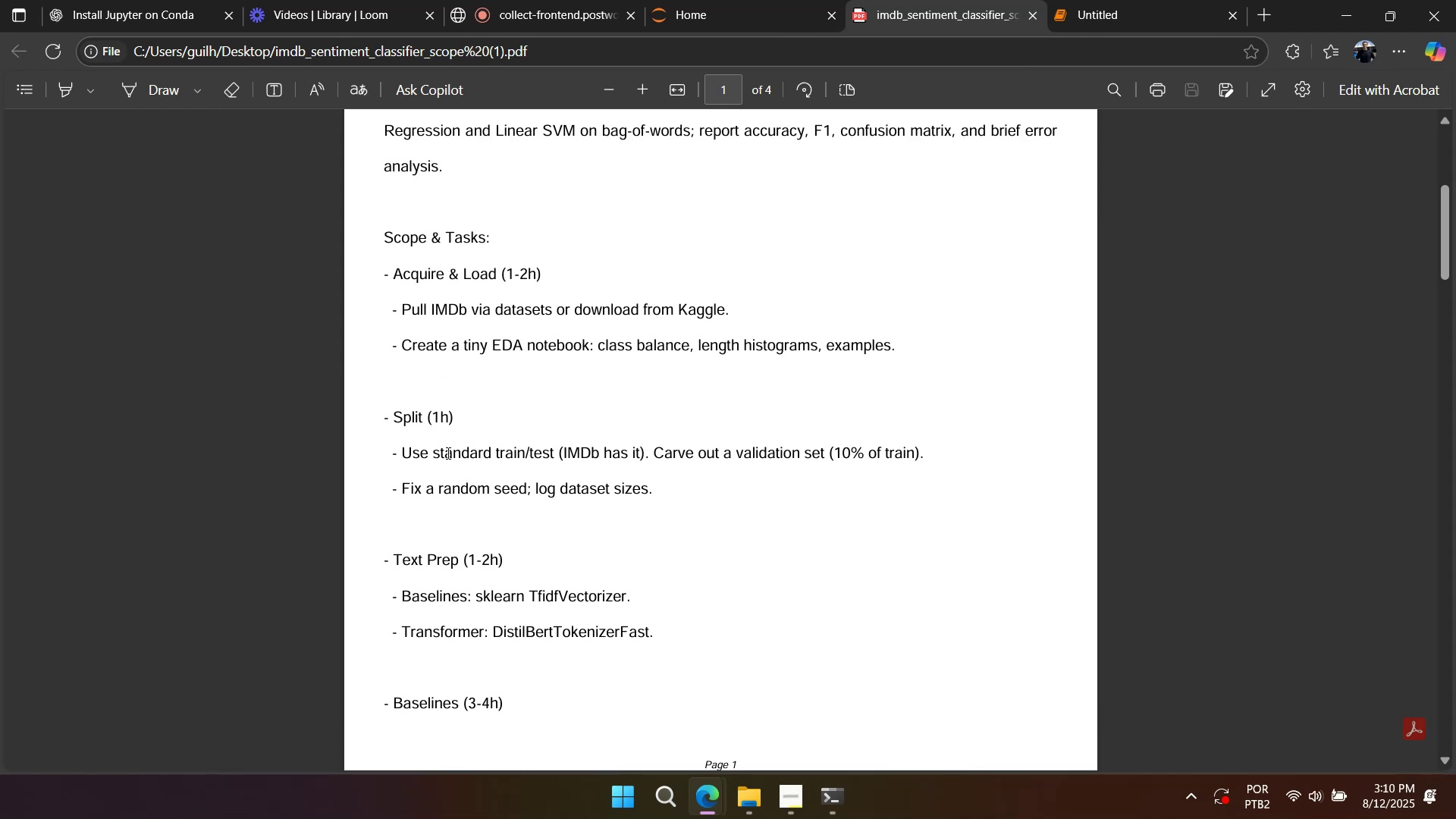 
scroll: coordinate [621, 446], scroll_direction: down, amount: 20.0
 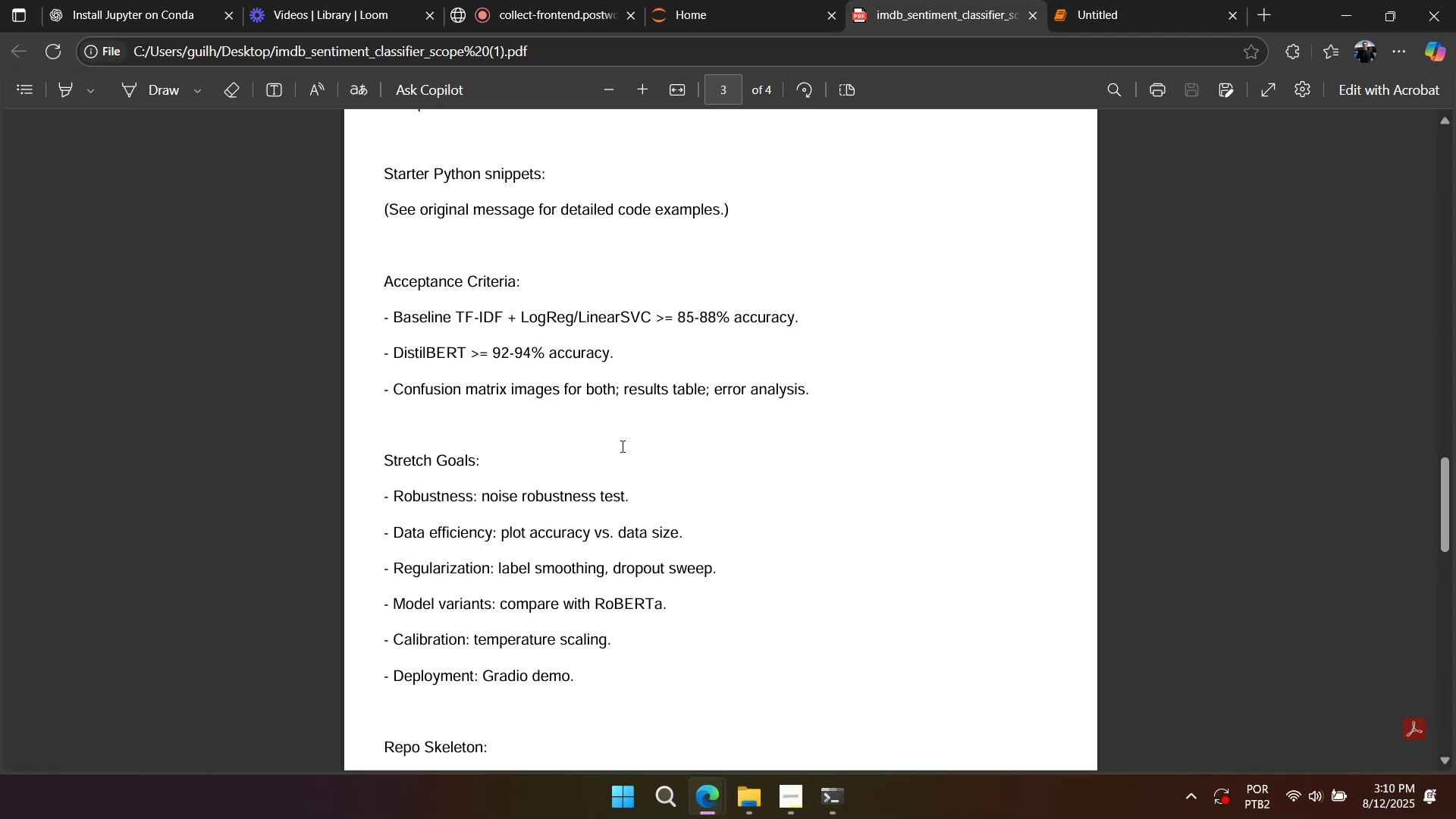 
scroll: coordinate [621, 446], scroll_direction: up, amount: 8.0
 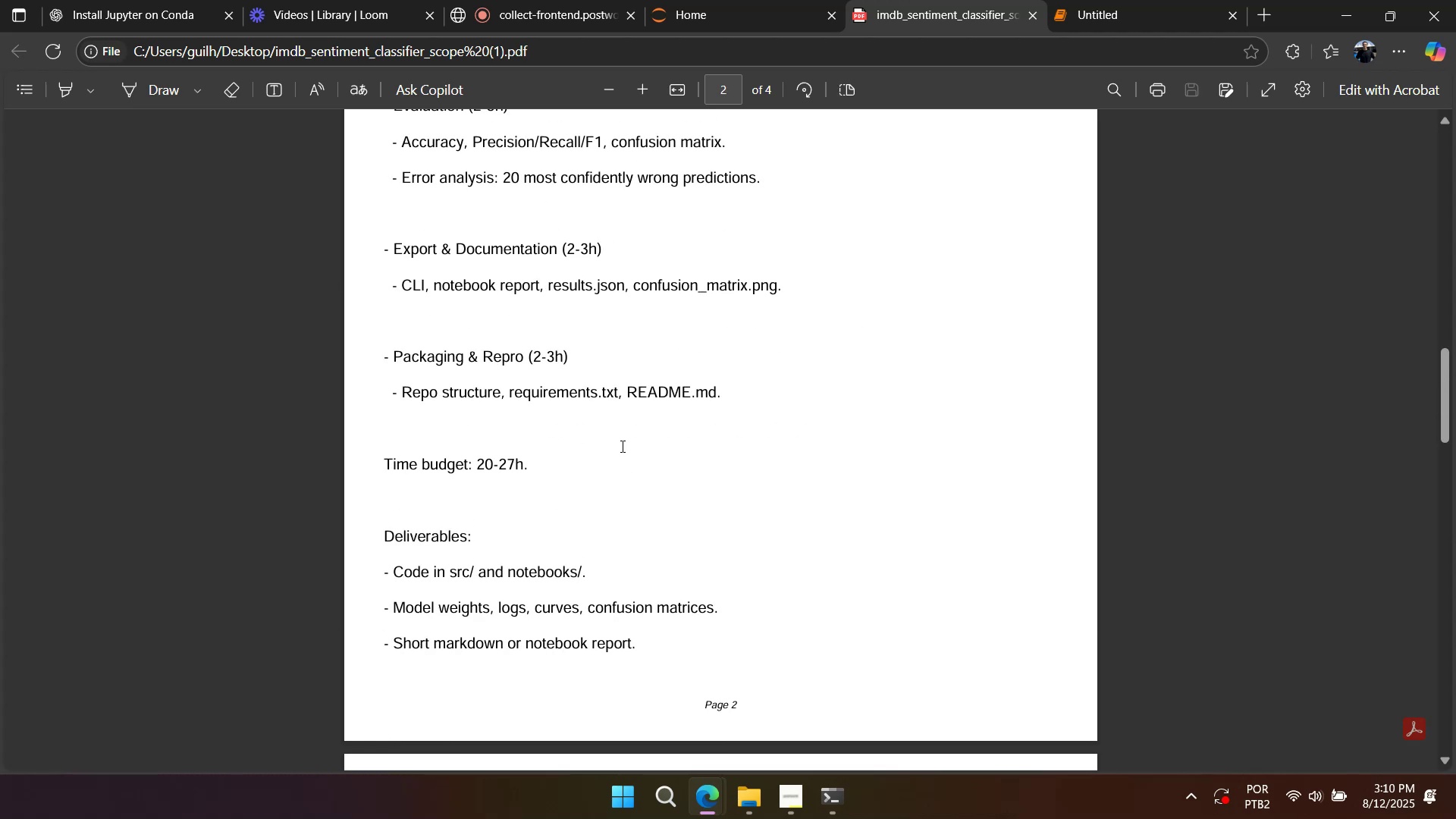 
scroll: coordinate [620, 446], scroll_direction: down, amount: 7.0
 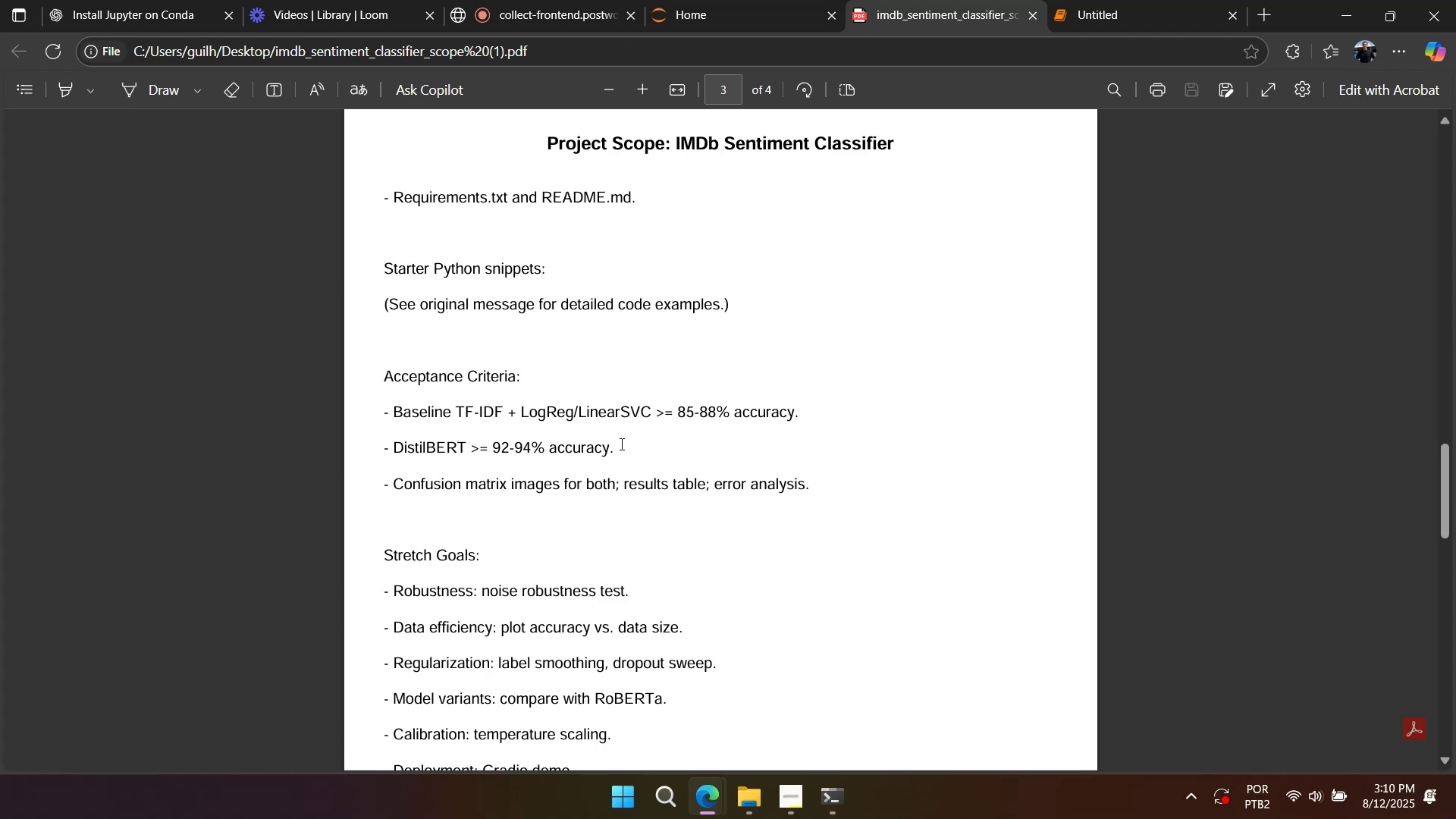 
scroll: coordinate [620, 444], scroll_direction: up, amount: 19.0
 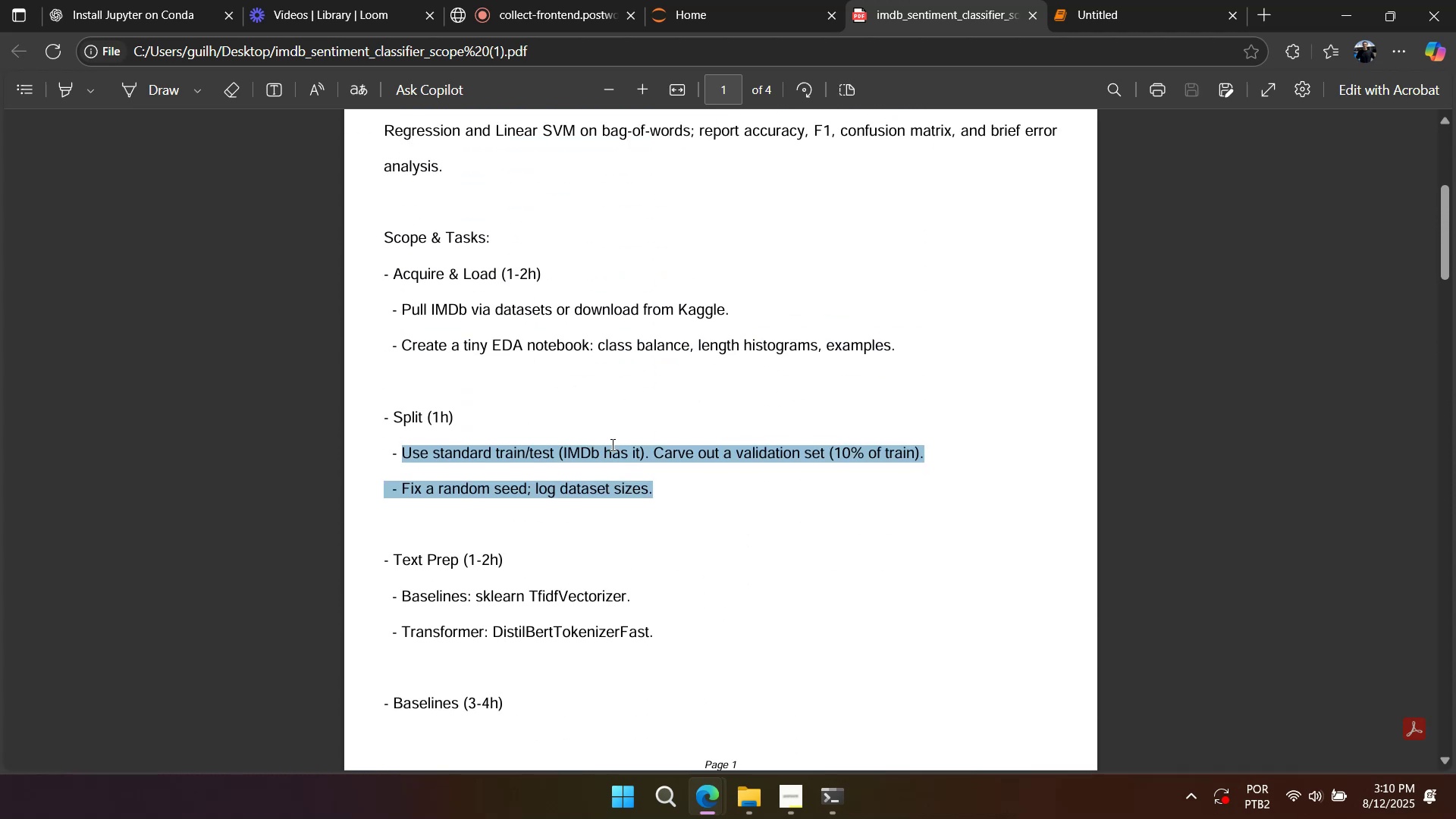 
left_click([611, 444])
 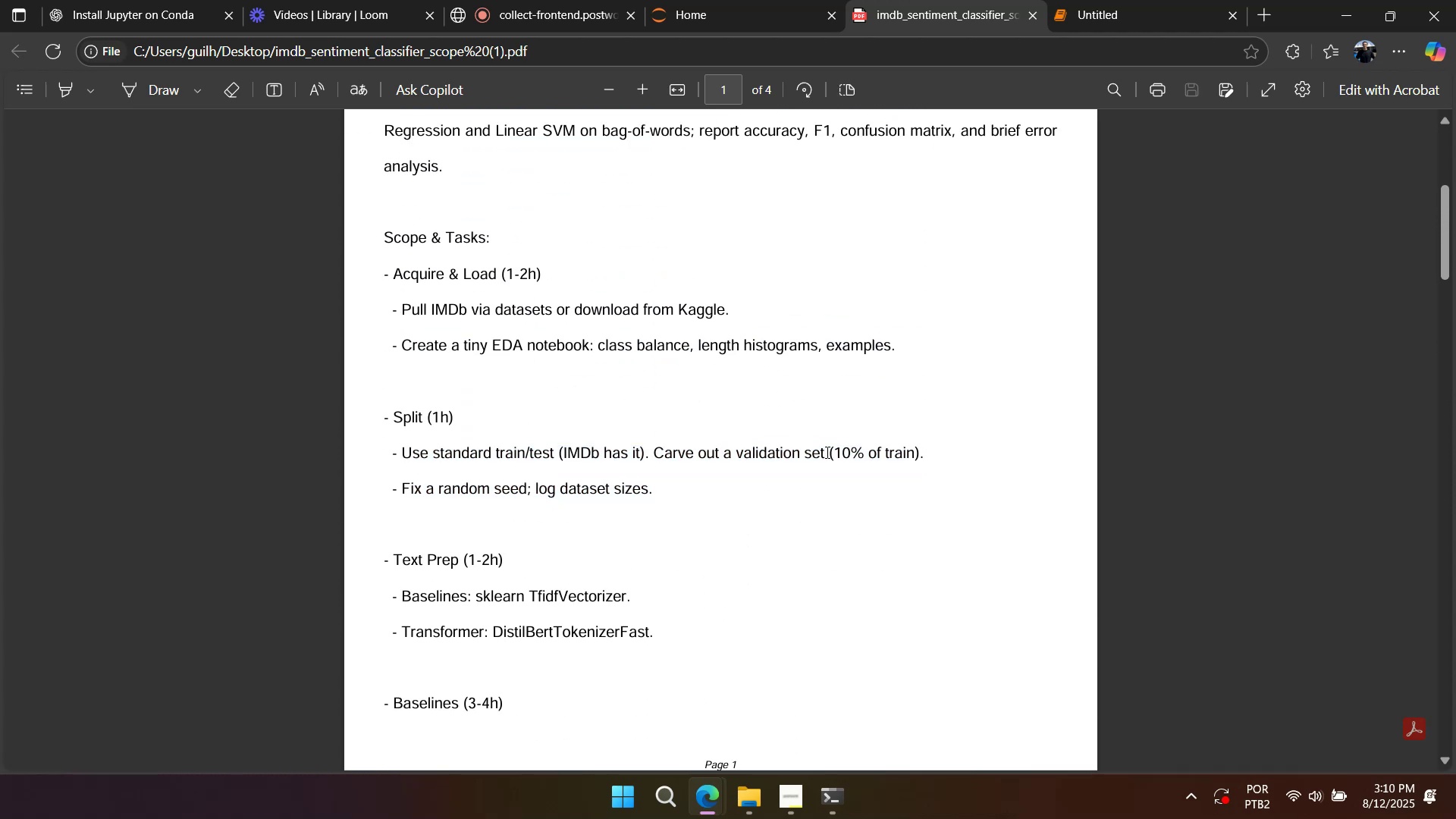 
right_click([832, 452])
 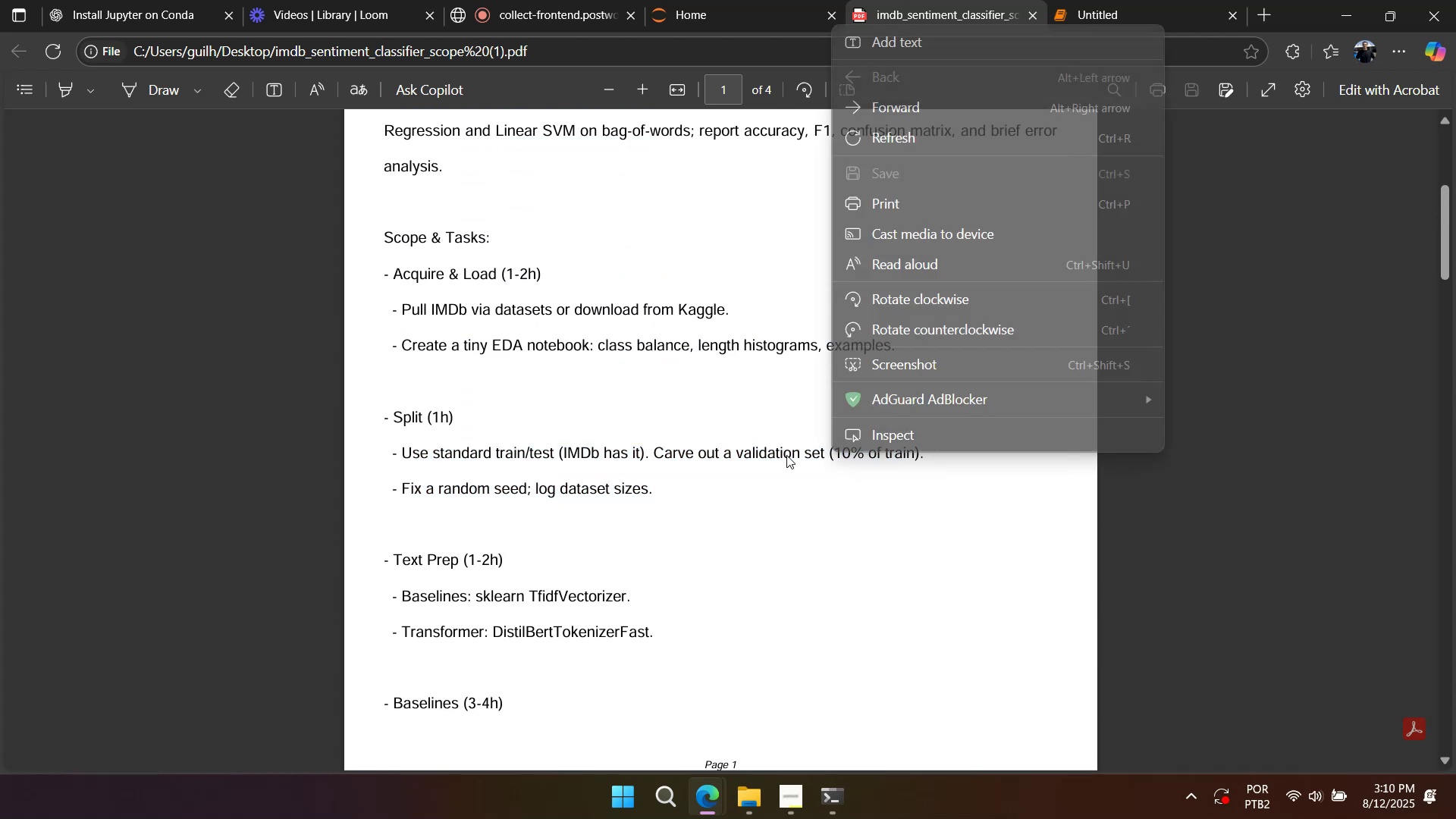 
left_click([786, 455])
 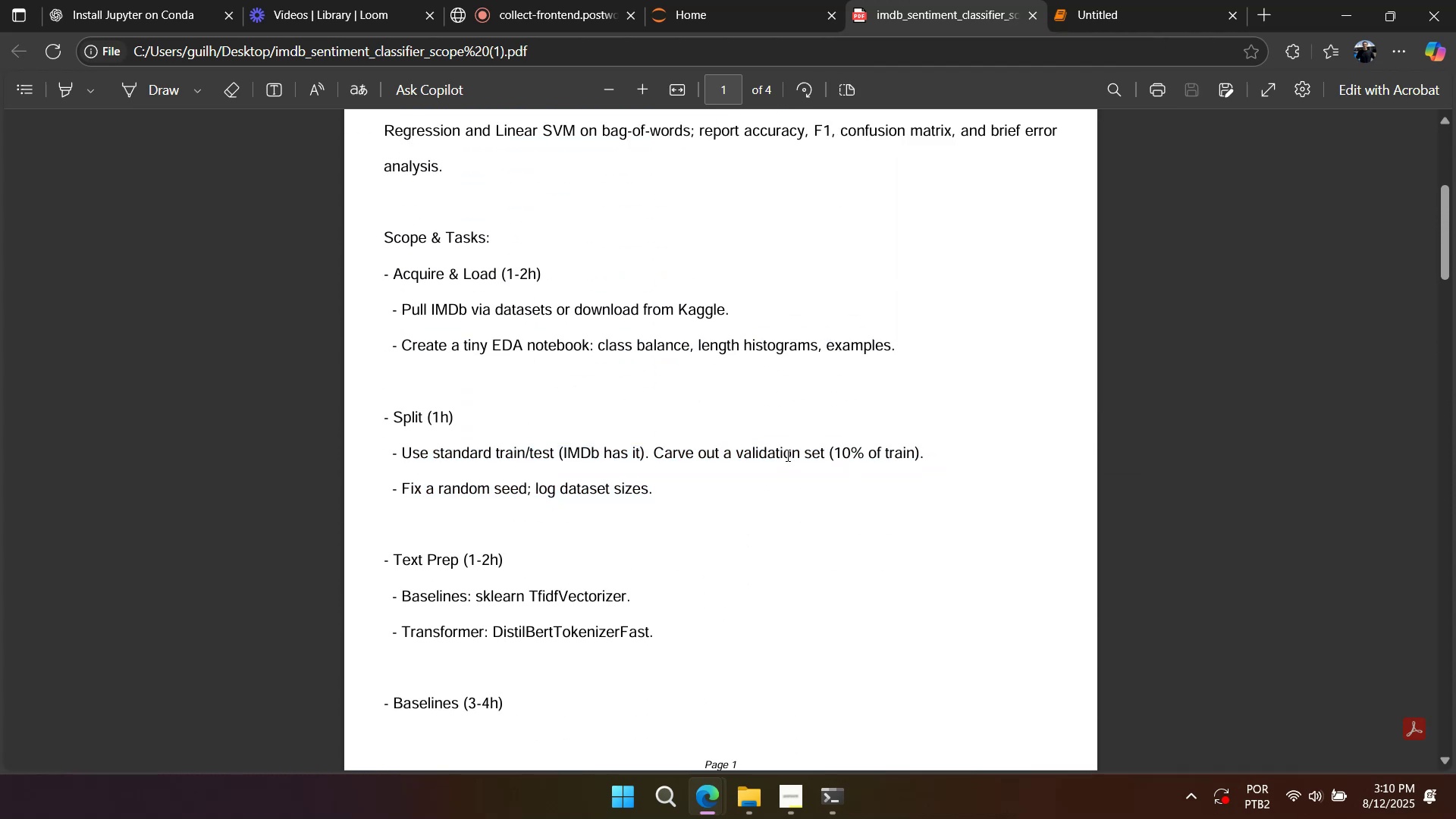 
right_click([786, 455])
 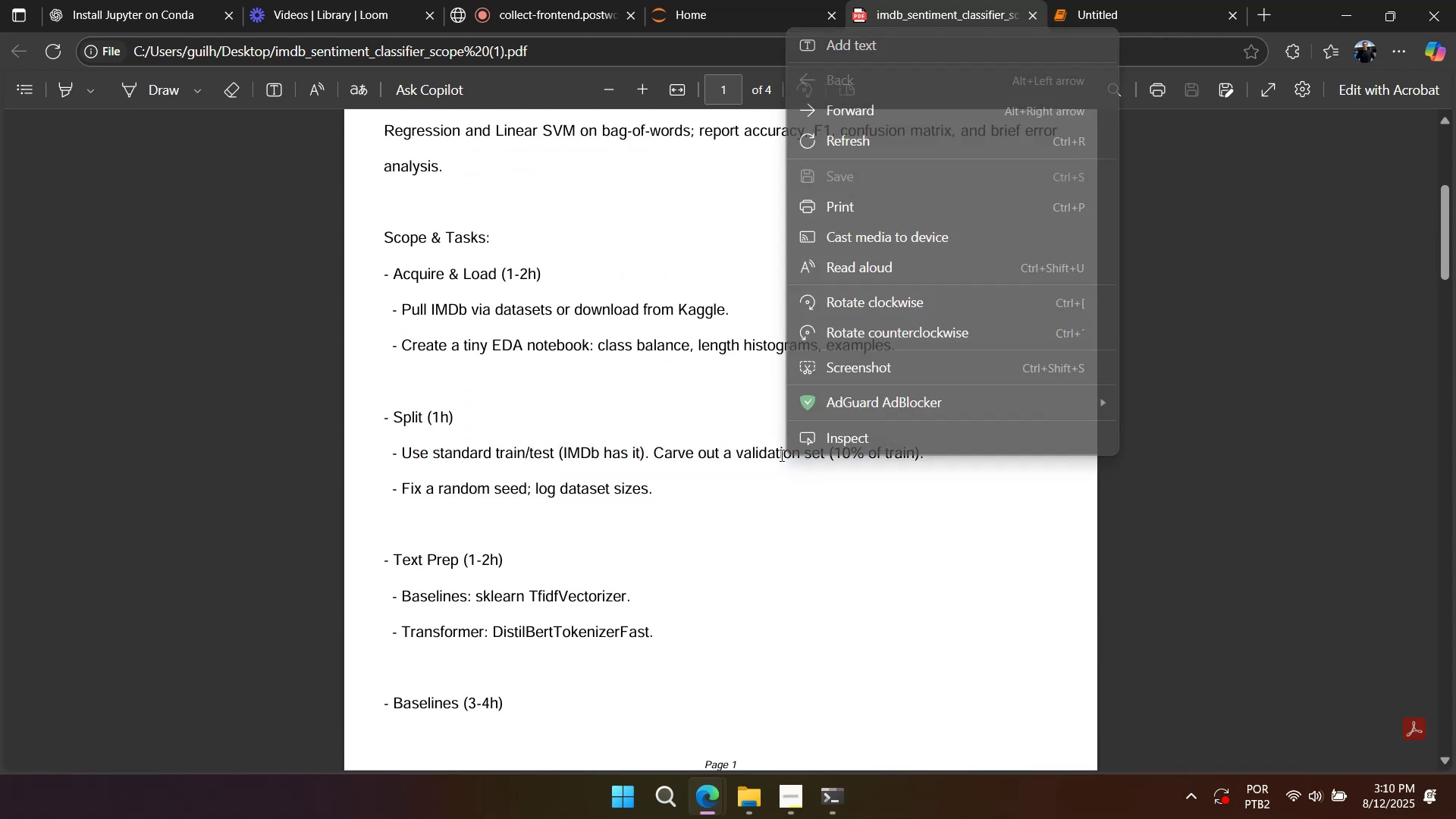 
left_click([780, 455])
 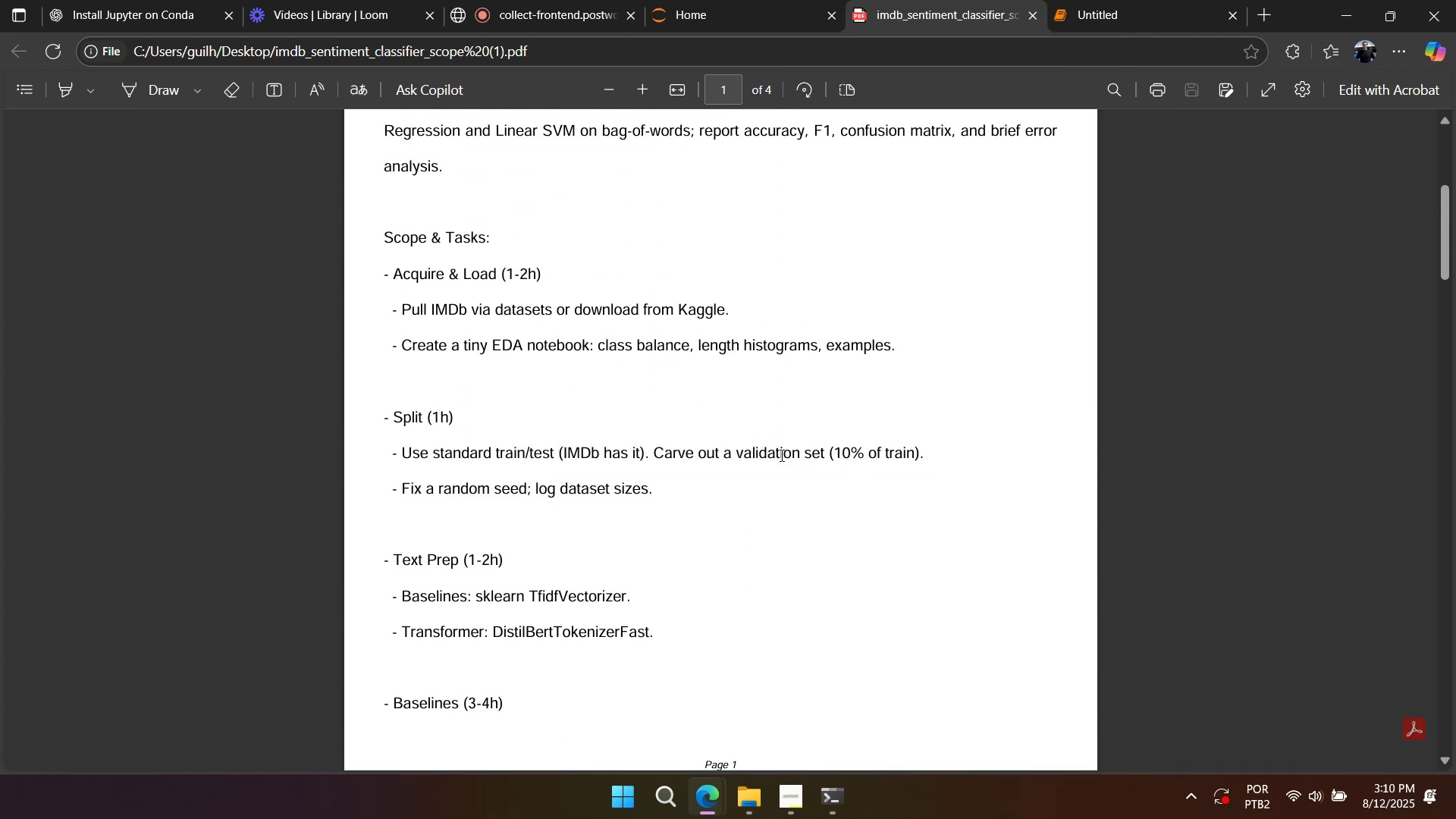 
right_click([780, 455])
 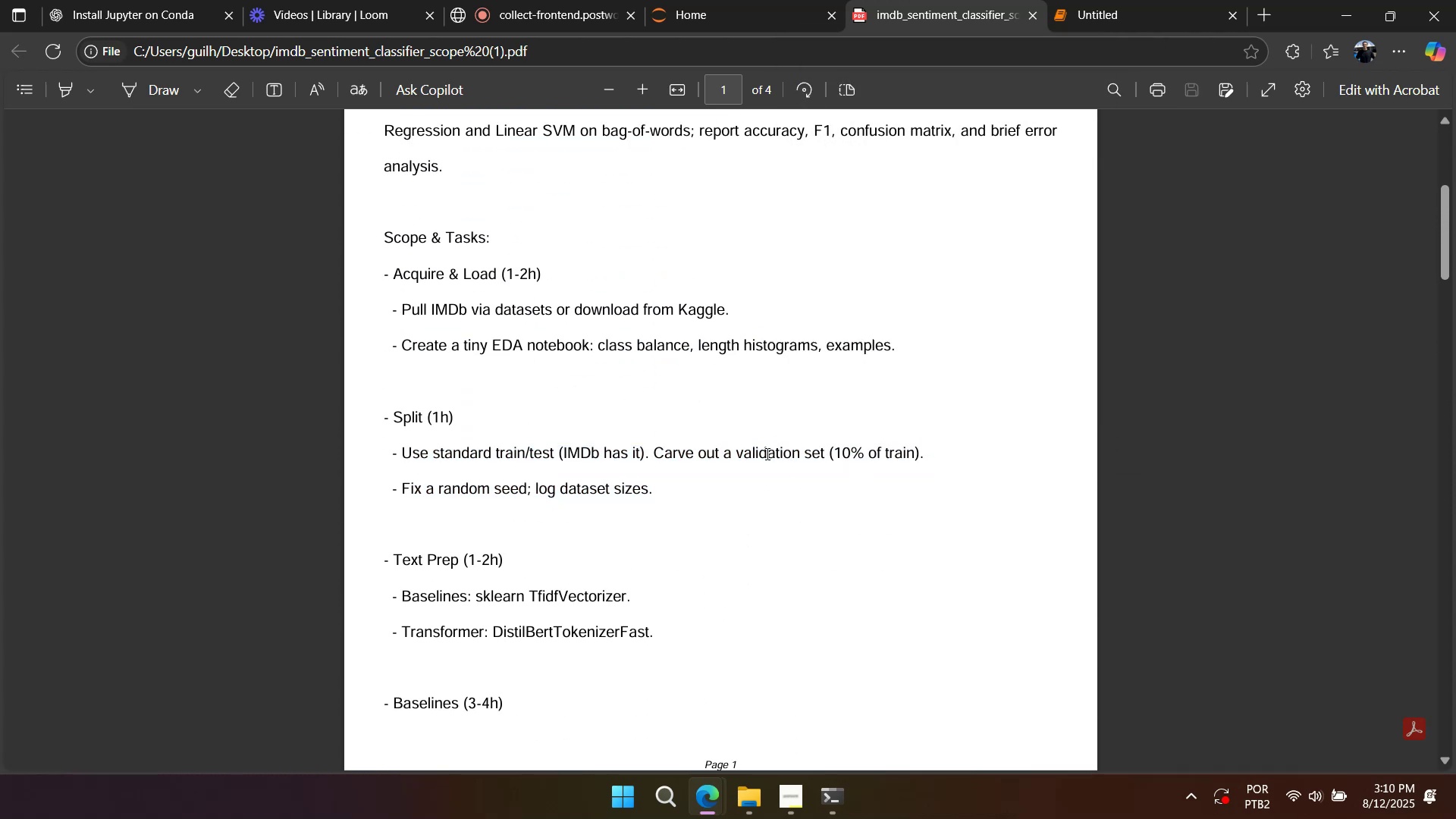 
left_click([766, 453])
 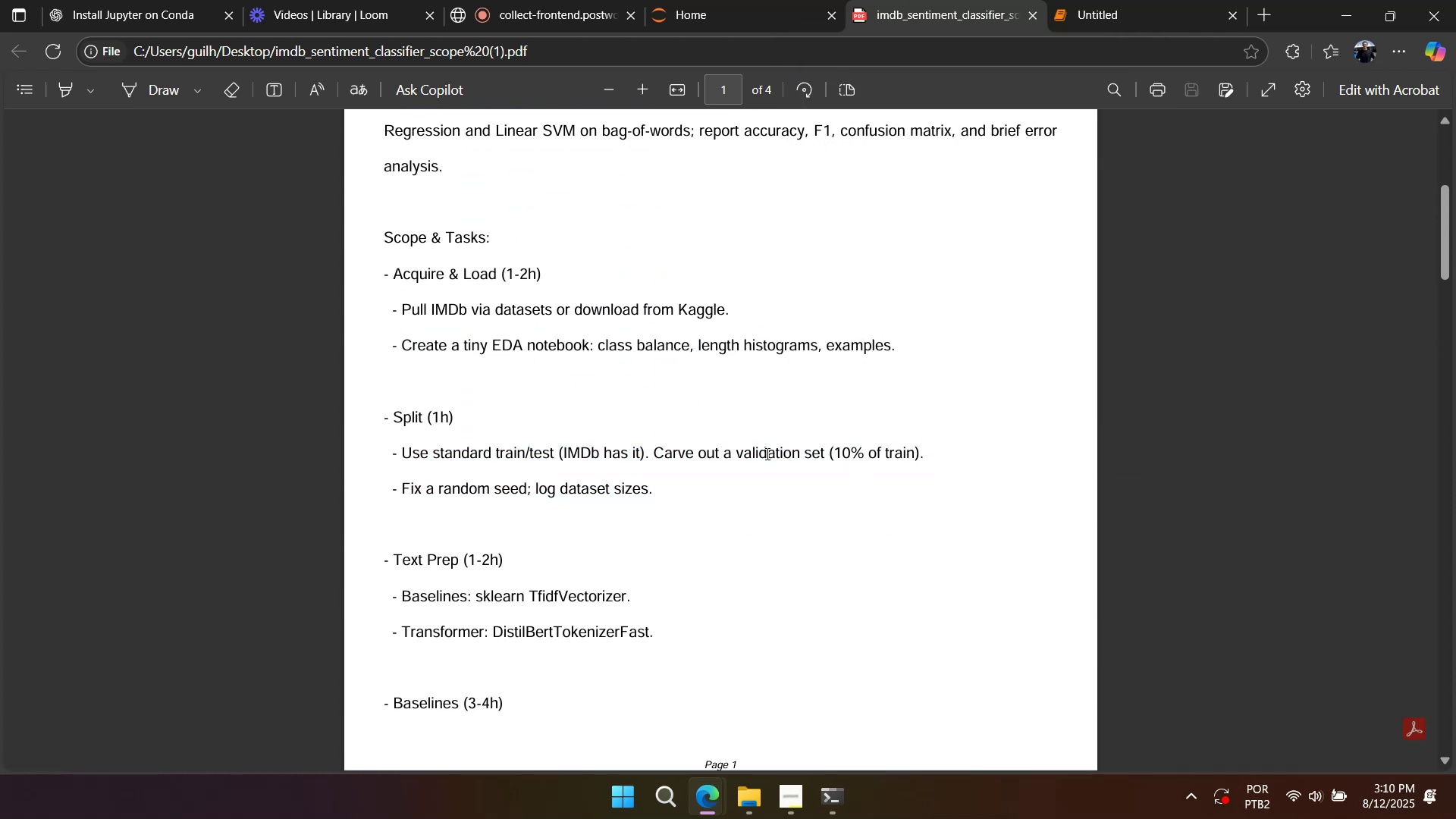 
right_click([766, 453])
 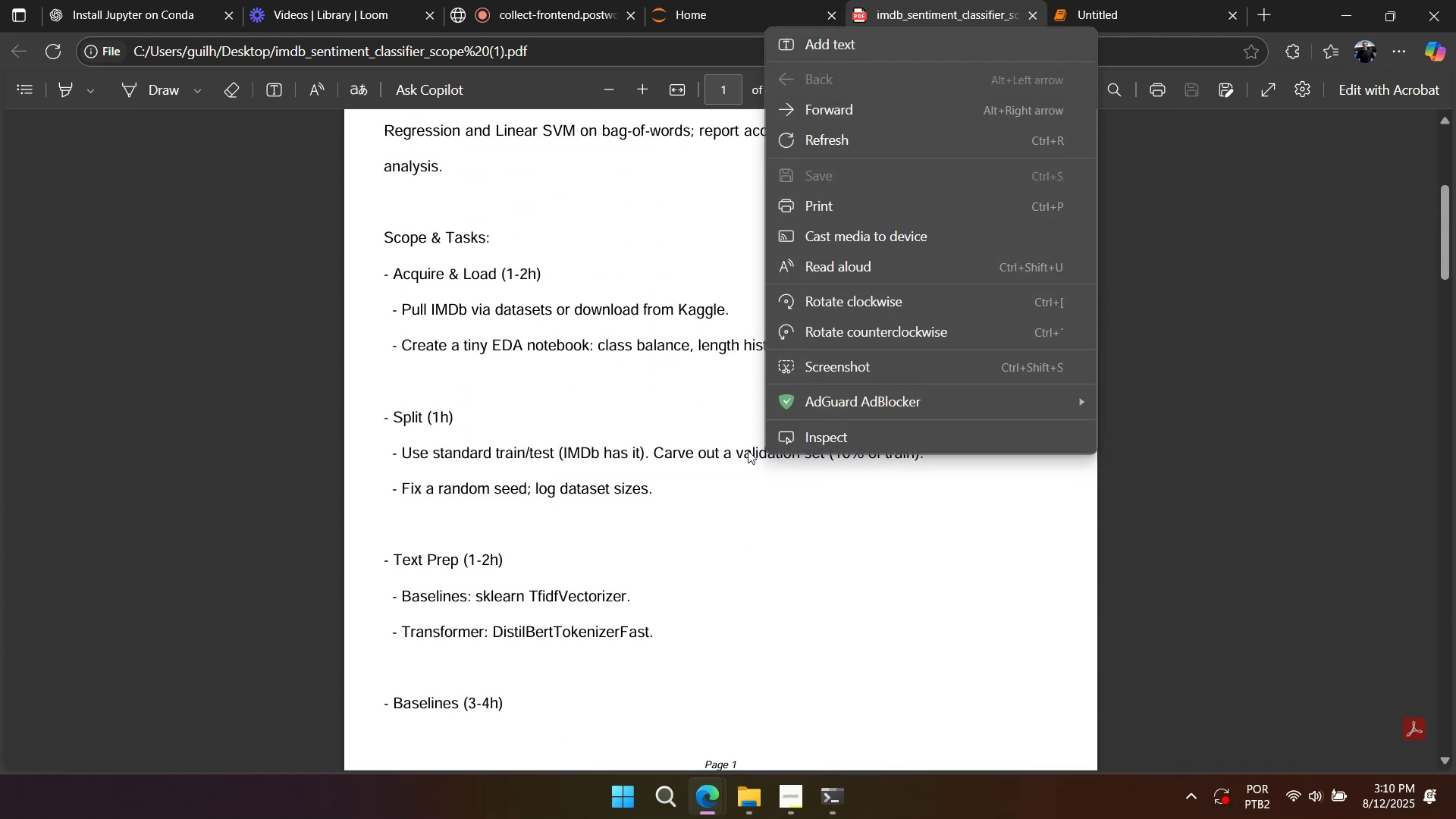 
left_click([748, 450])
 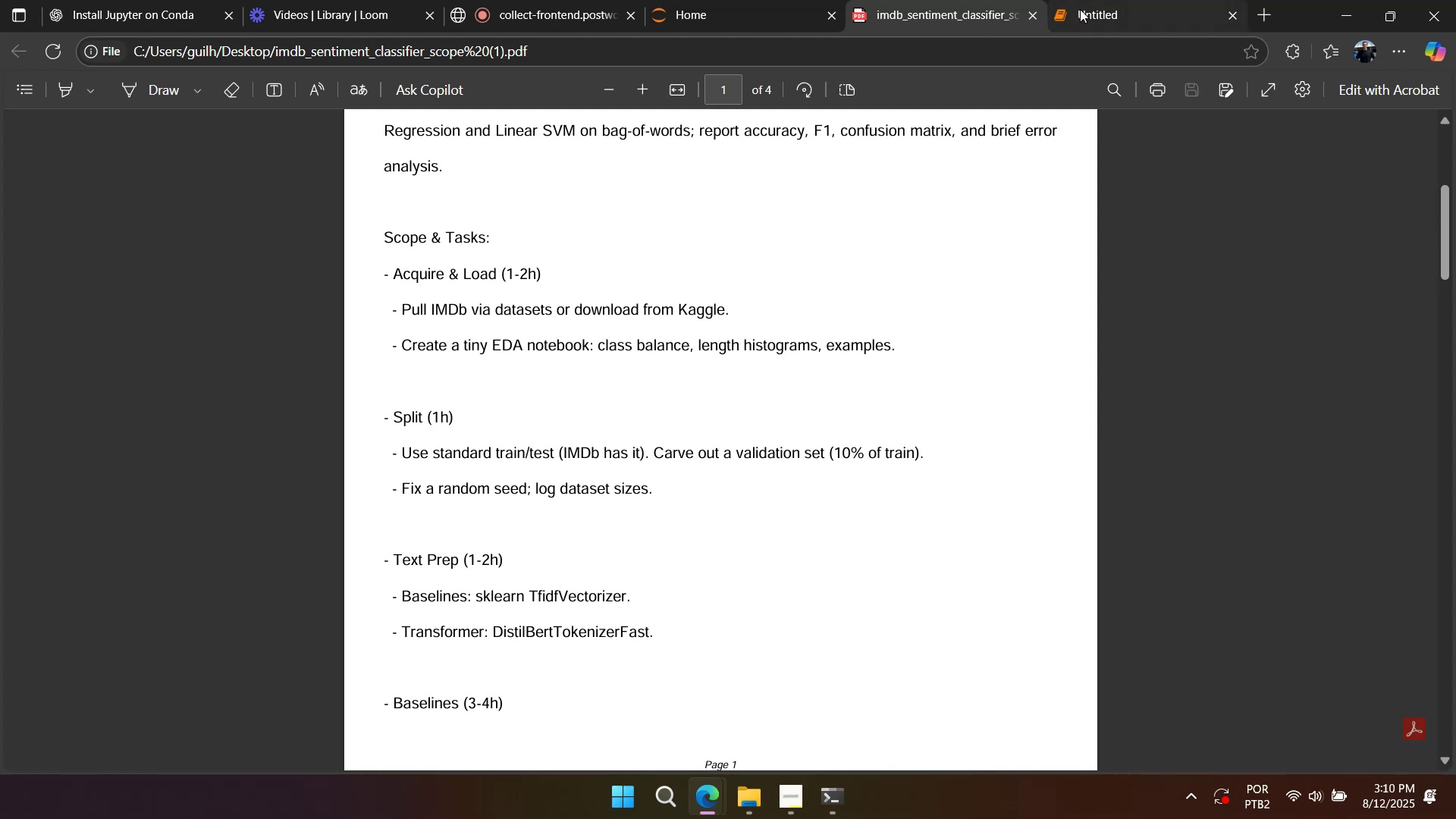 
wait(7.21)
 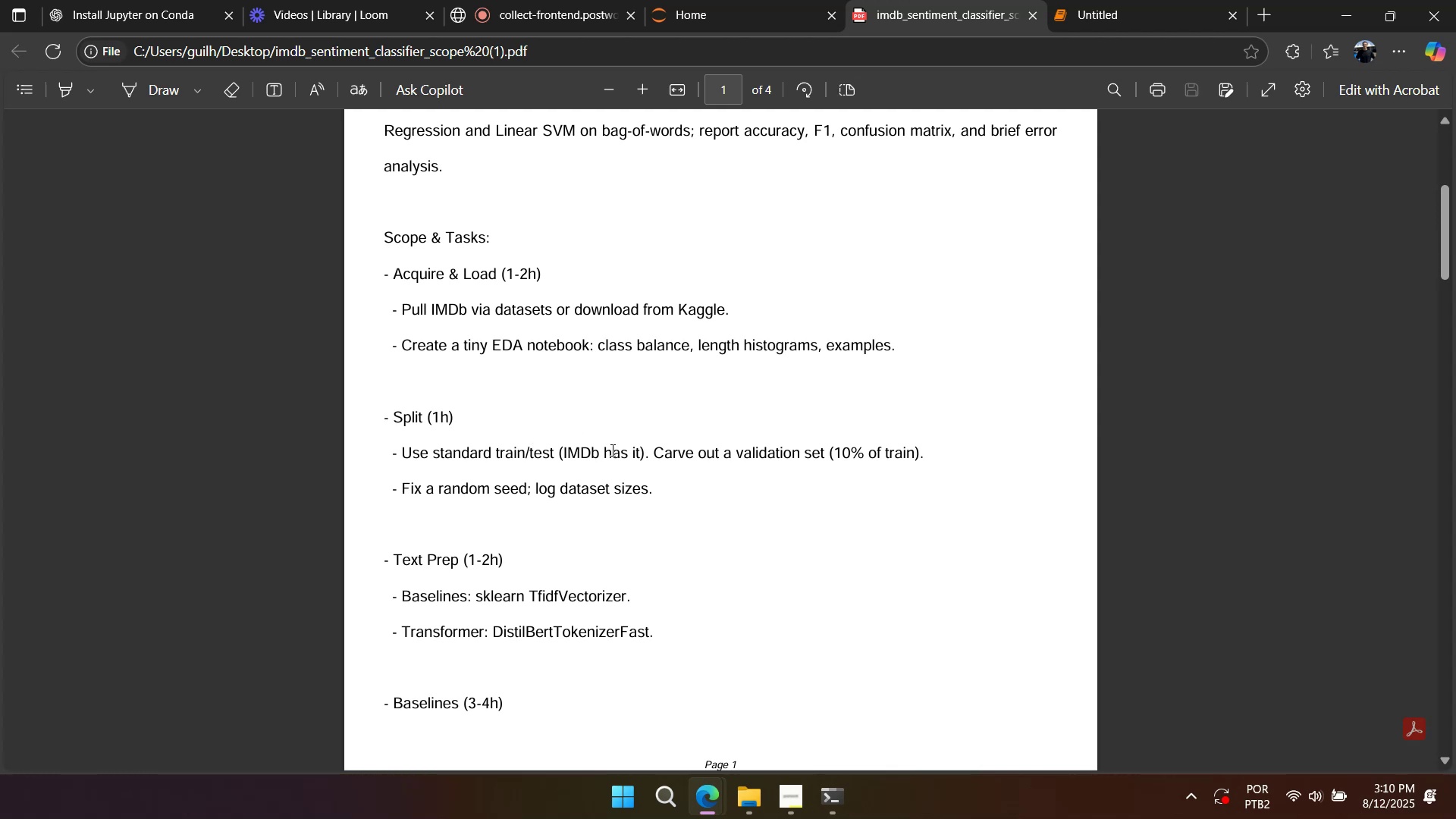 
left_click([1080, 9])
 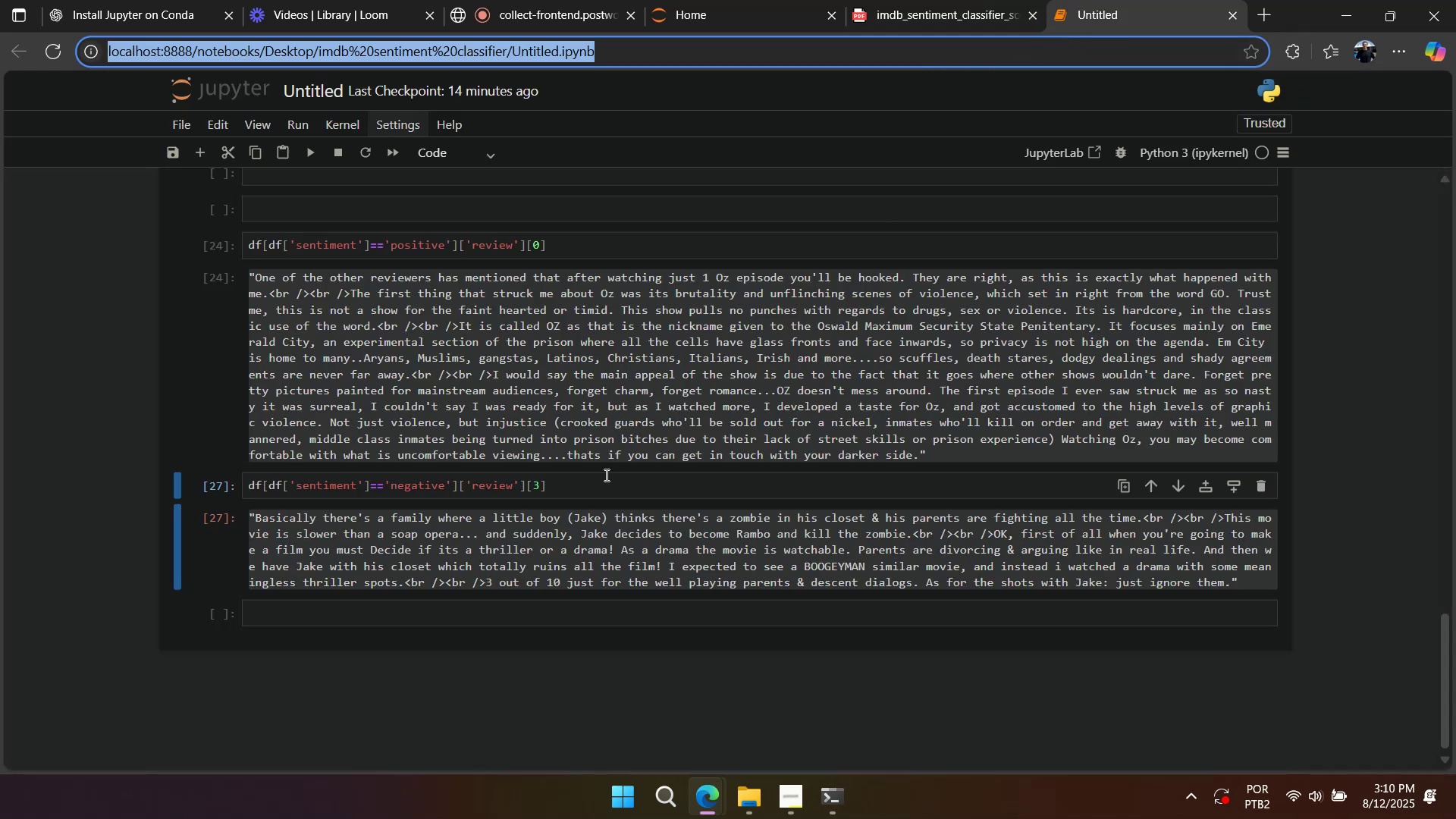 
scroll: coordinate [578, 498], scroll_direction: up, amount: 6.0
 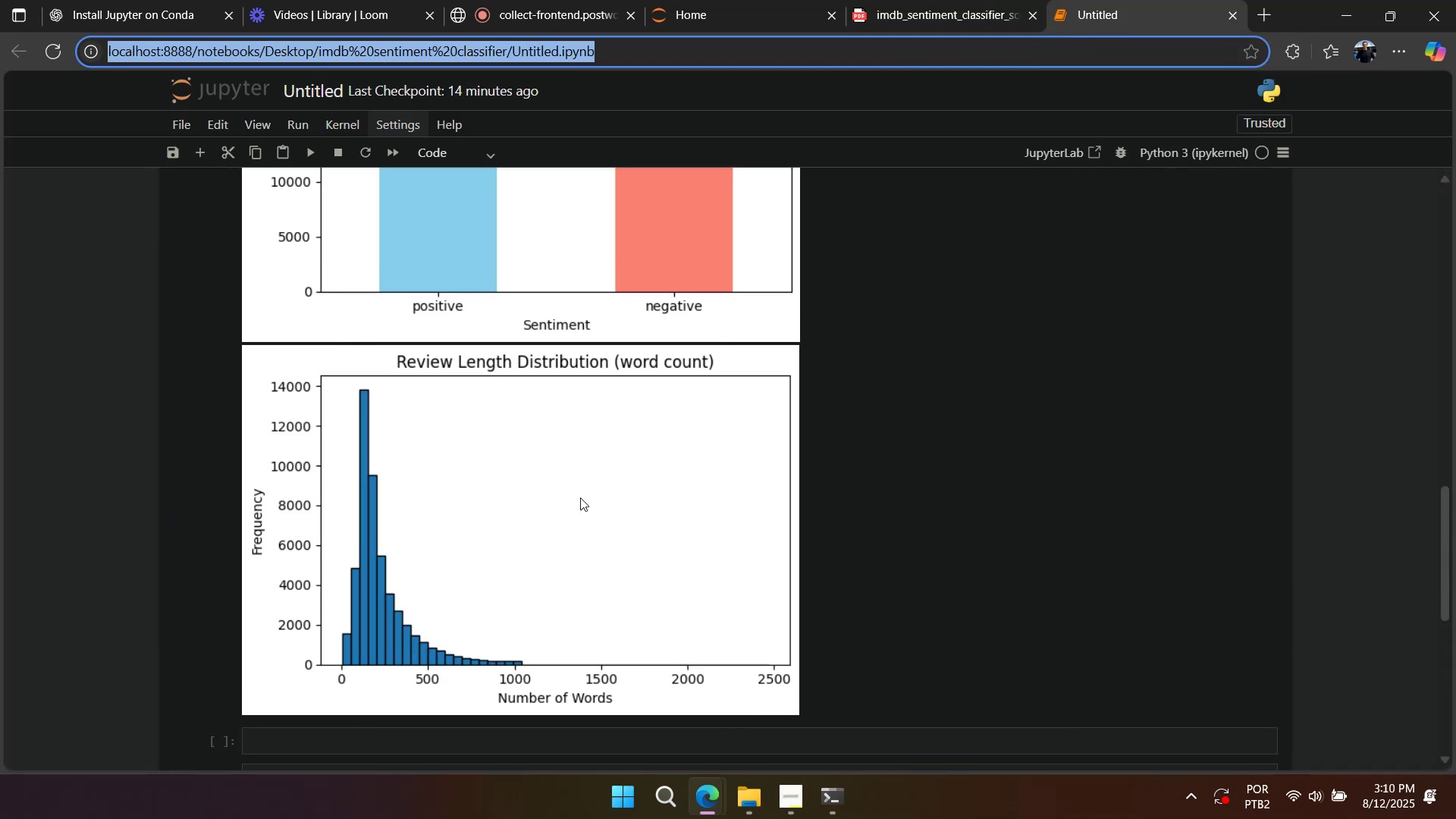 
scroll: coordinate [580, 497], scroll_direction: down, amount: 7.0
 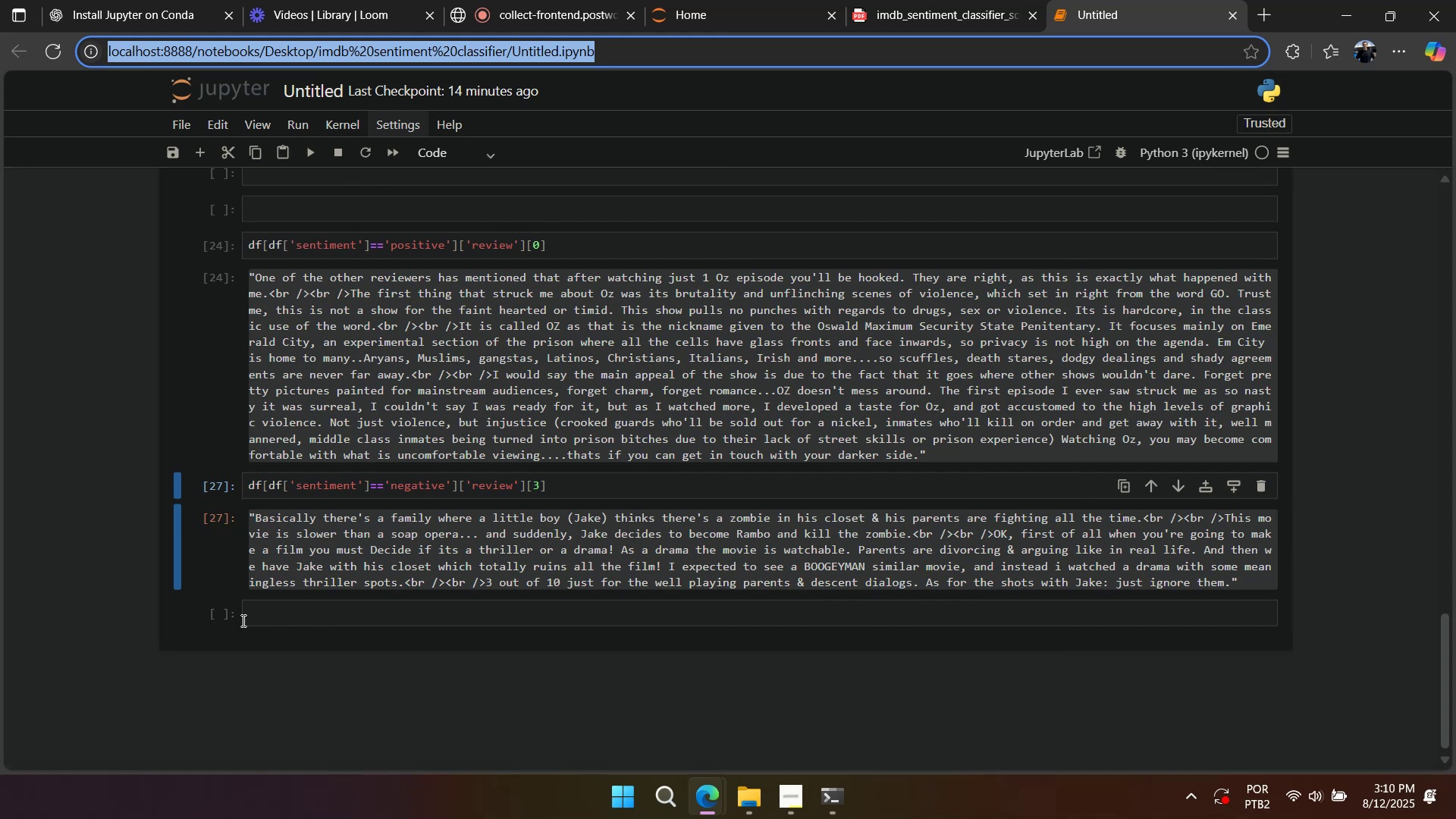 
left_click([234, 614])
 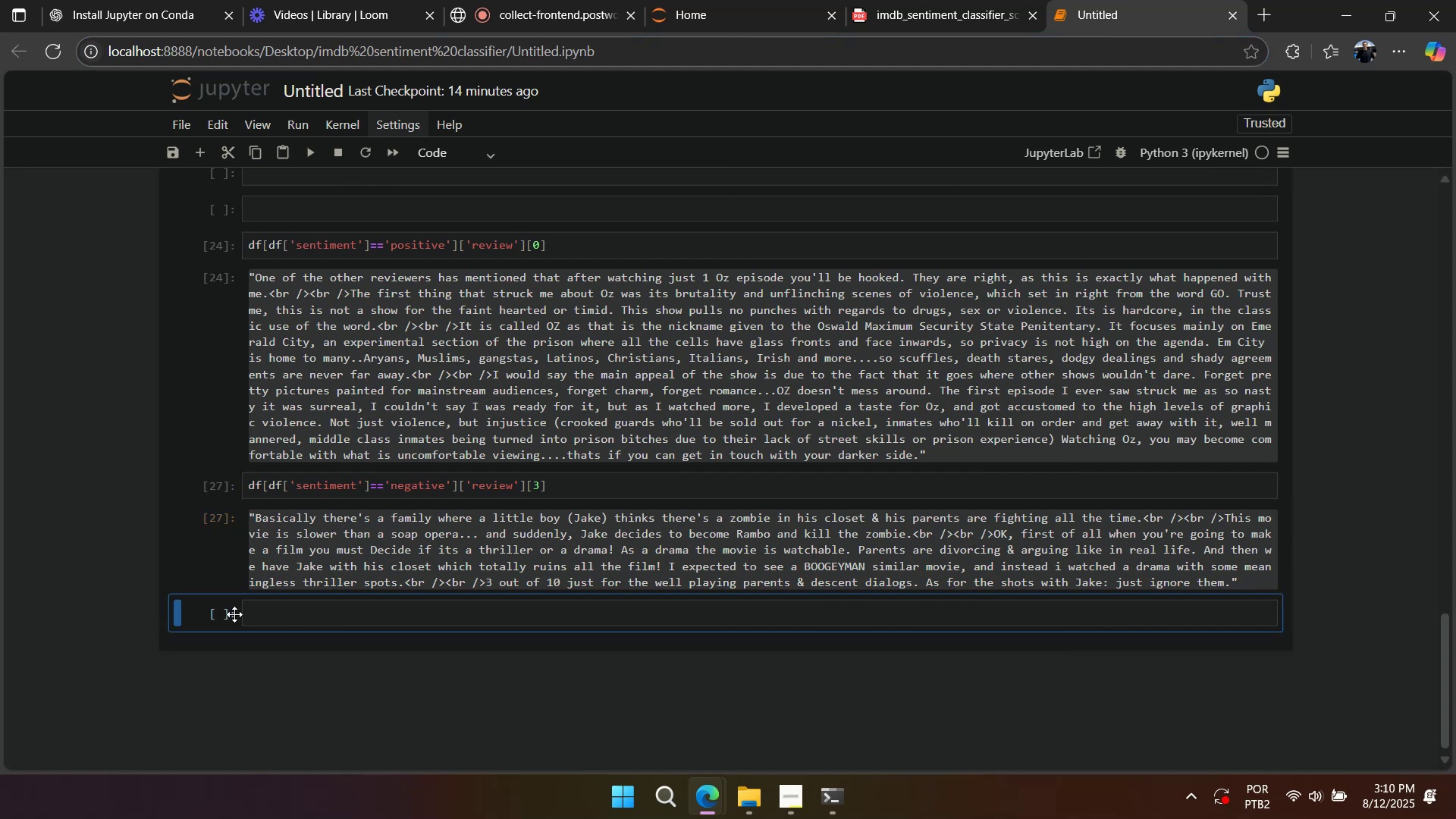 
type(aaaaa)
 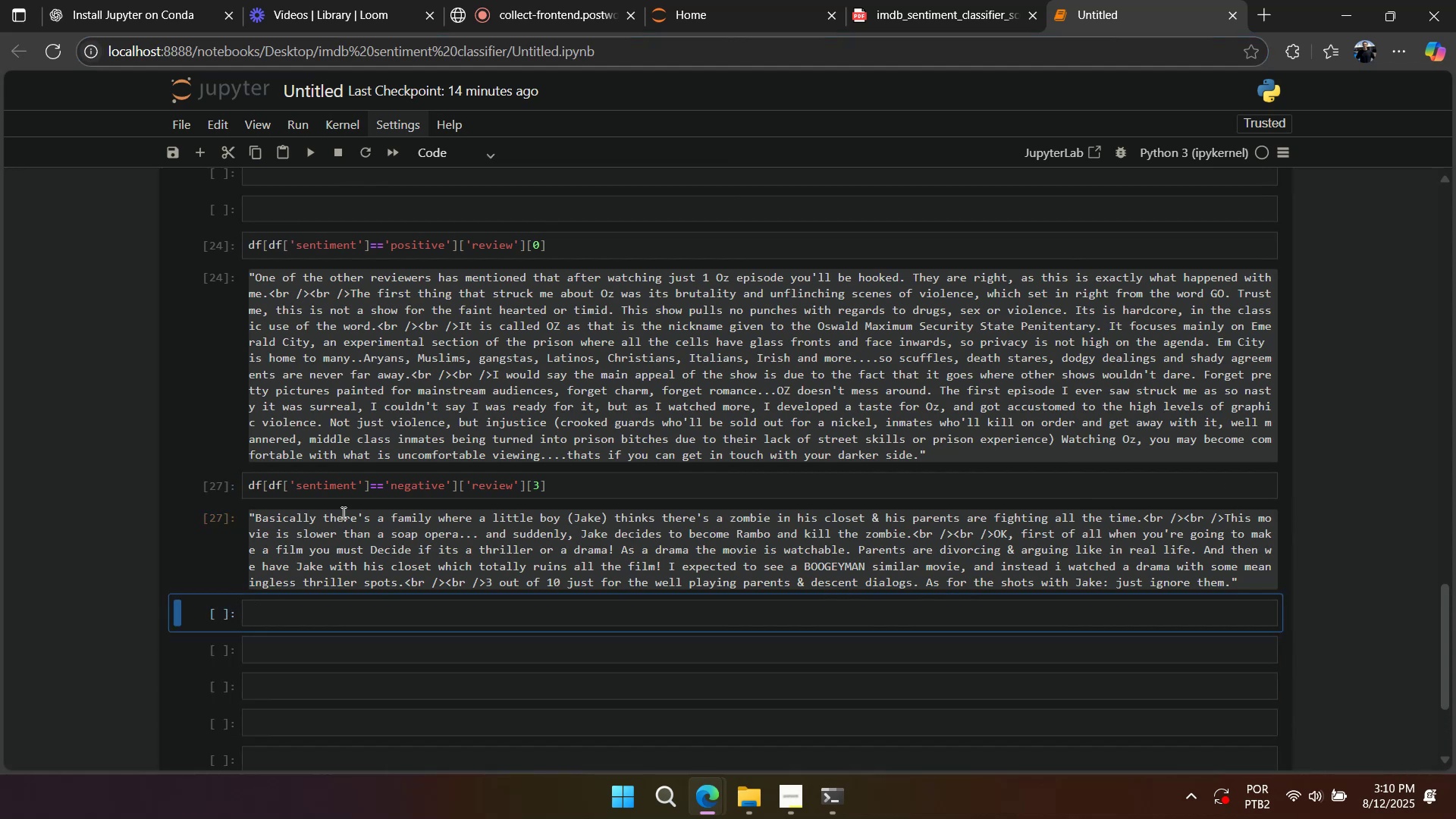 
scroll: coordinate [357, 400], scroll_direction: down, amount: 7.0
 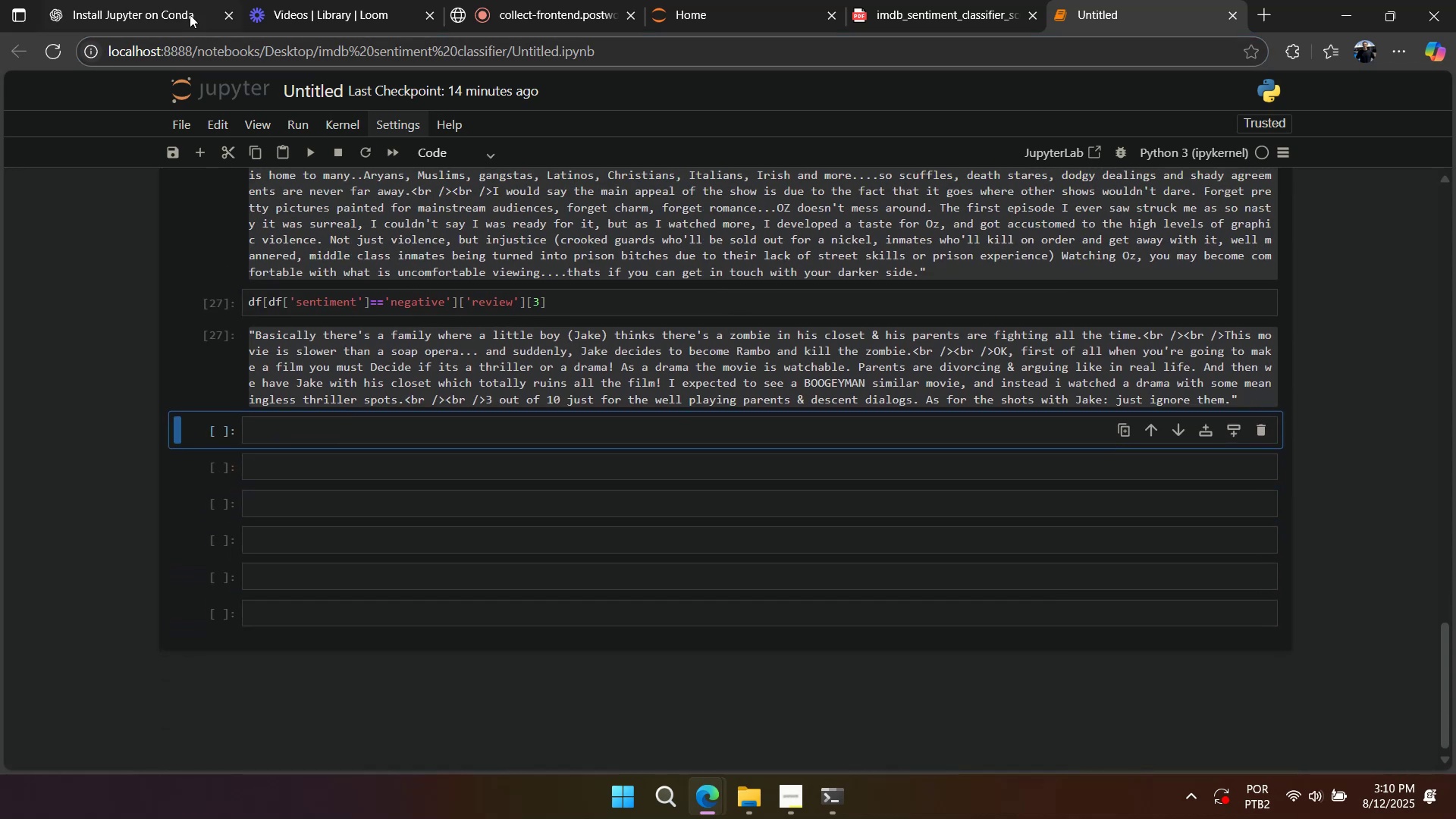 
left_click([181, 11])
 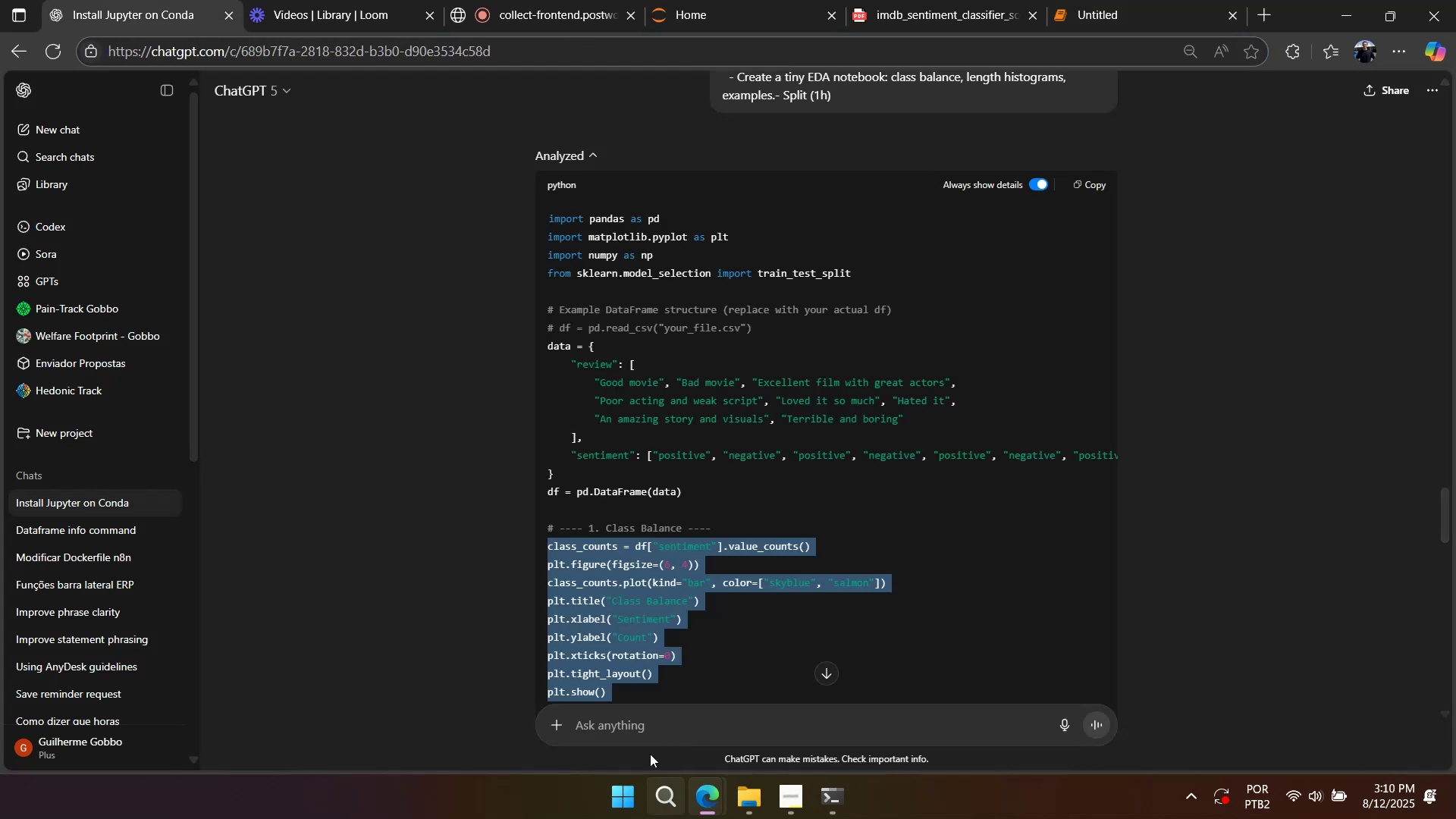 
left_click([638, 733])
 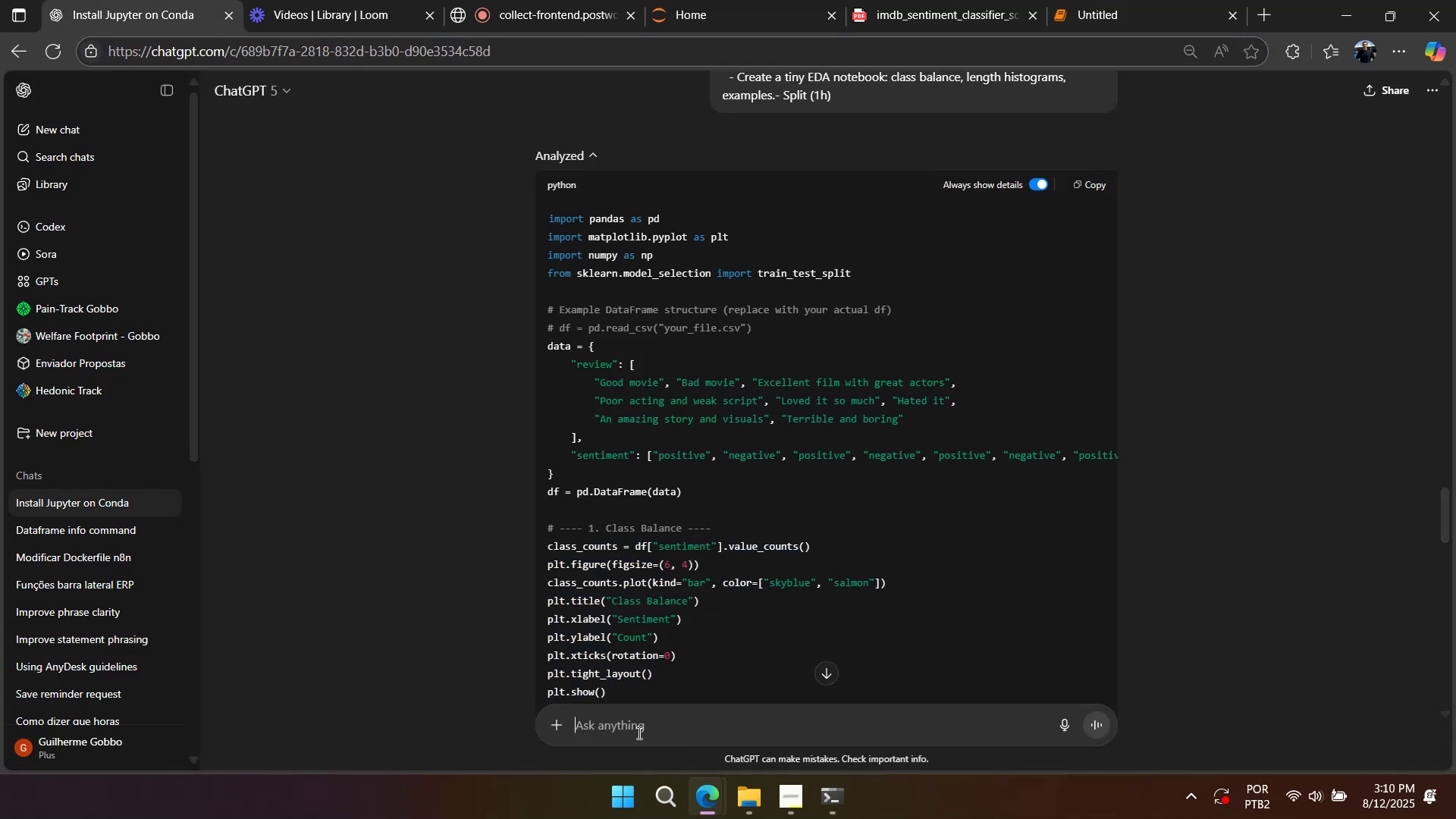 
type(create a tiny )
 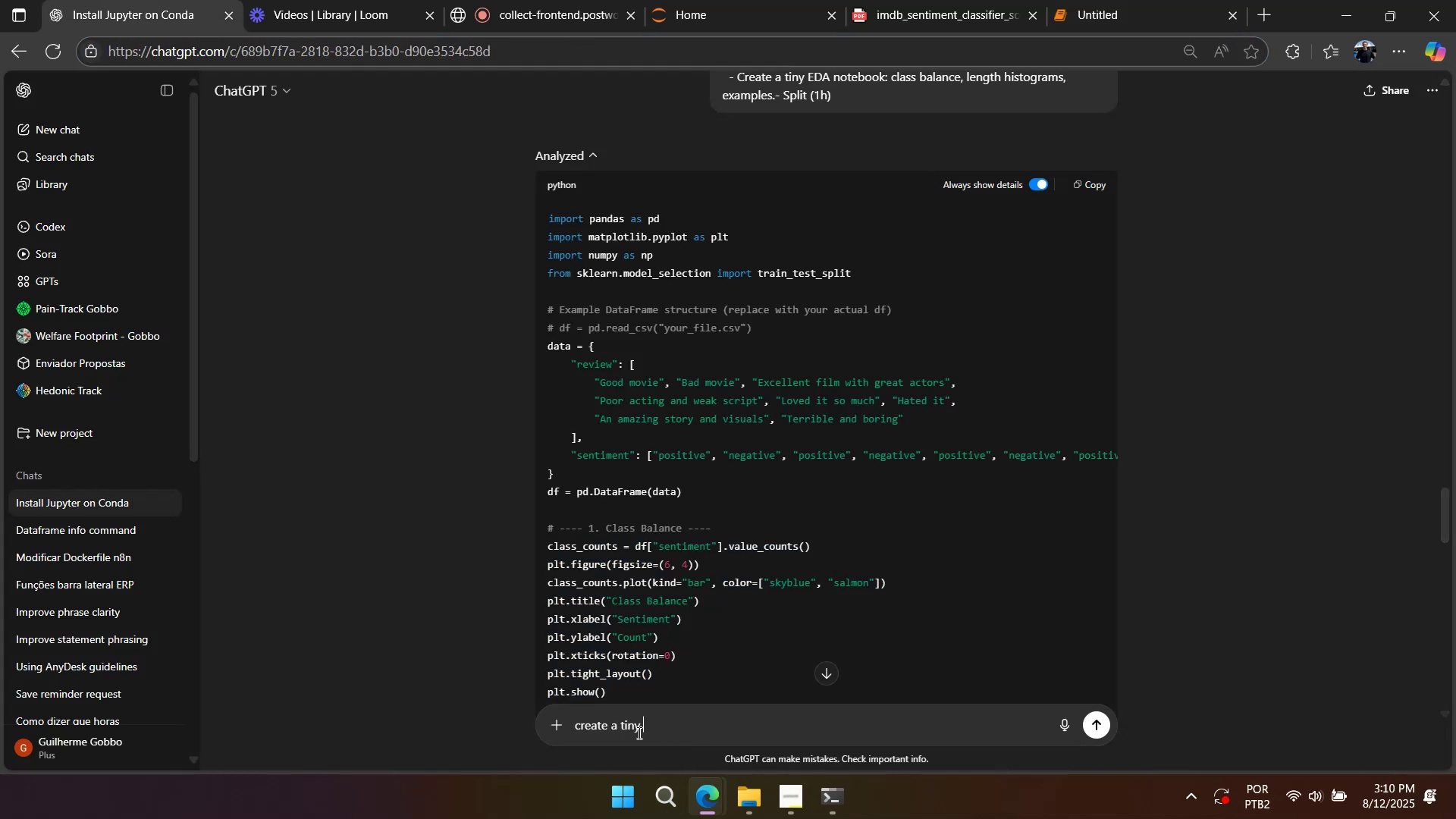 
type(rg)
key(Backspace)
key(Backspace)
 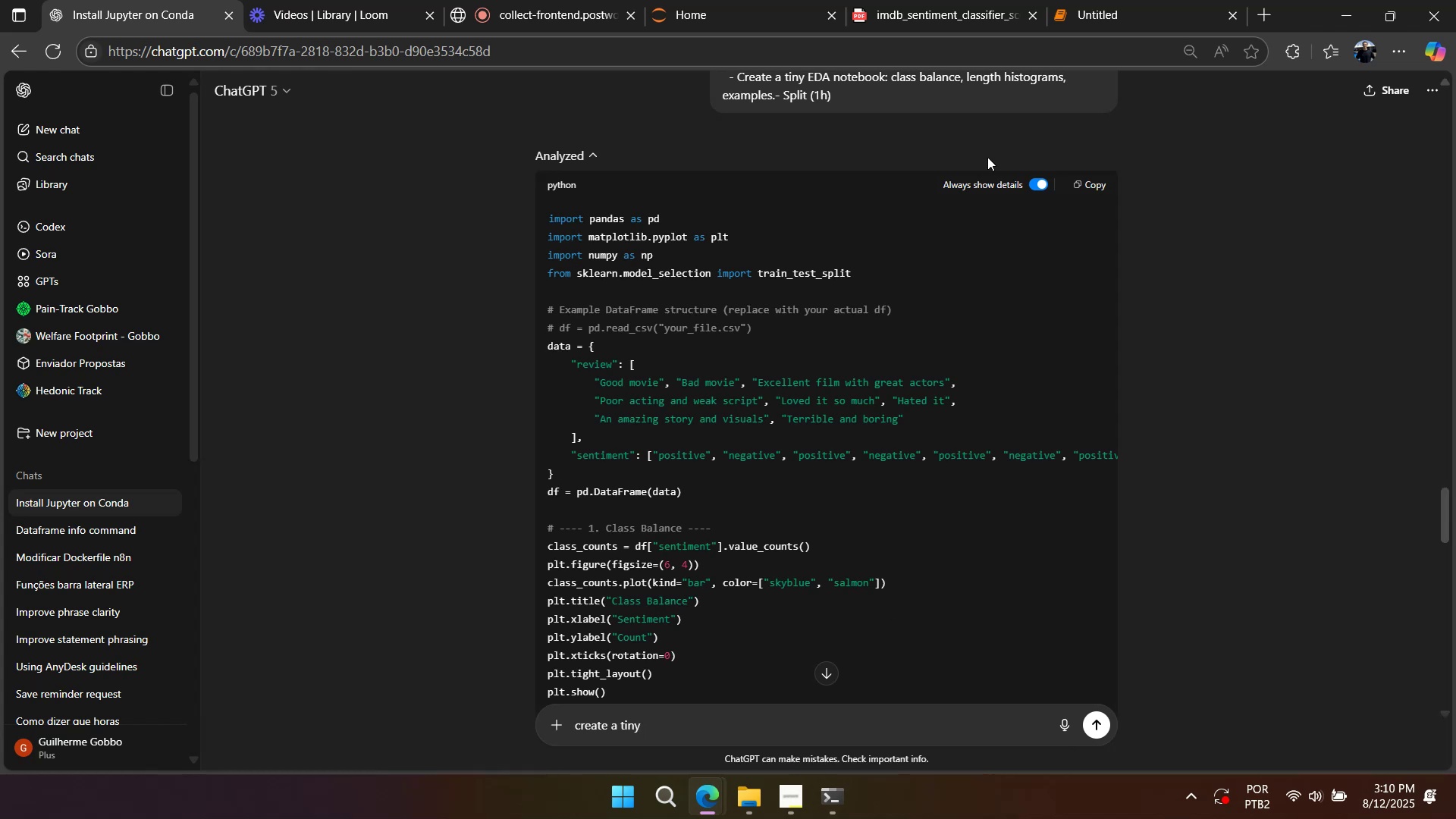 
left_click([883, 11])
 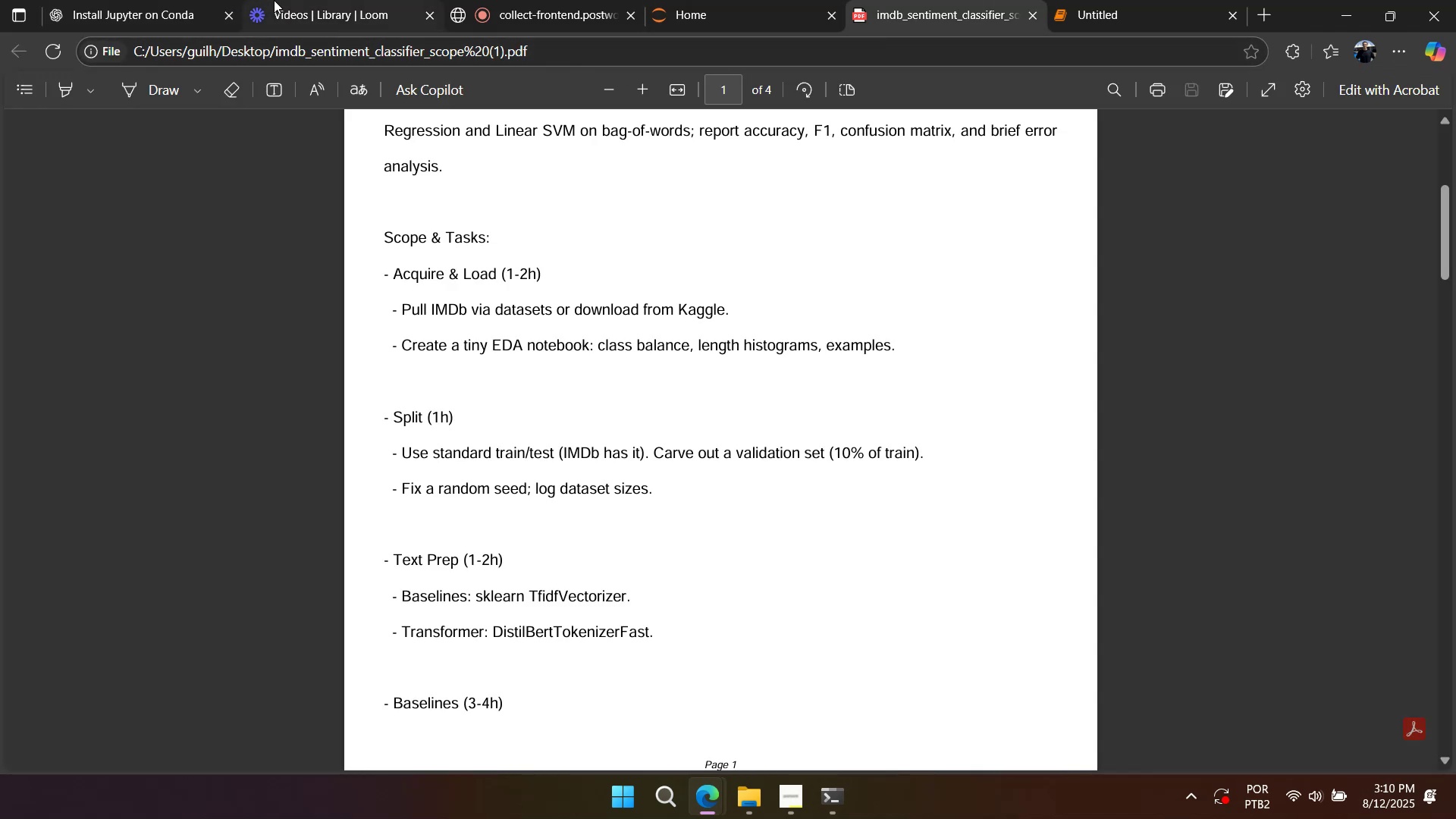 
left_click([165, 6])
 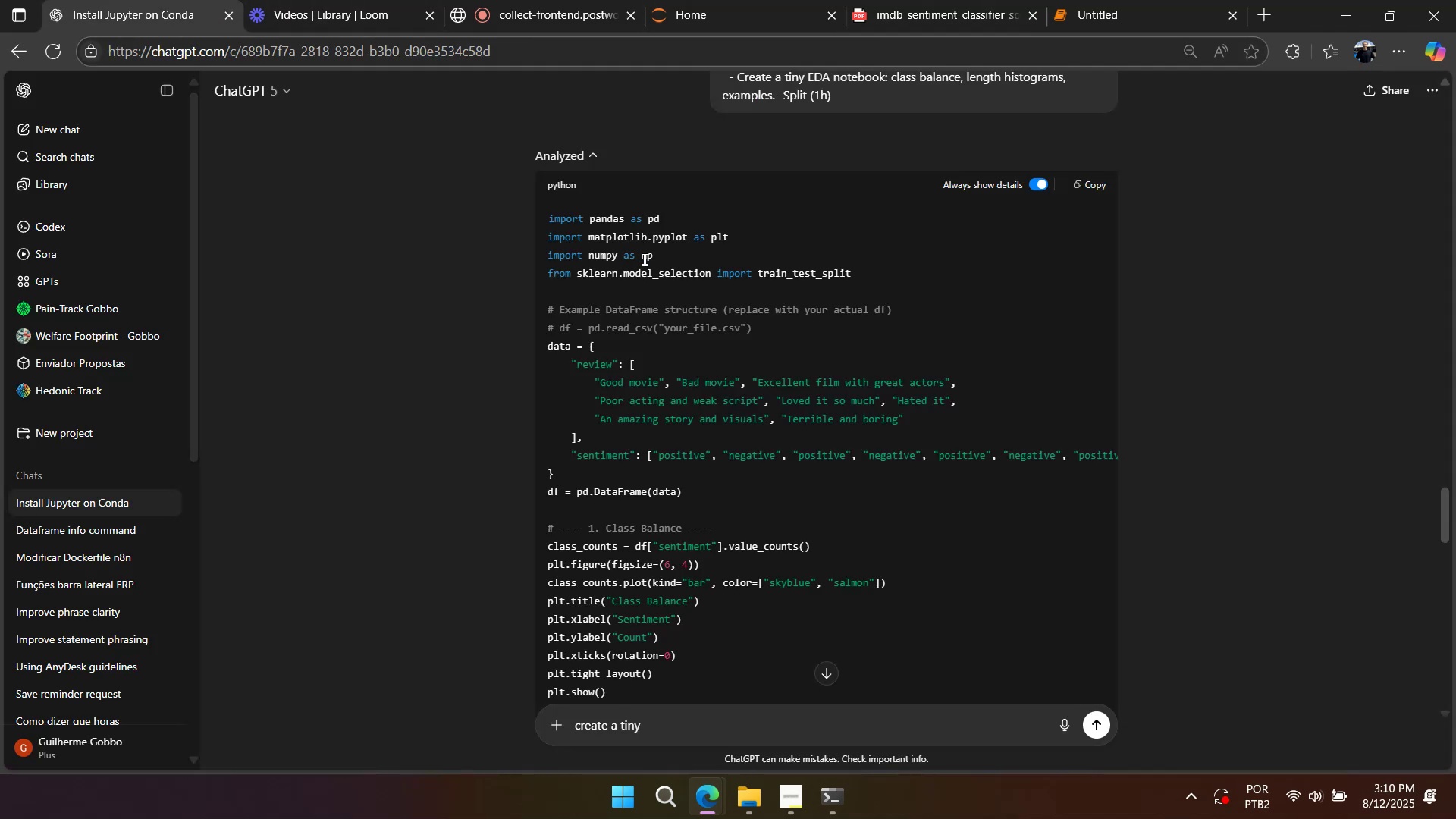 
type(eda about the word appeared, counts, whats mos)
key(Backspace)
key(Backspace)
key(Backspace)
key(Backspace)
key(Backspace)
type( most appeared in negaive a)
key(Backspace)
key(Backspace)
key(Backspace)
key(Backspace)
key(Backspace)
type(tive and positivte)
key(Backspace)
key(Backspace)
type(e e)
key(Backspace)
key(Backspace)
type(,etc\)
key(Backspace)
 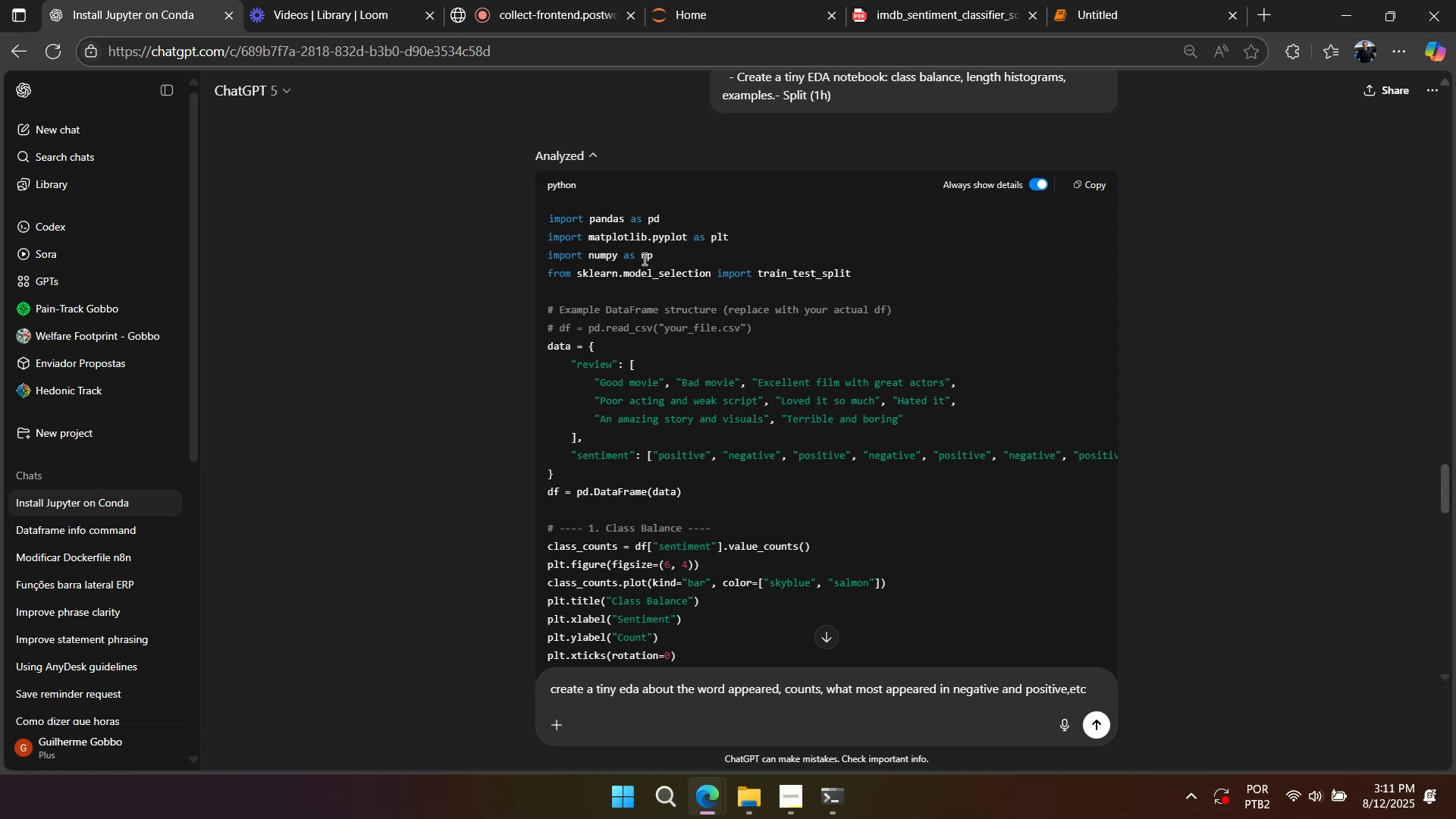 
key(Enter)
 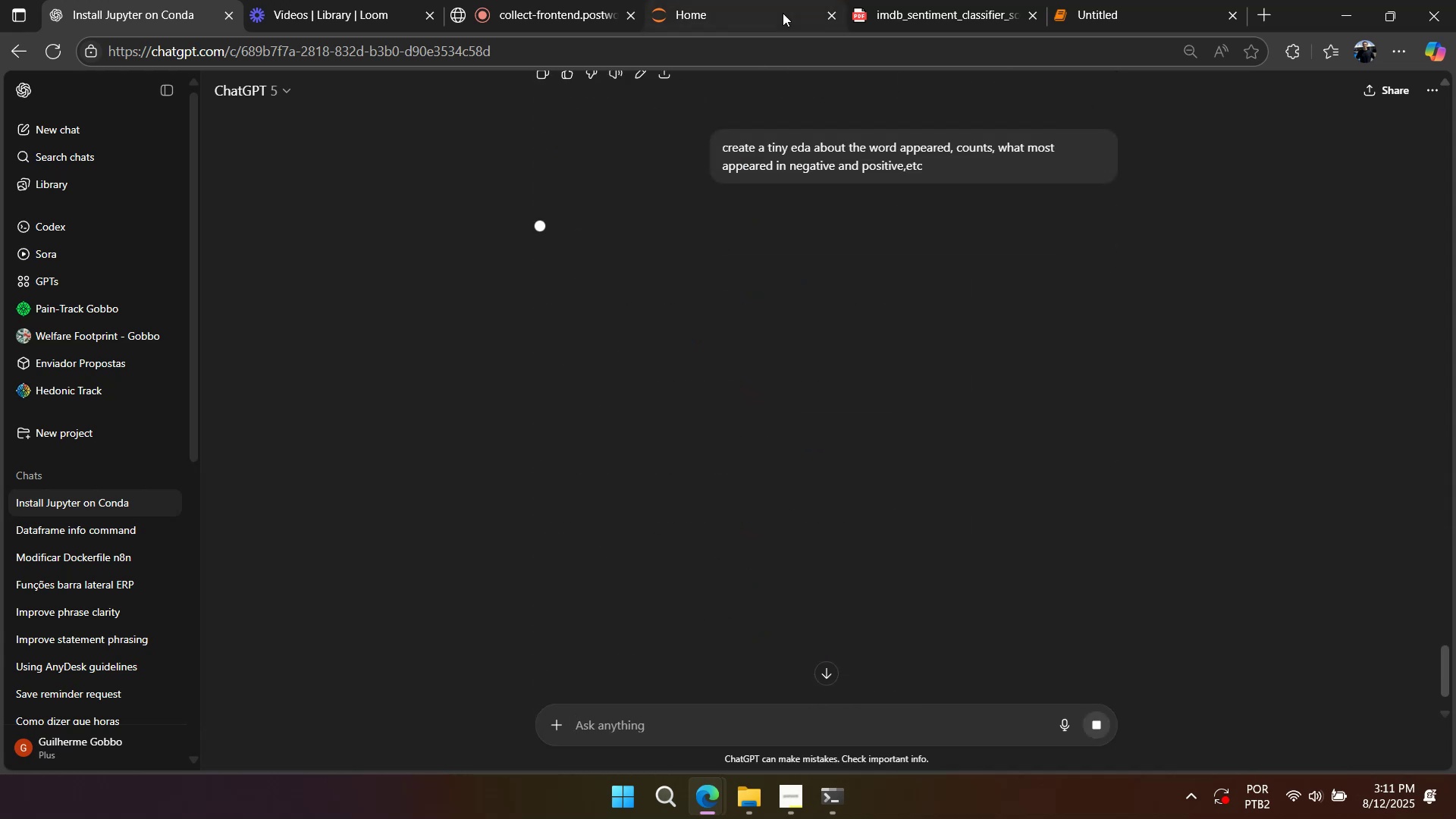 
mouse_move([764, 13])
 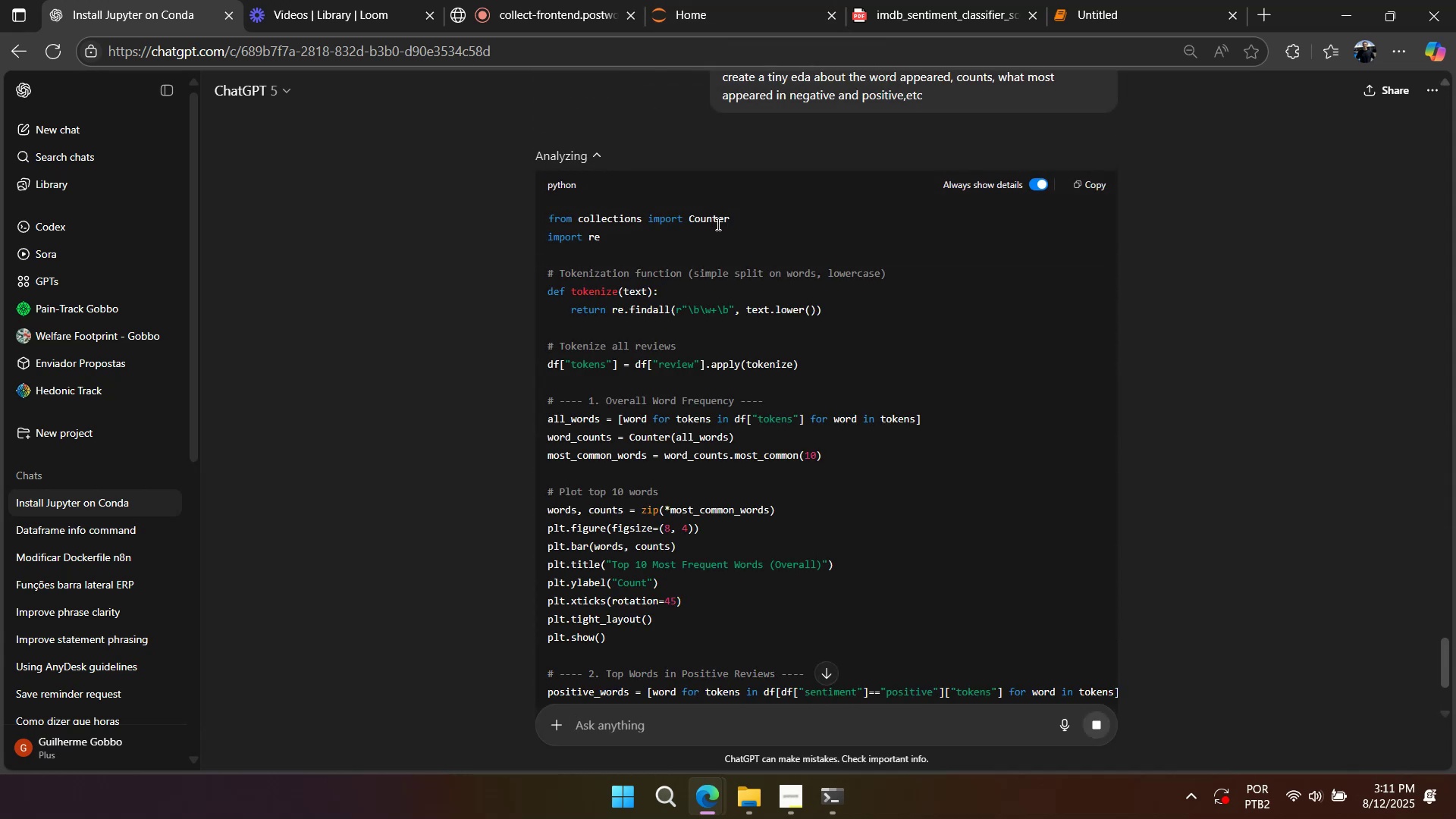 
scroll: coordinate [714, 231], scroll_direction: none, amount: 0.0
 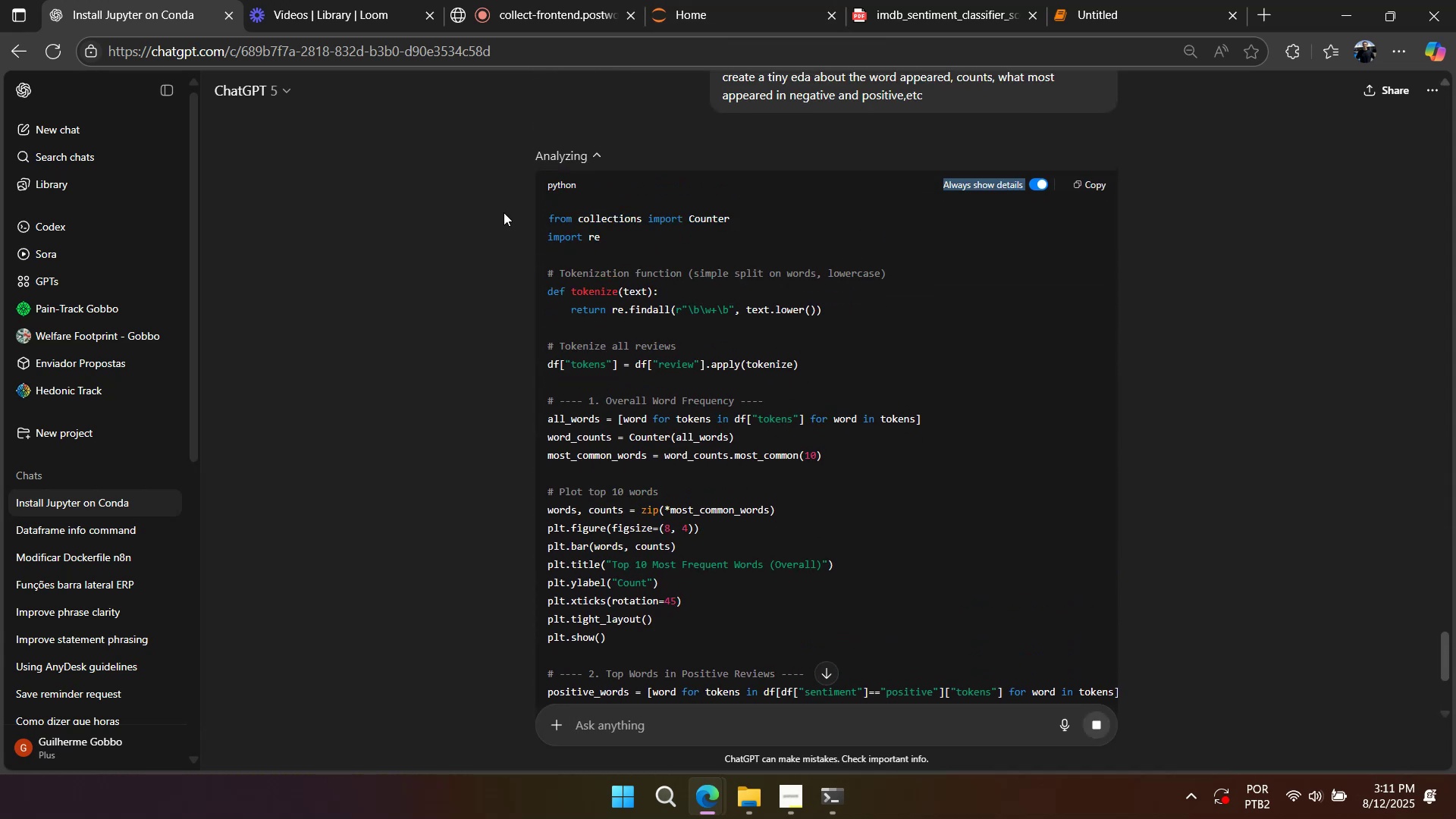 
key(Control+C)
 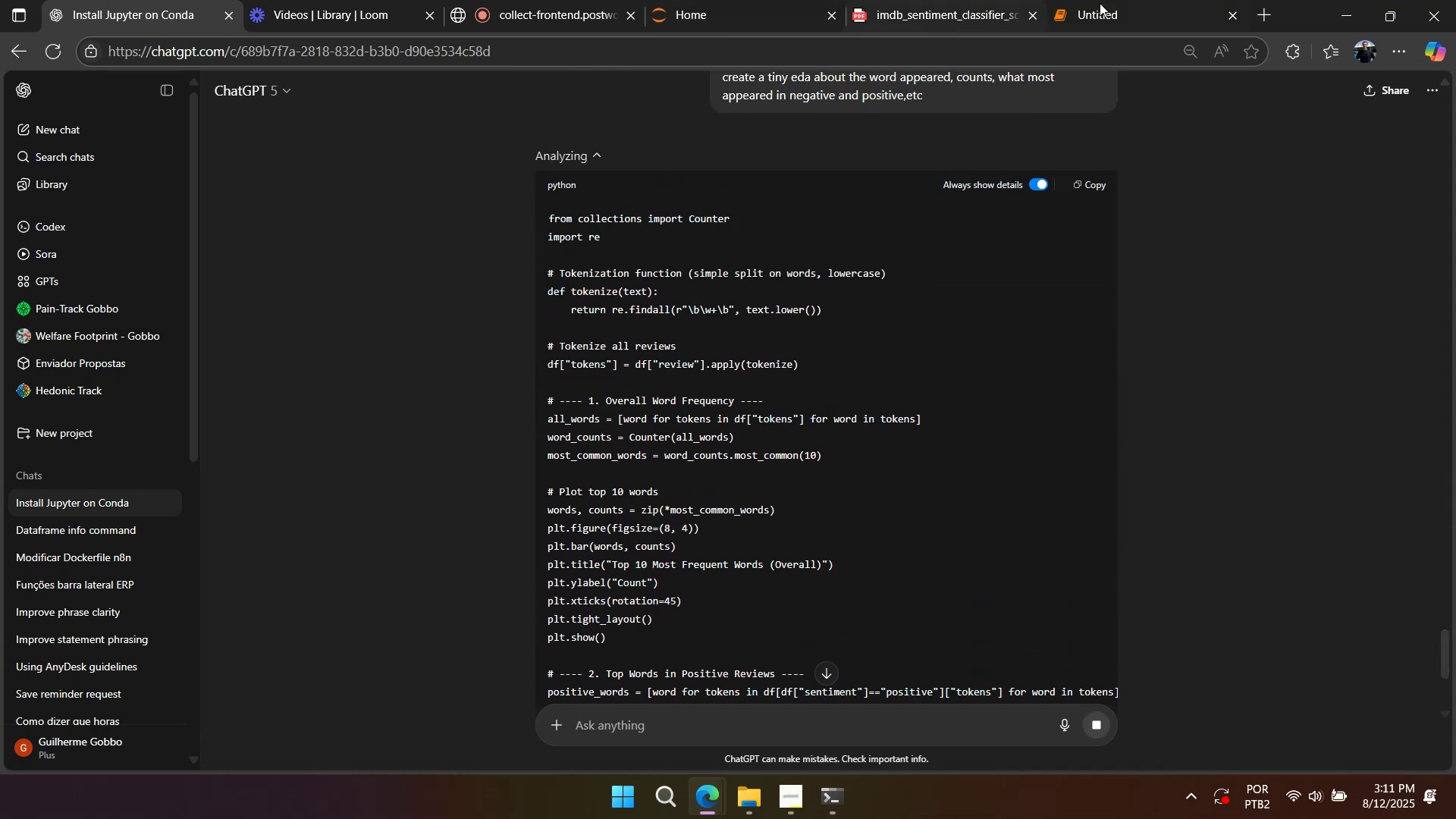 
left_click([1101, 10])
 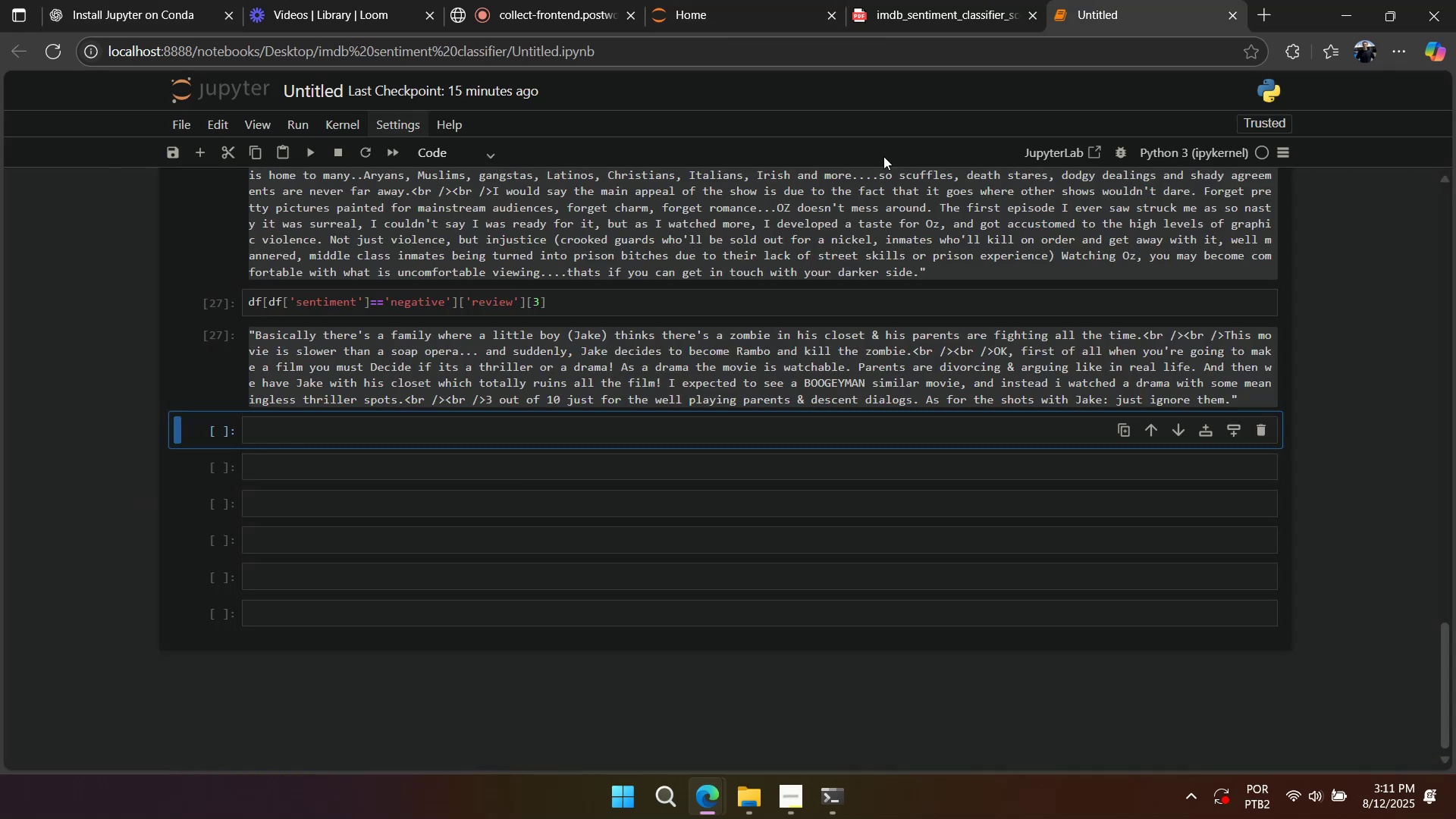 
scroll: coordinate [813, 214], scroll_direction: up, amount: 25.0
 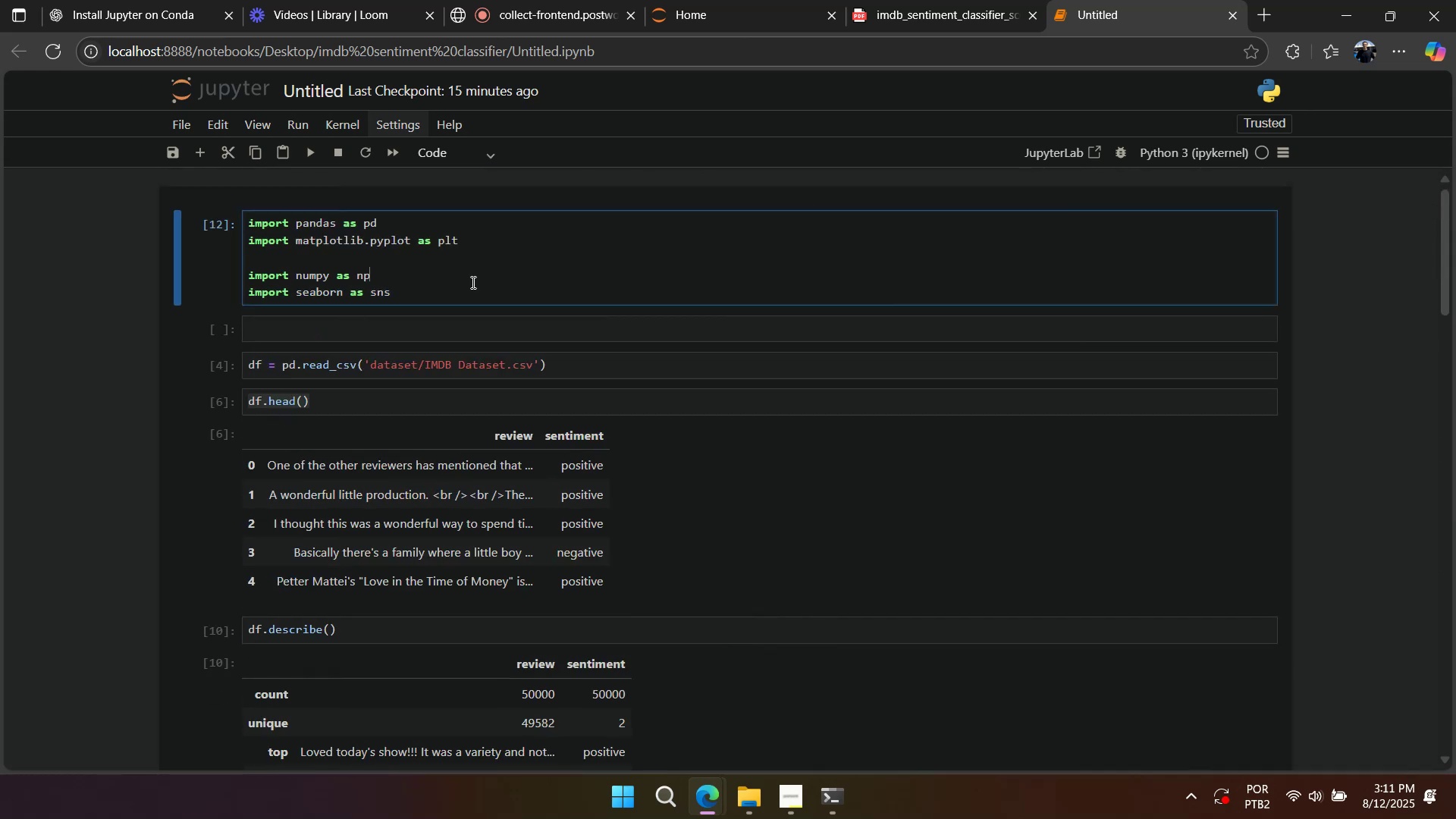 
double_click([474, 287])
 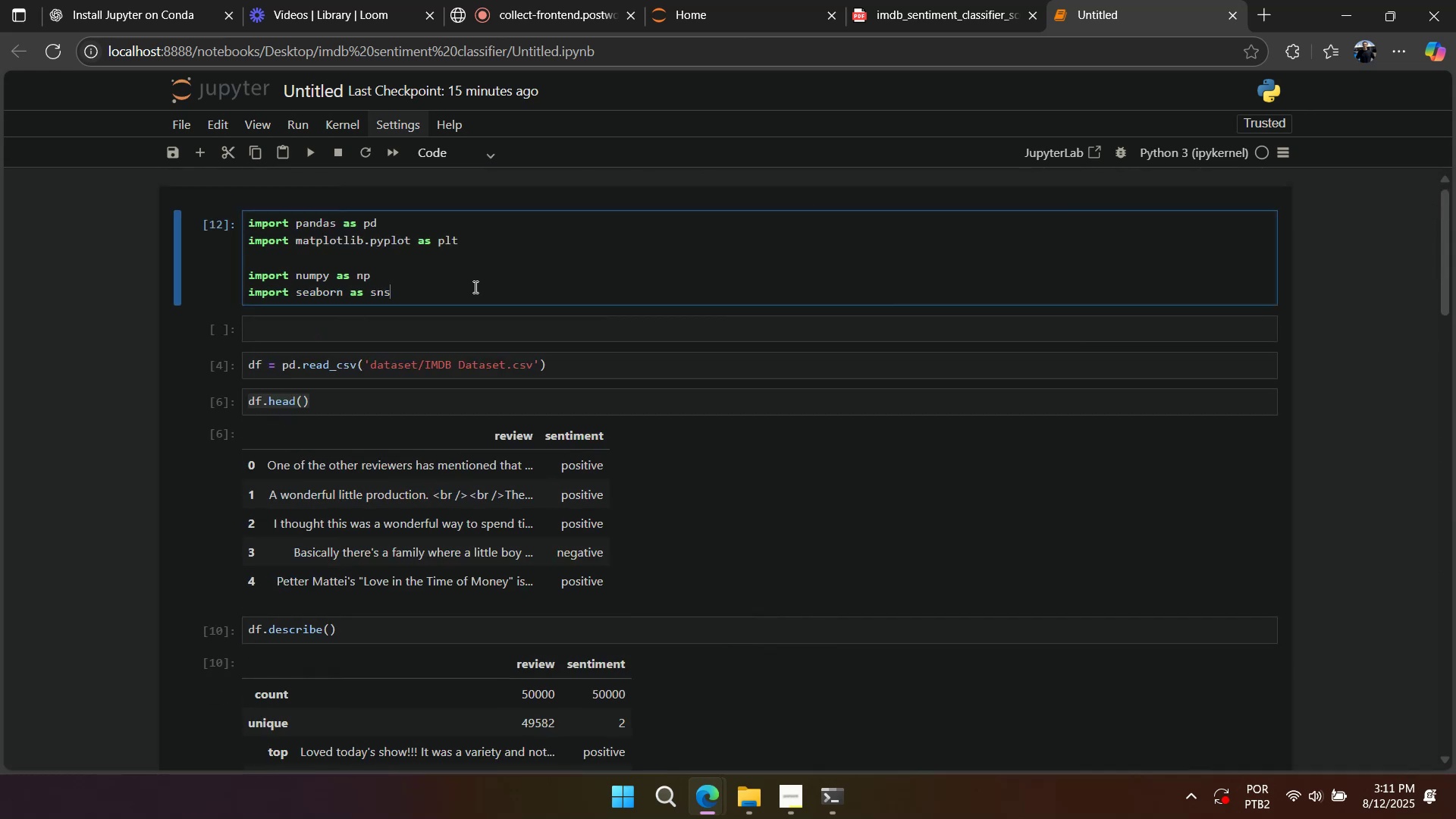 
key(Enter)
 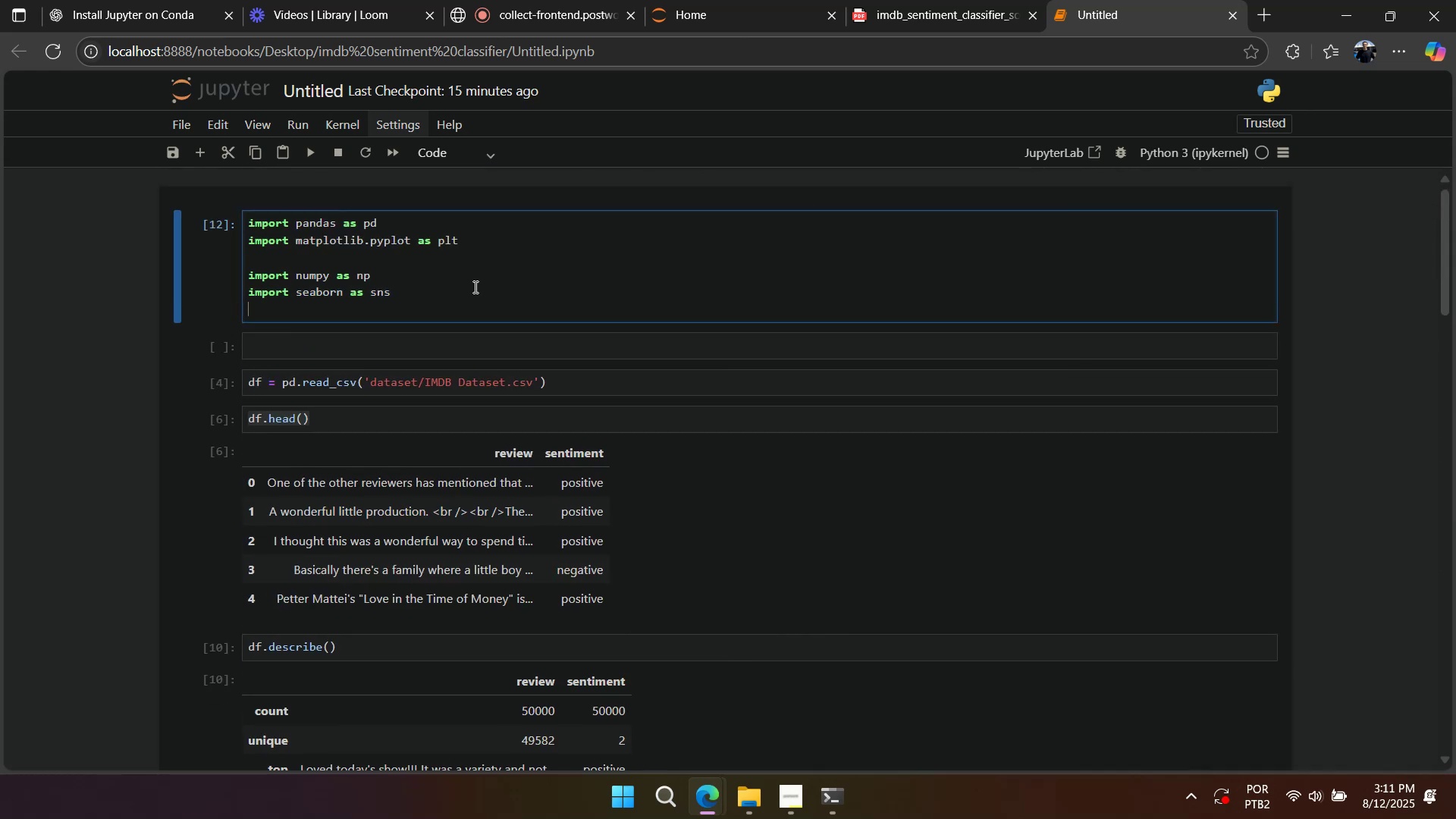 
key(Enter)
 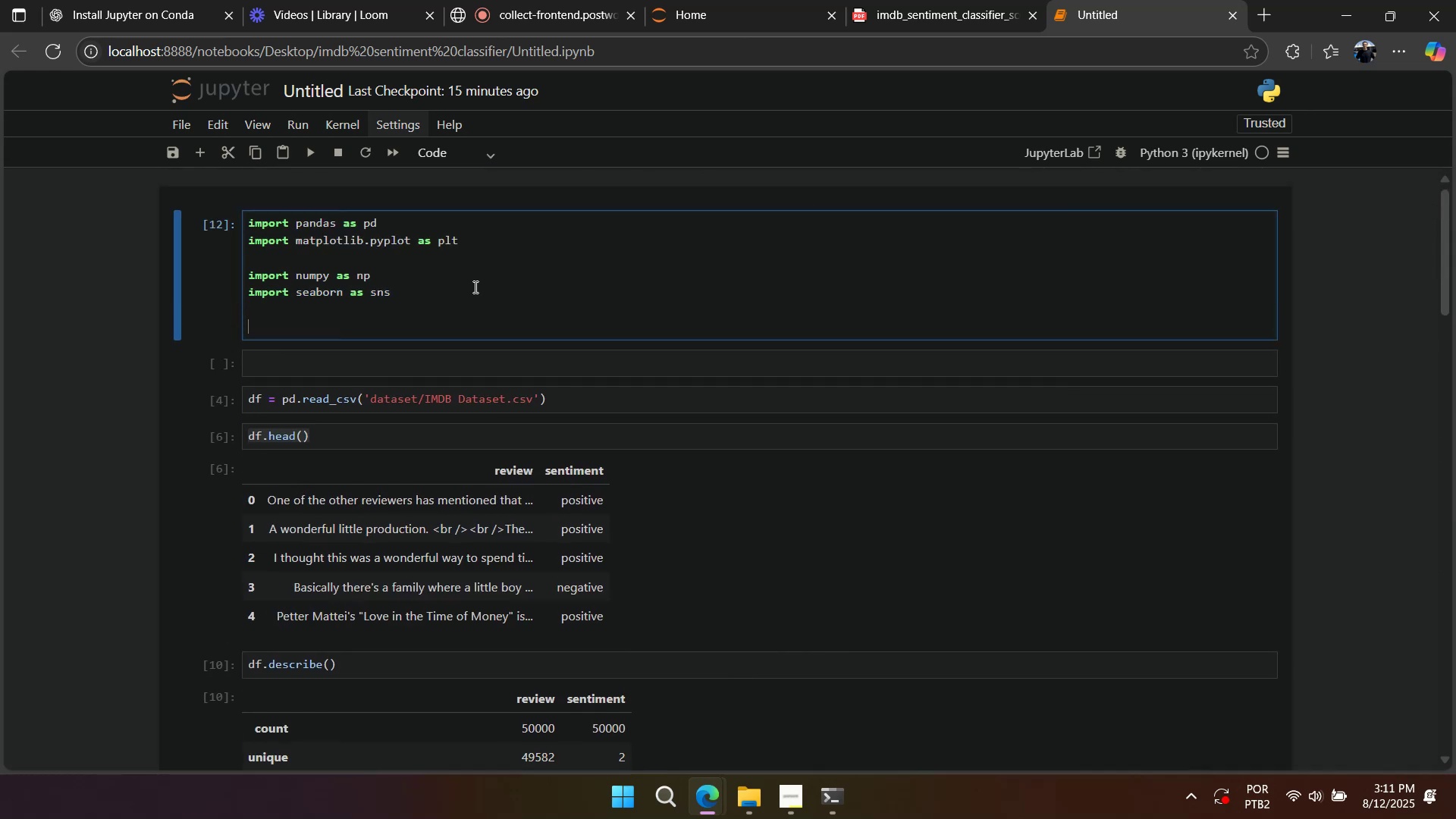 
key(Control+ControlLeft)
 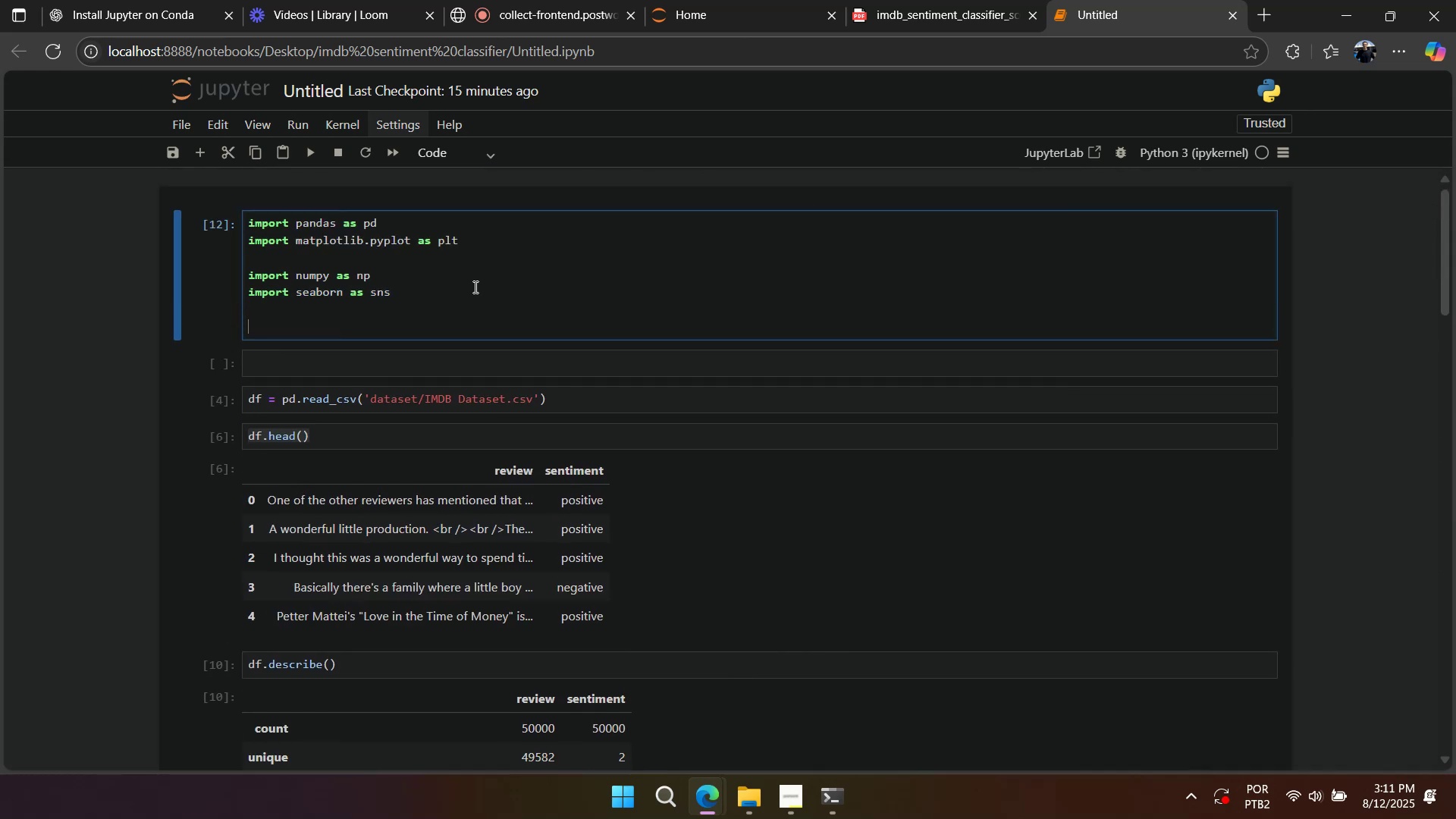 
key(Control+V)
 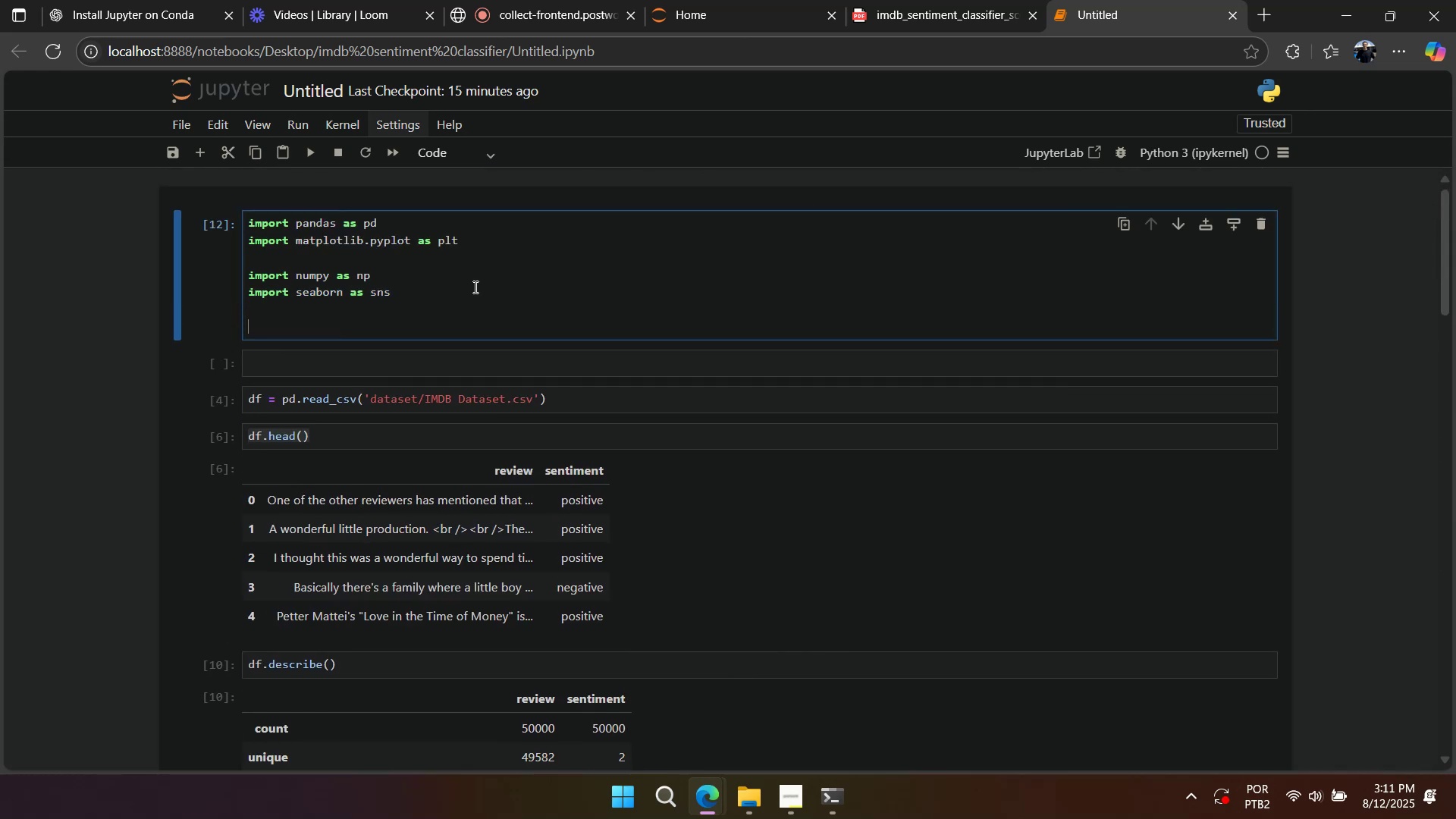 
key(Control+V)
 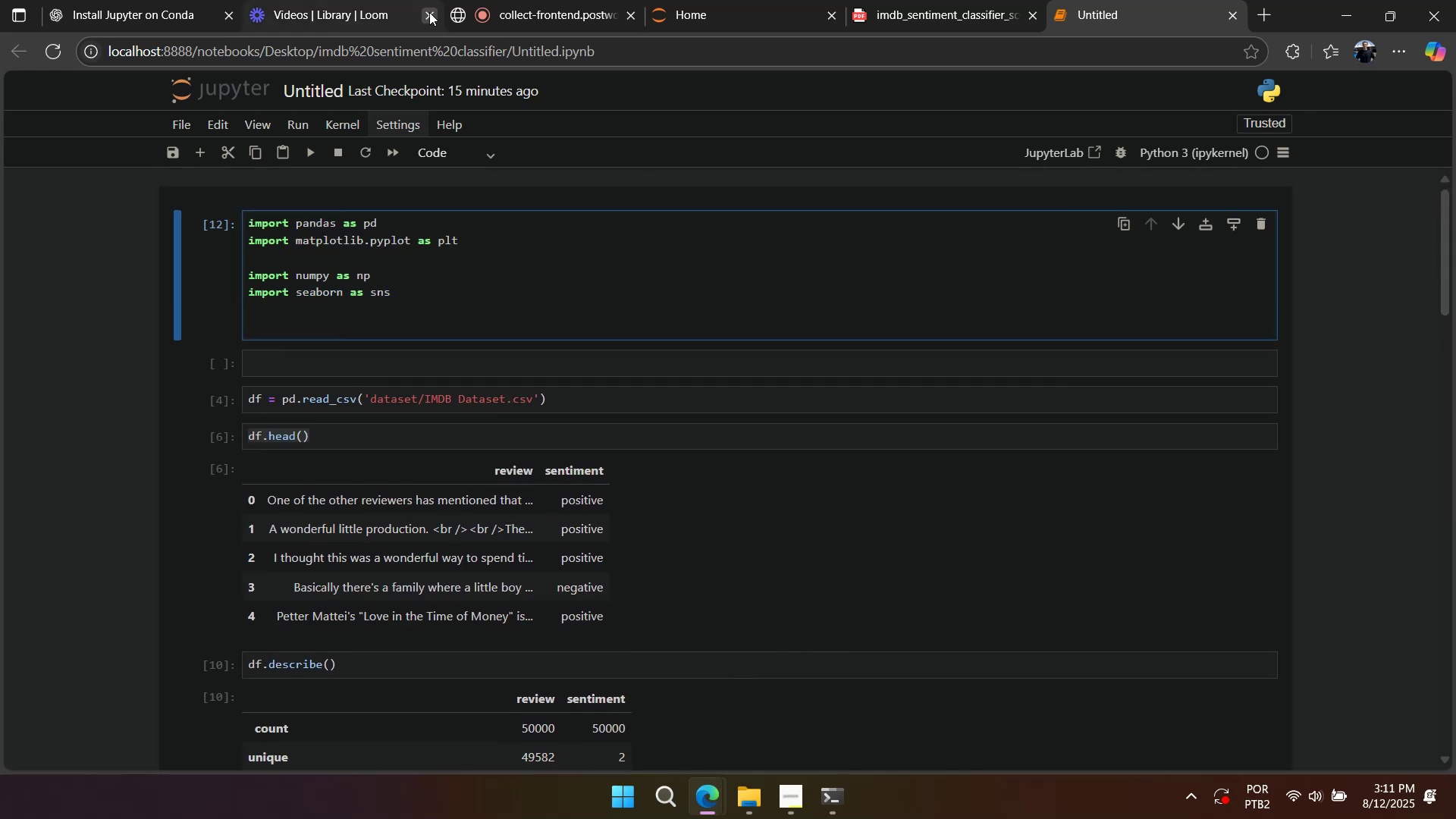 
left_click([150, 11])
 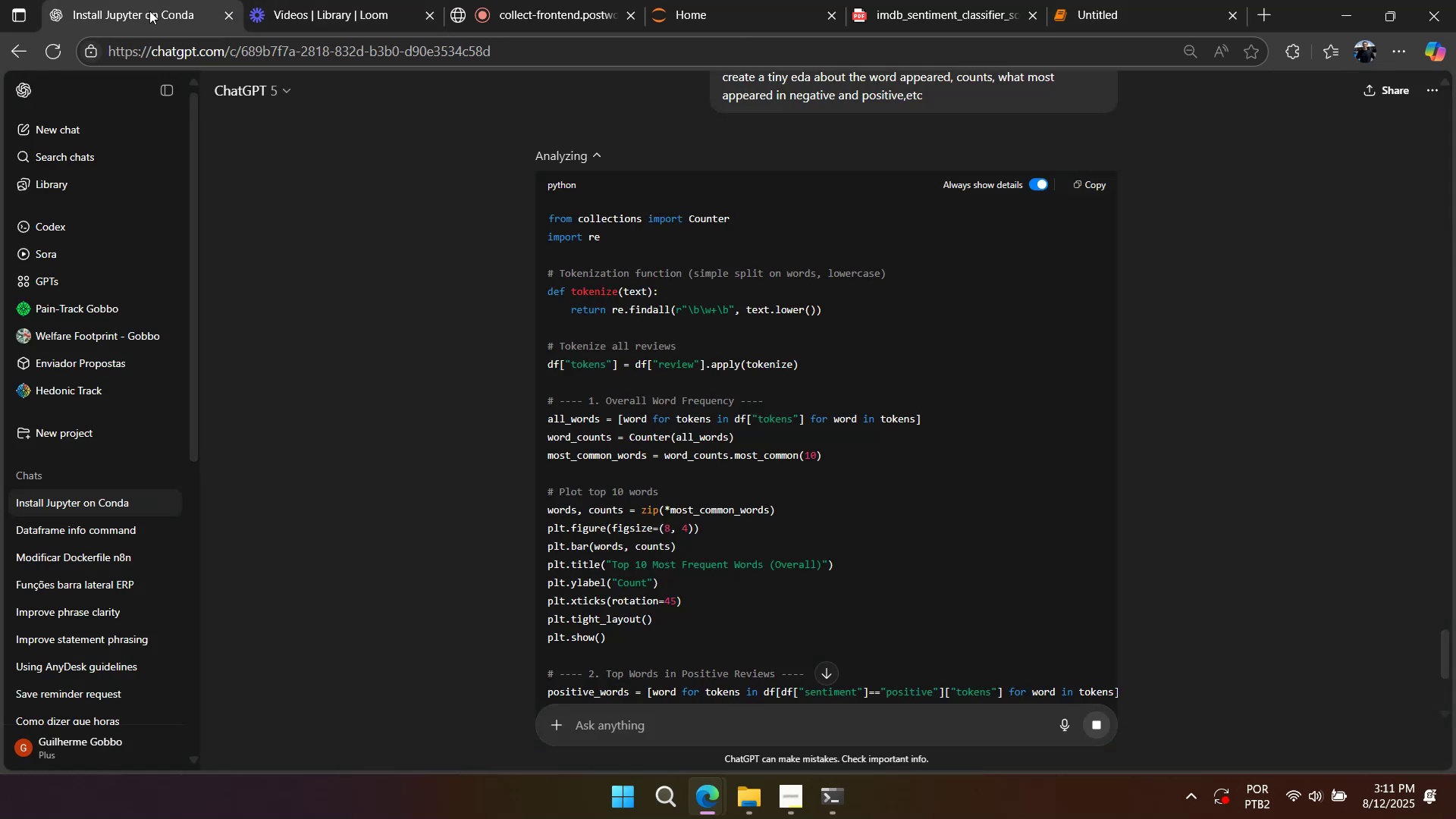 
key(Control+ControlLeft)
 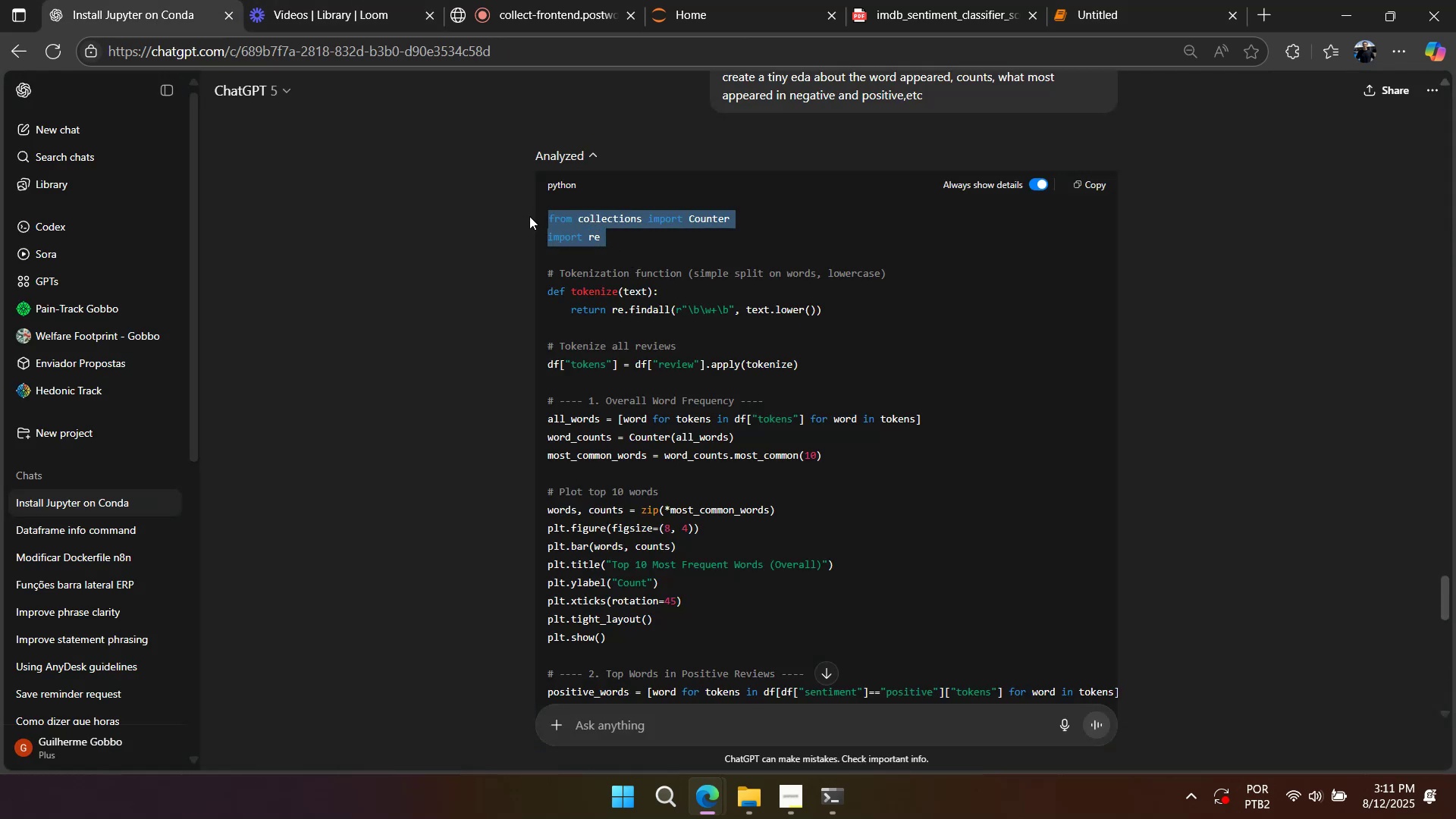 
key(Control+C)
 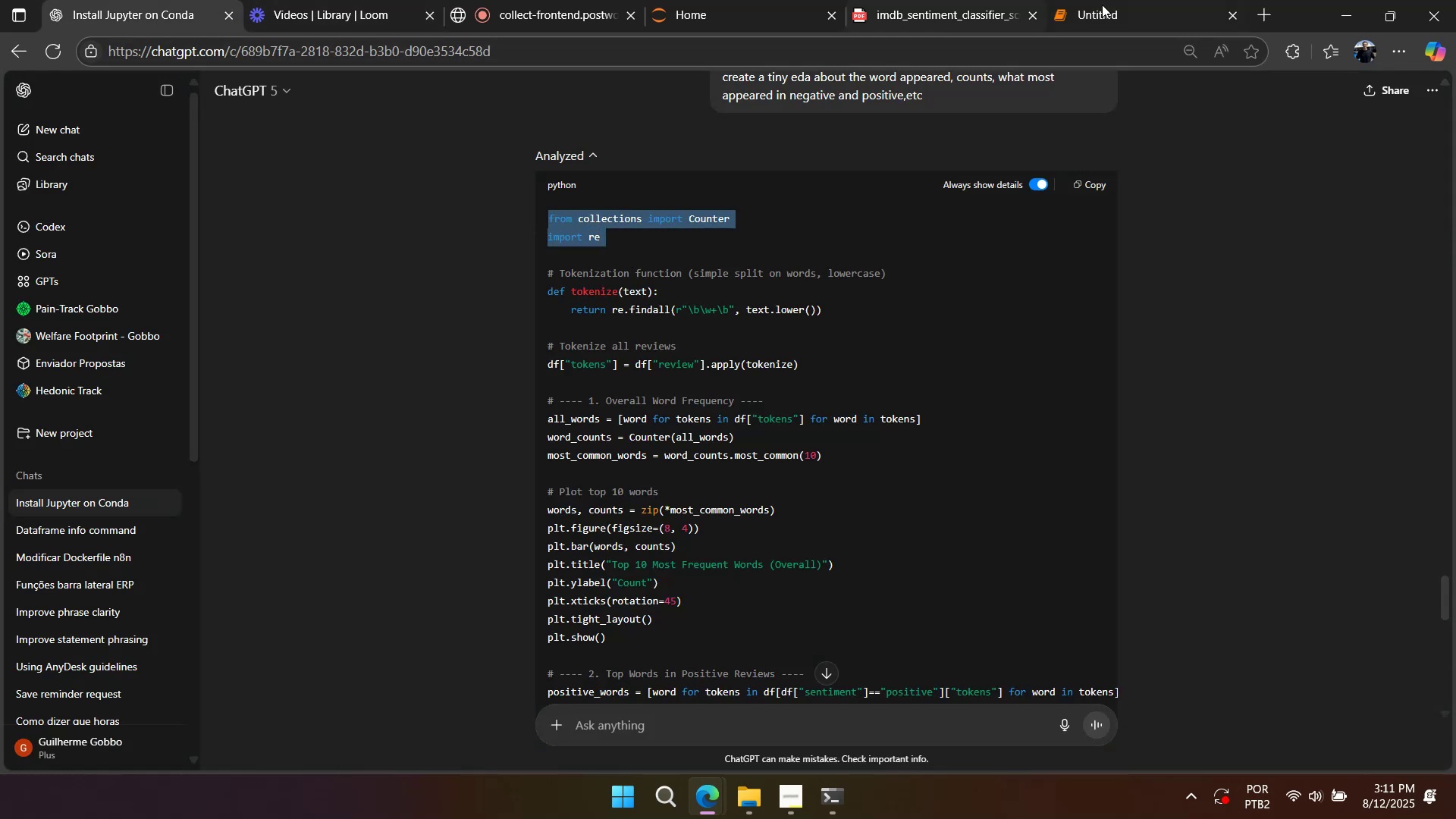 
left_click([1105, 5])
 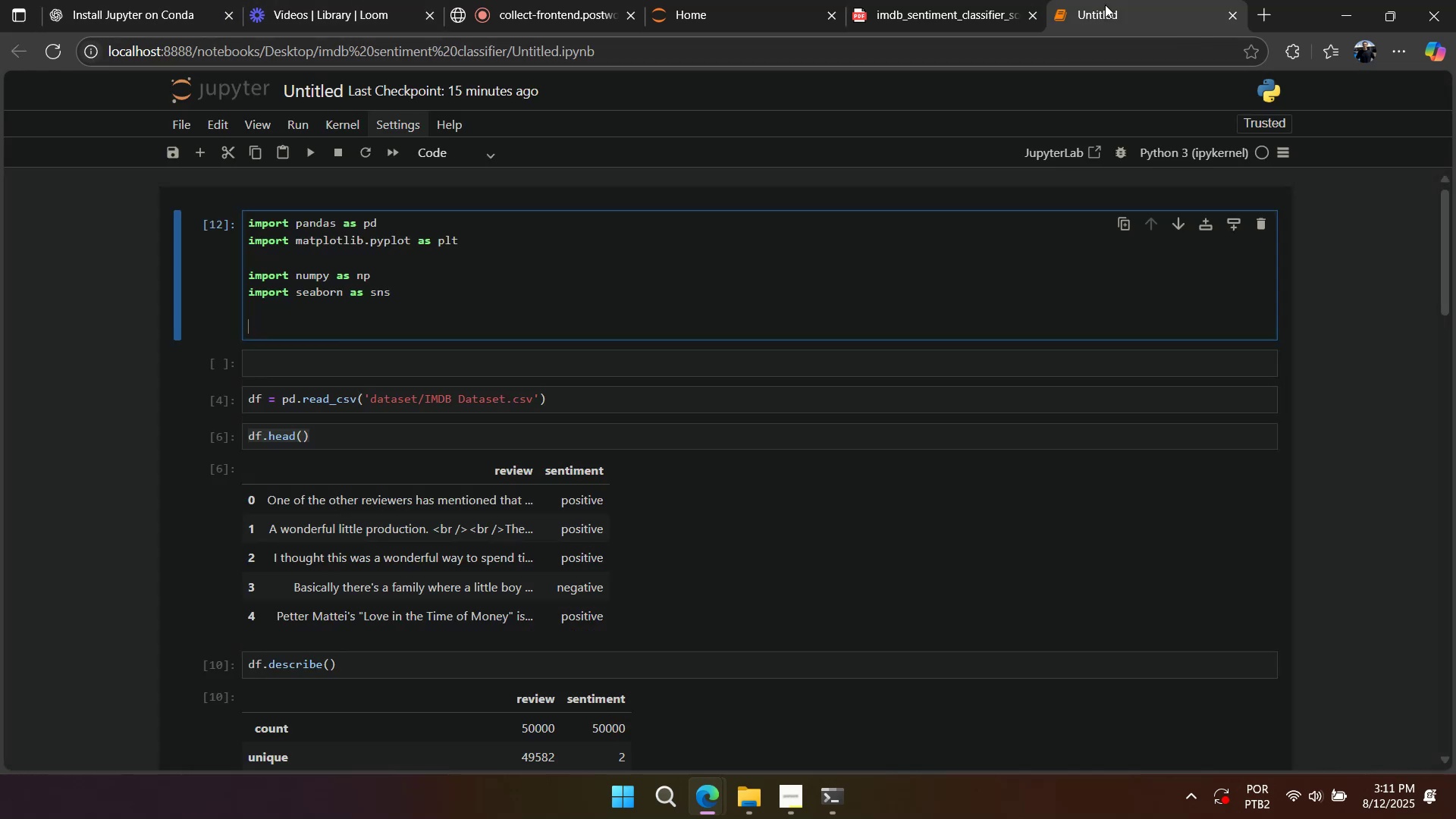 
key(Control+V)
 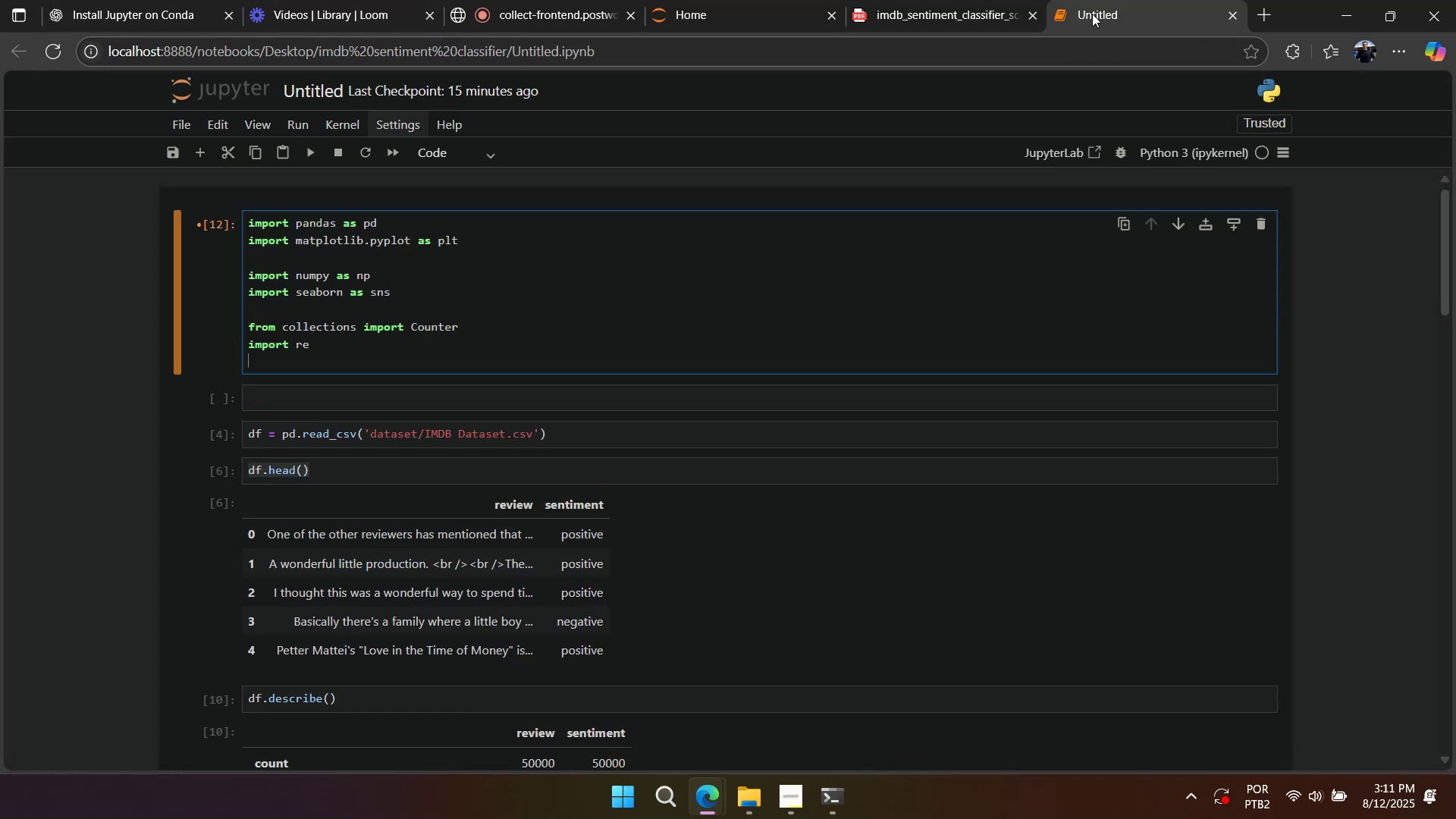 
key(Backspace)
 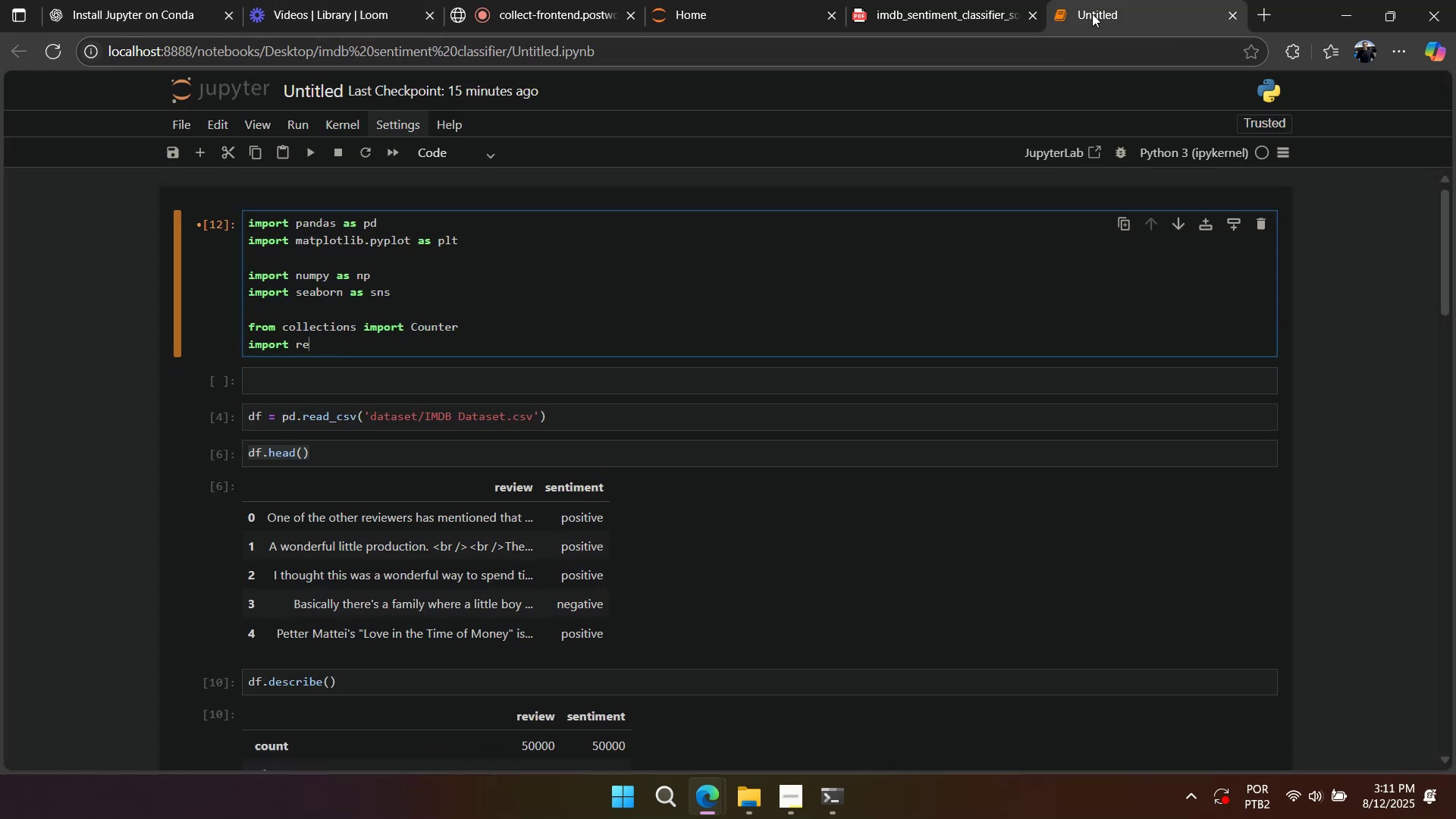 
key(Shift+Enter)
 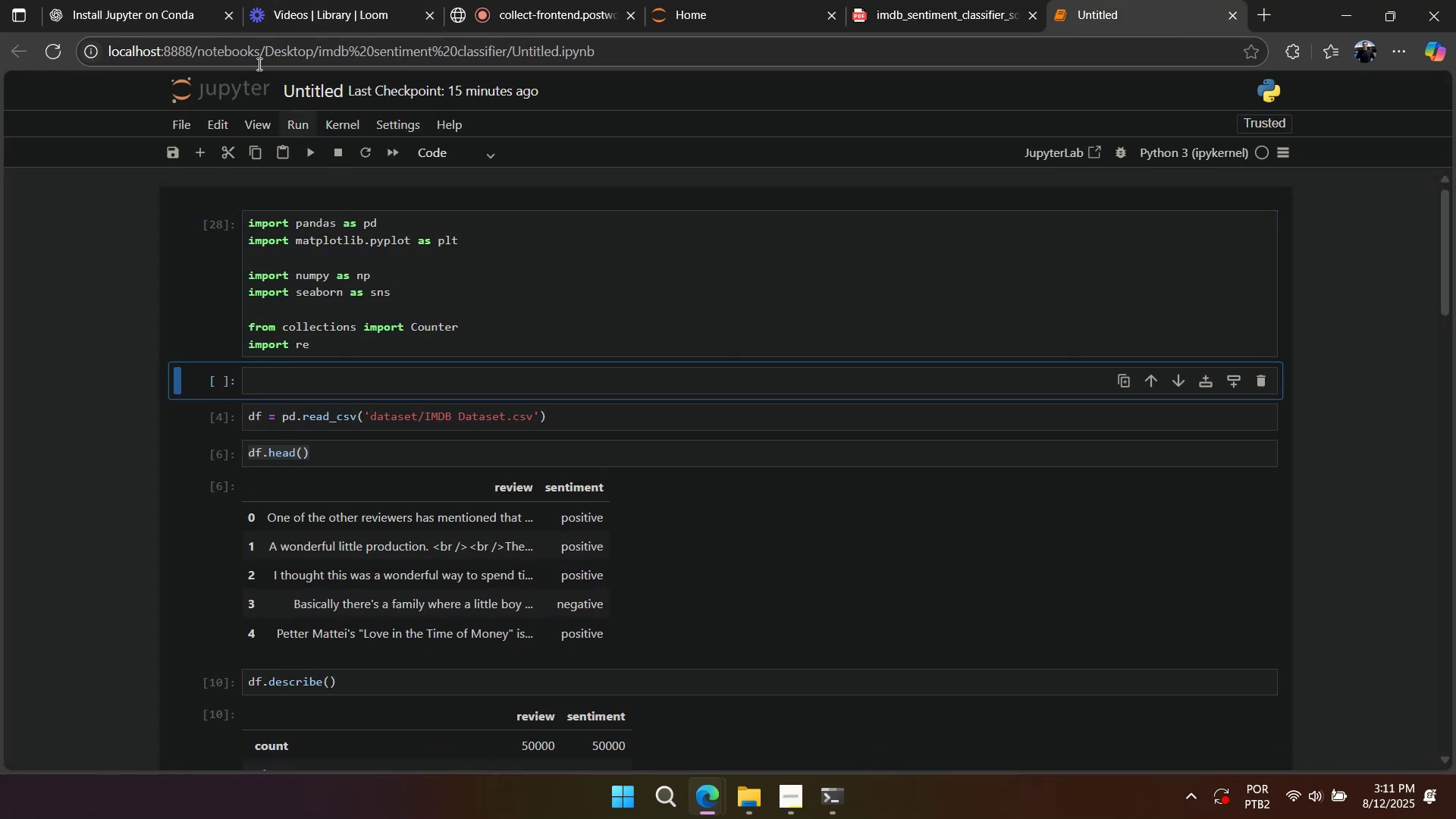 
left_click([159, 11])
 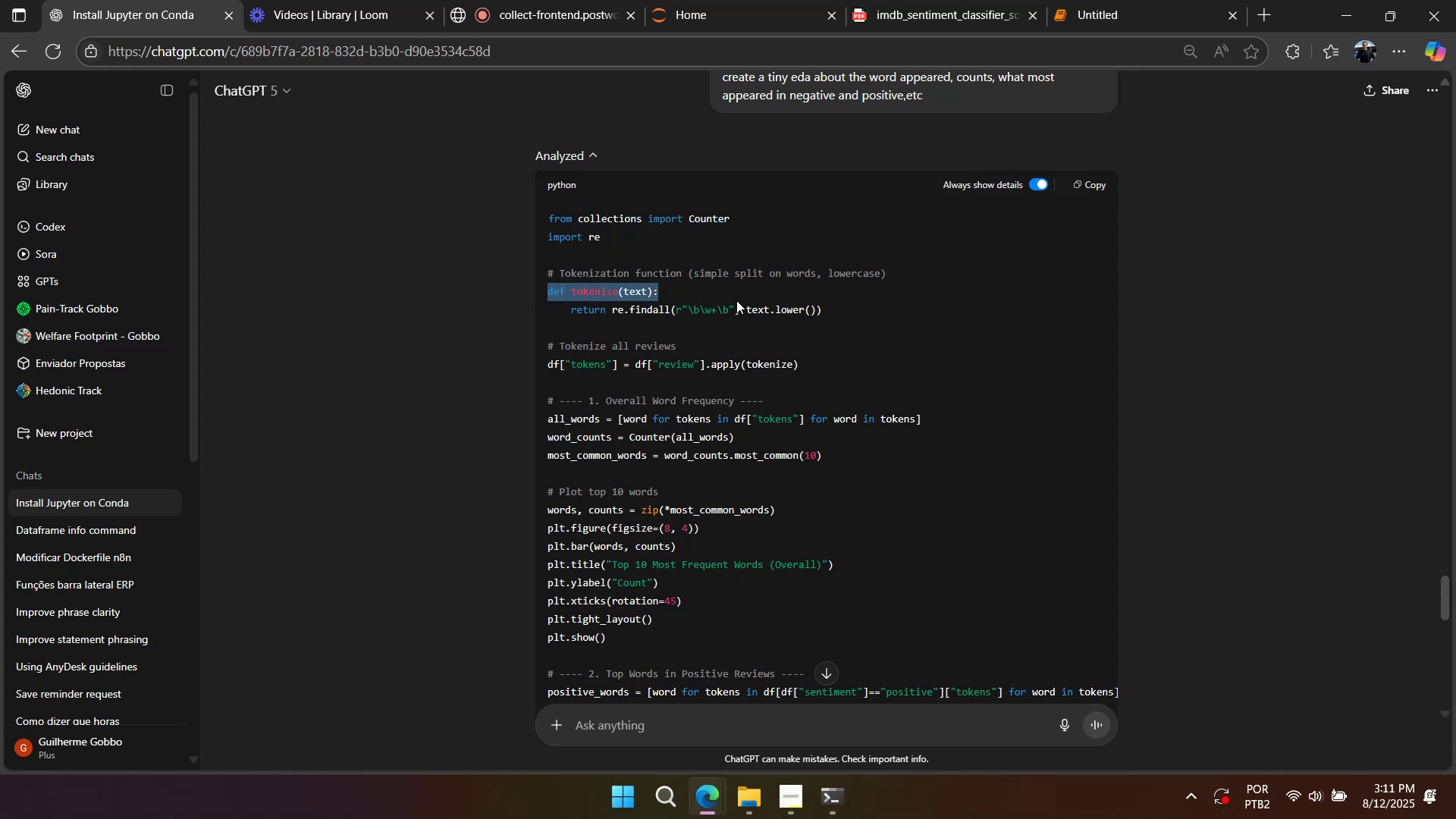 
key(Control+C)
 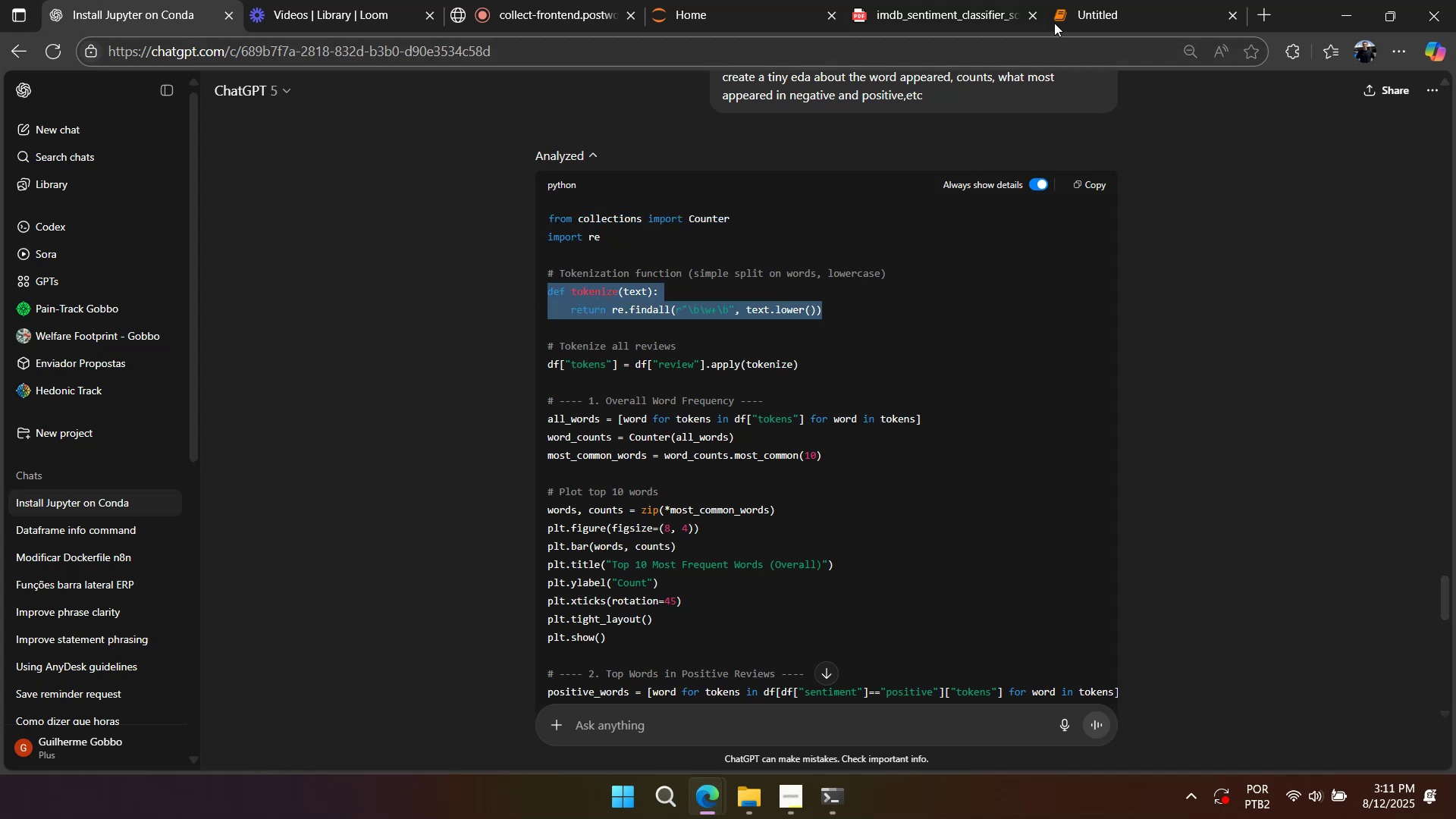 
left_click([1073, 15])
 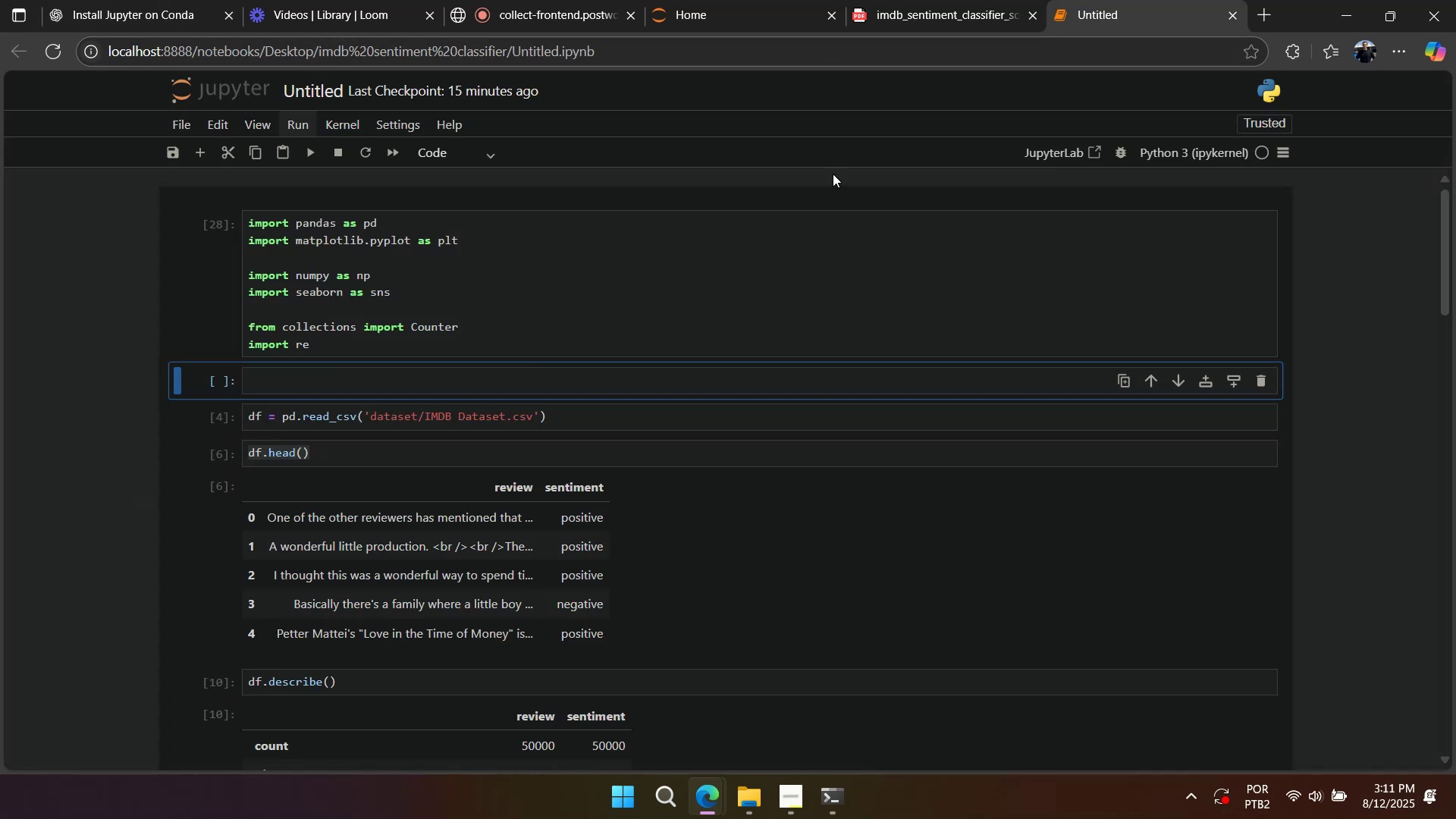 
scroll: coordinate [579, 287], scroll_direction: up, amount: 1.0
 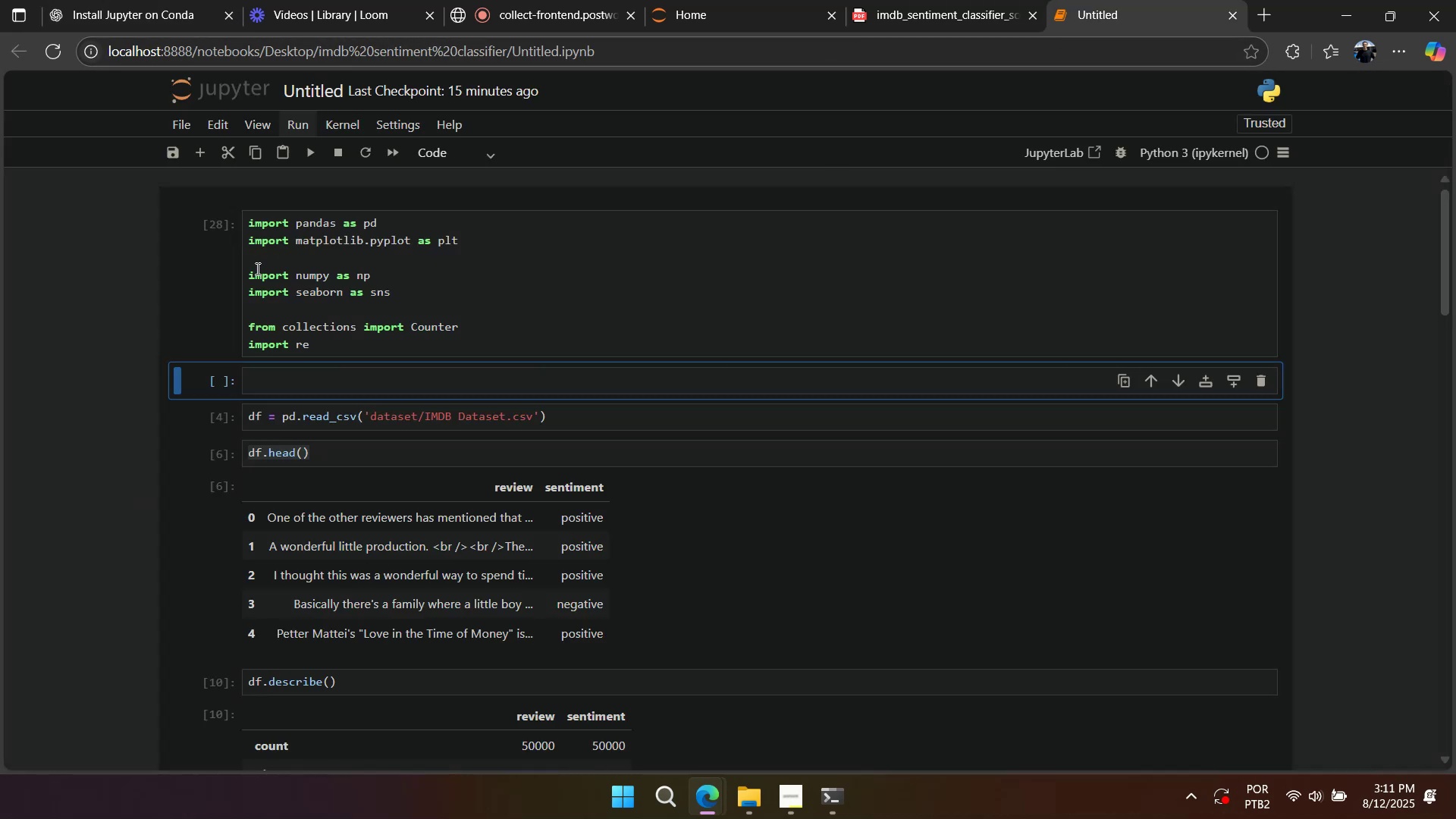 
left_click([235, 259])
 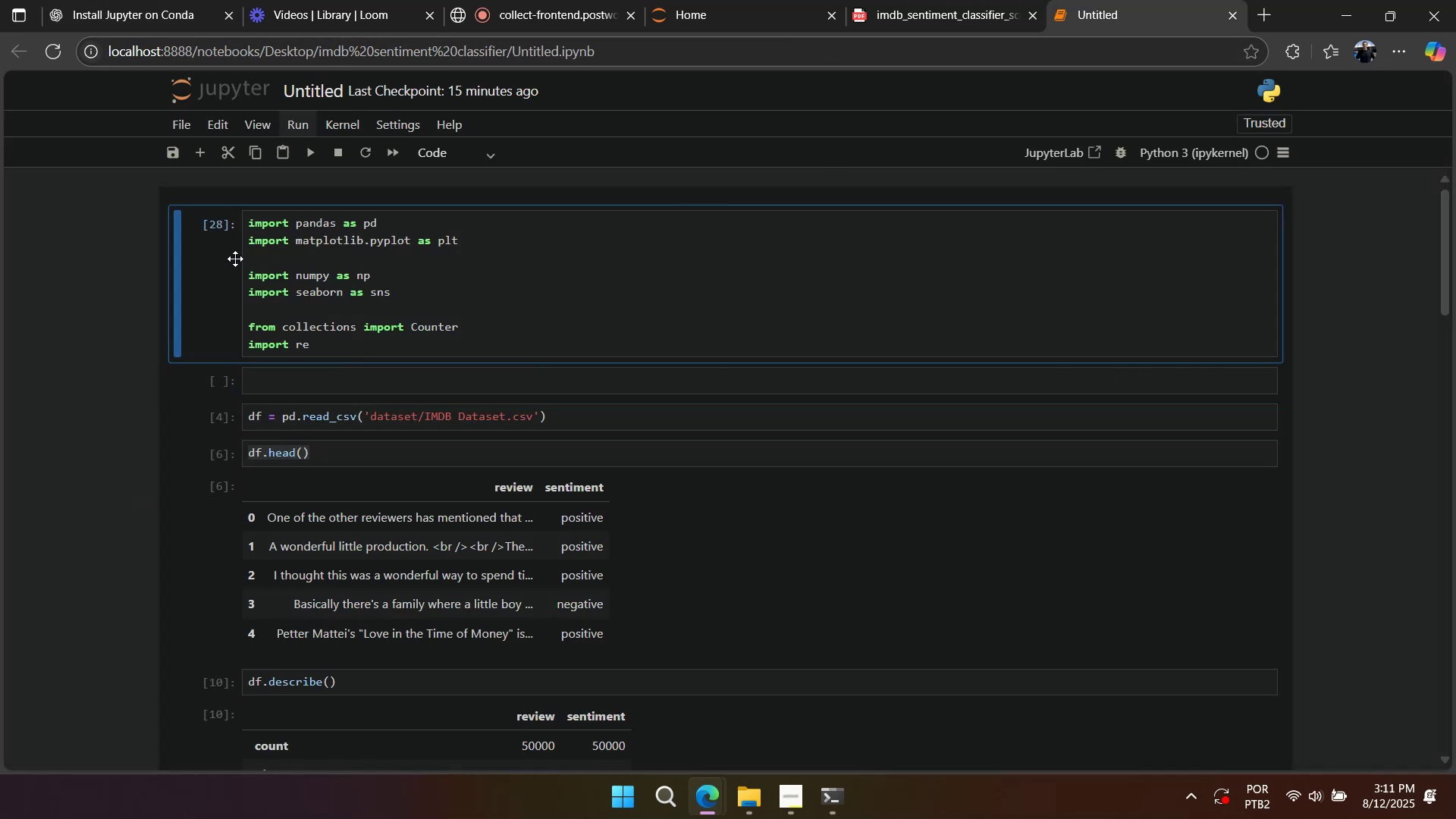 
key(A)
 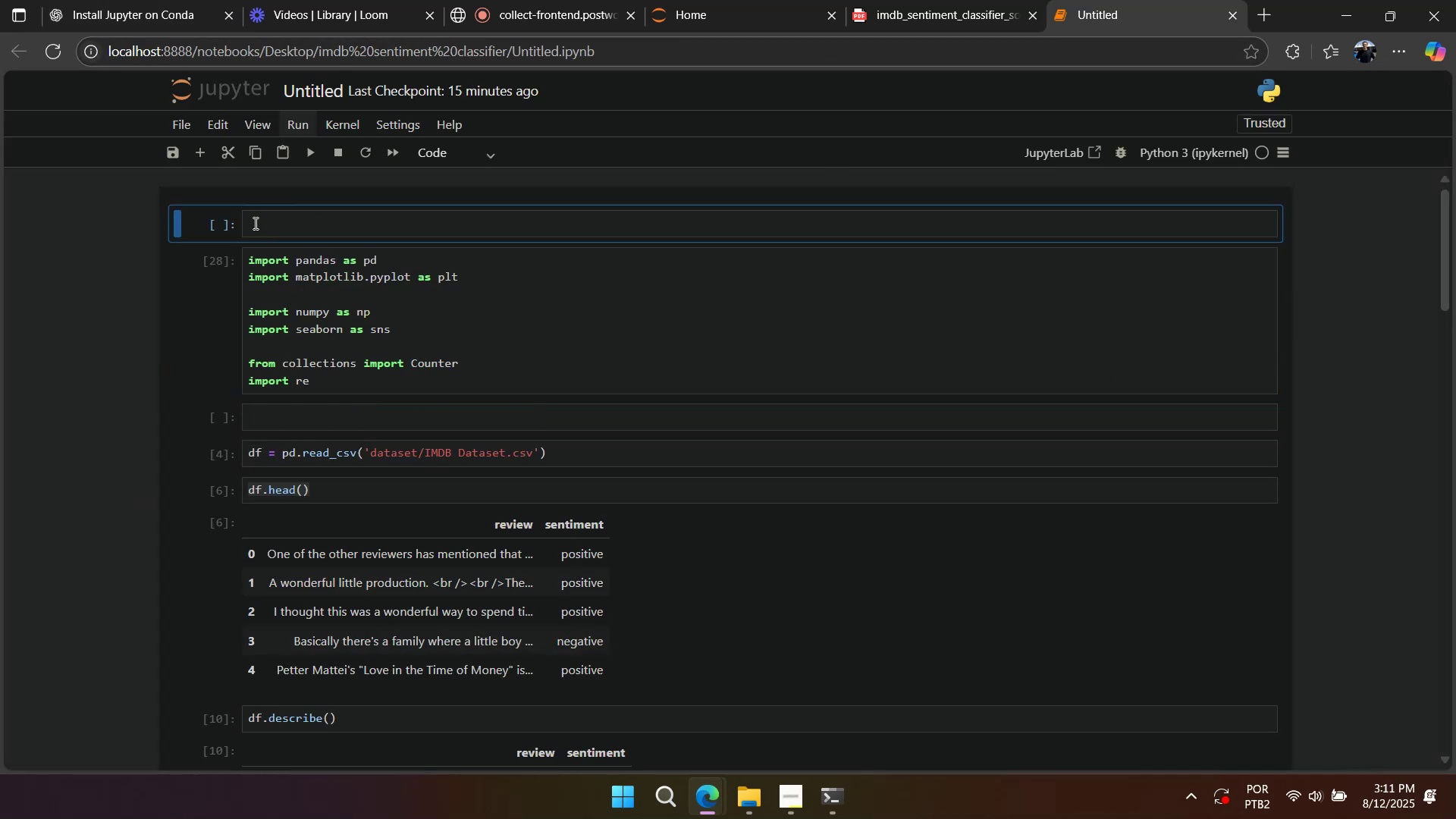 
double_click([254, 221])
 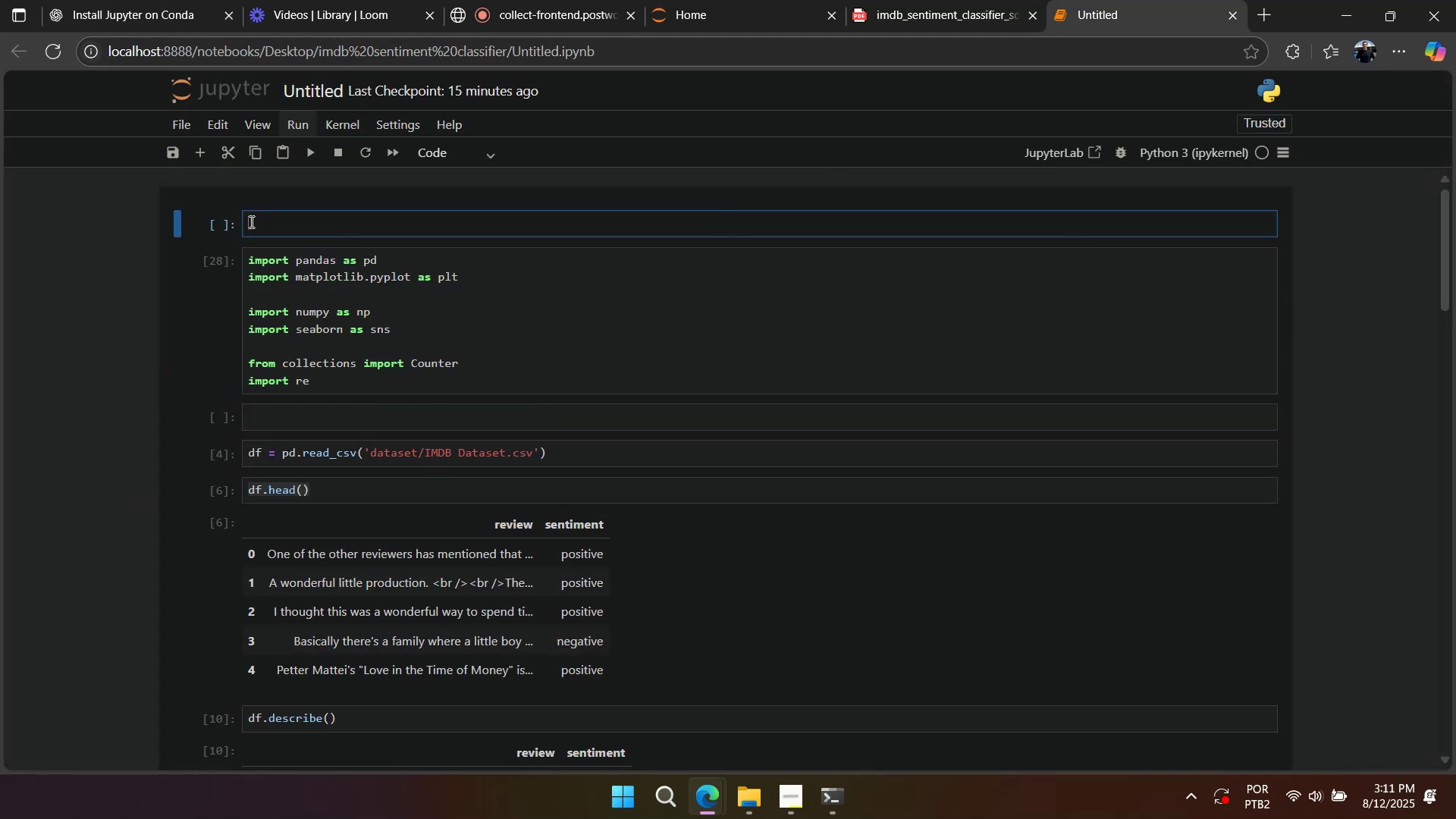 
type(# LIBRARIES)
 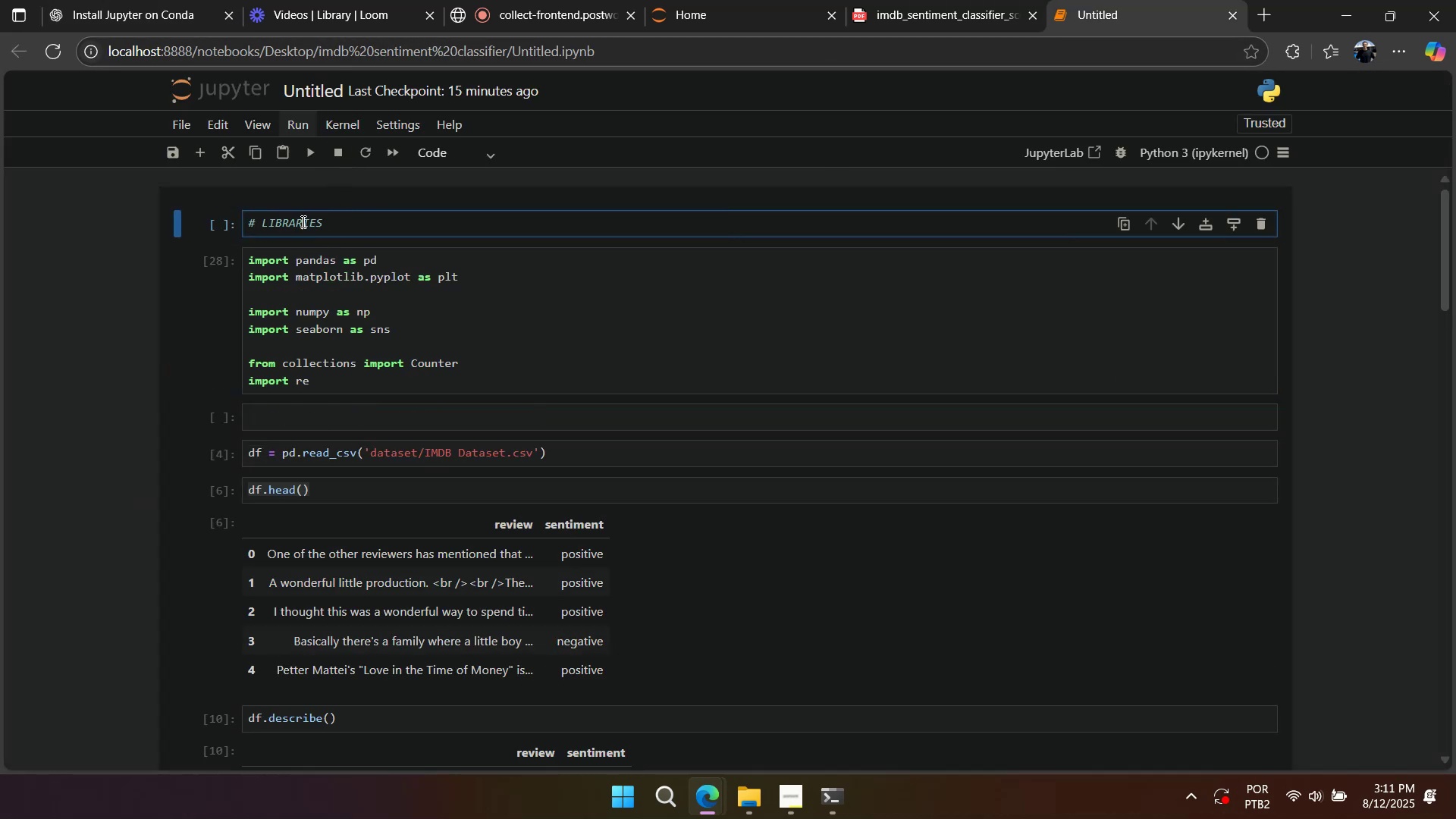 
left_click([406, 218])
 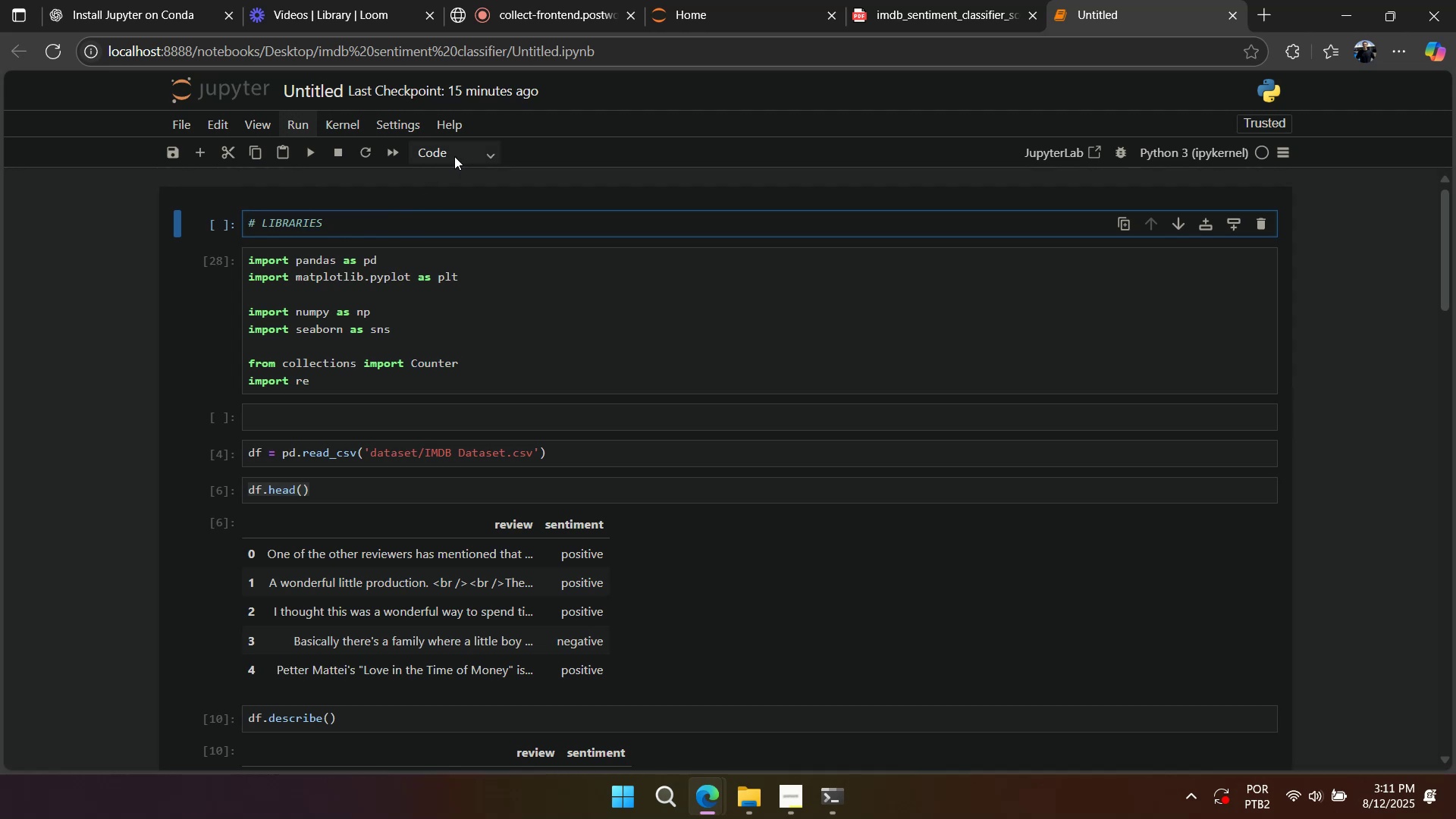 
left_click([454, 156])
 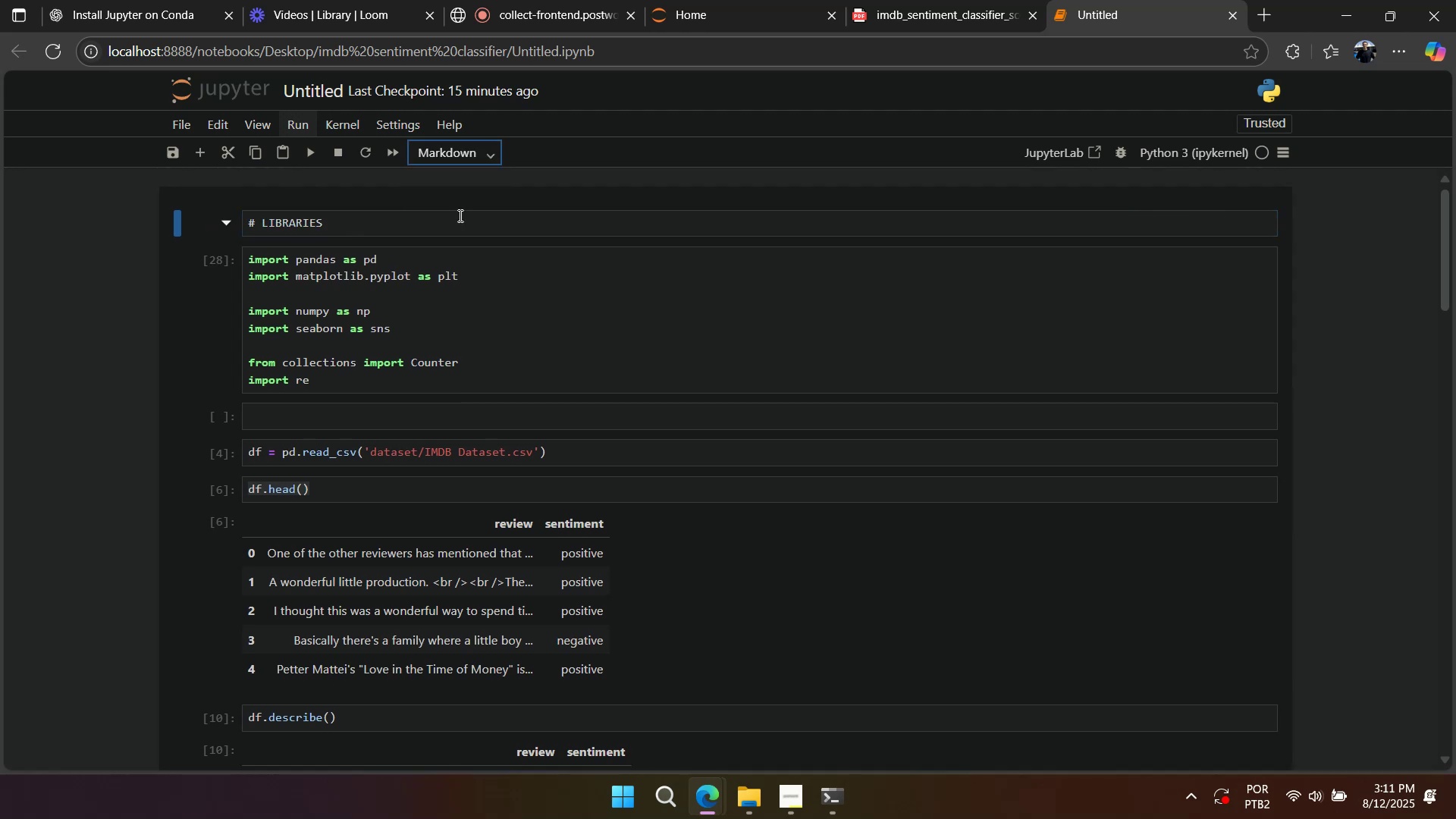 
double_click([432, 219])
 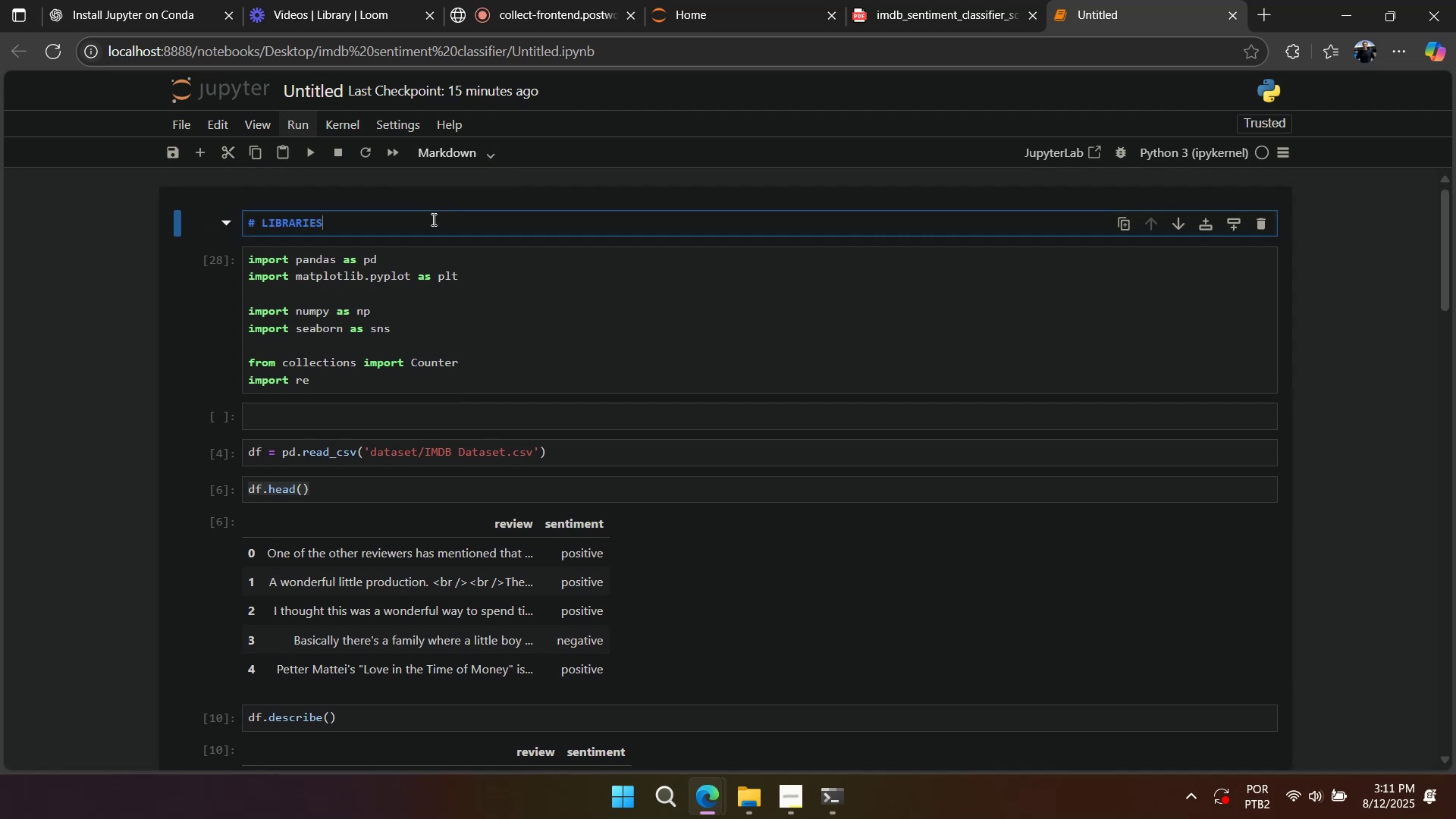 
key(Shift+Enter)
 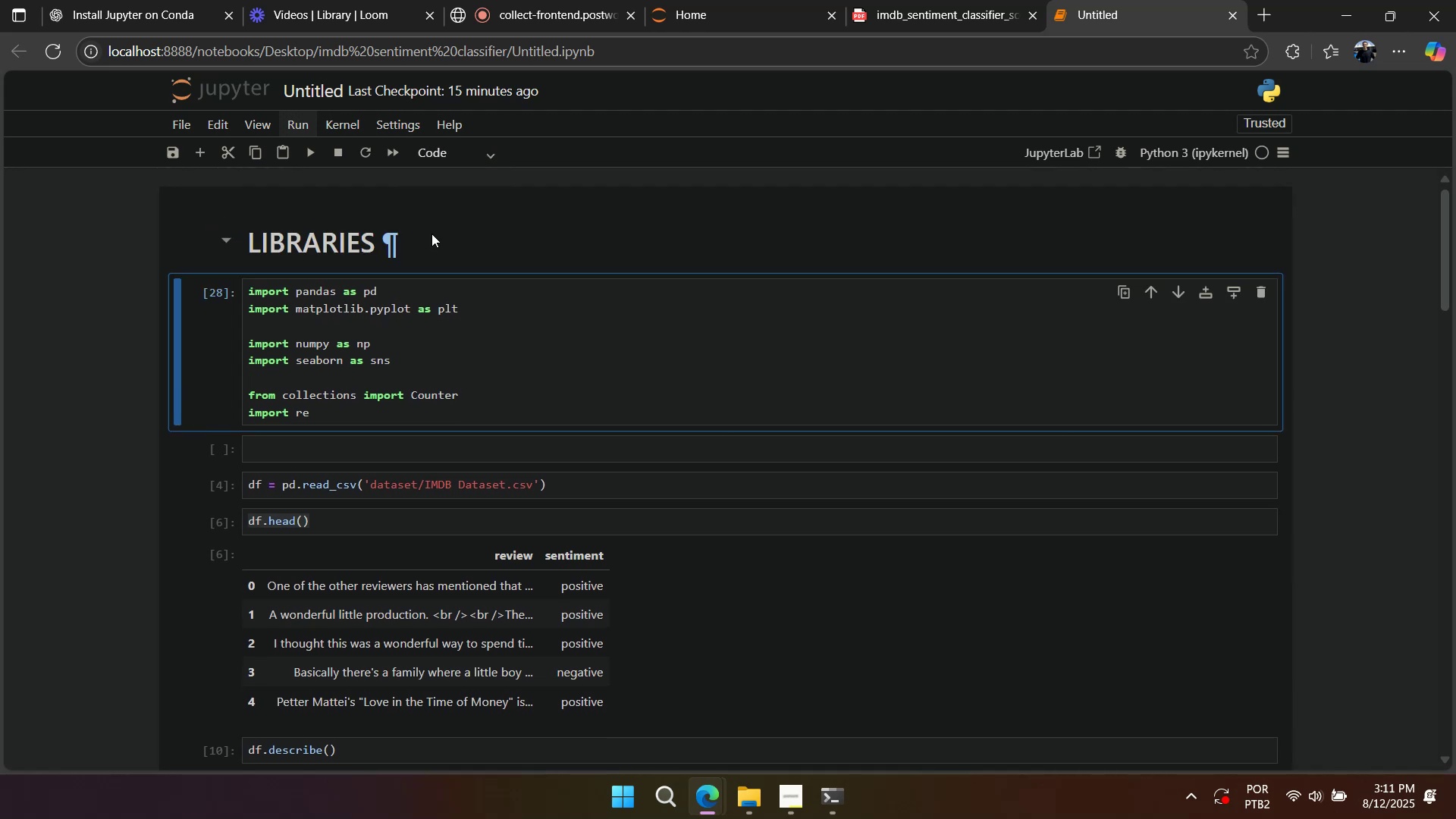 
scroll: coordinate [359, 330], scroll_direction: down, amount: 2.0
 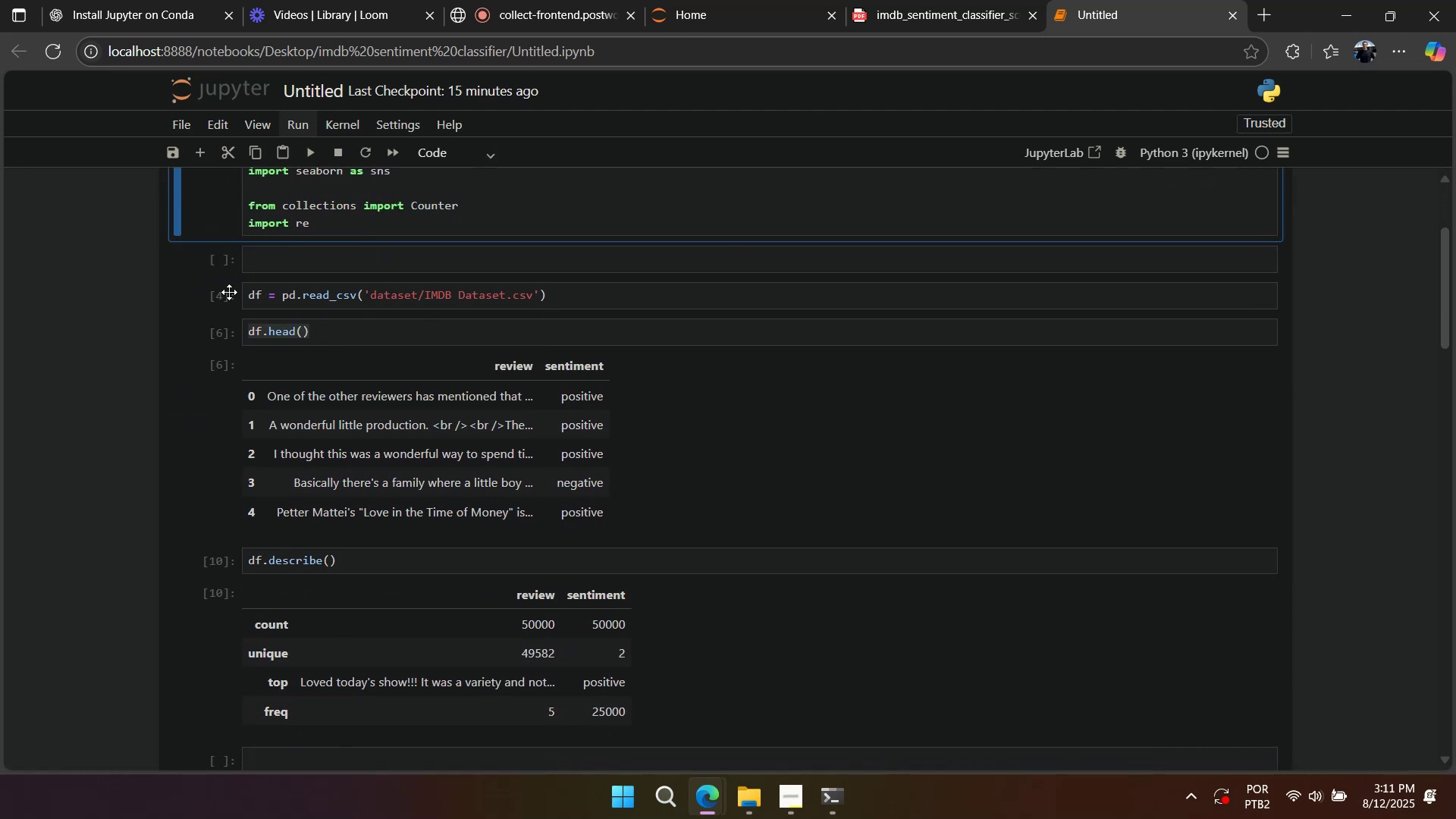 
left_click([213, 290])
 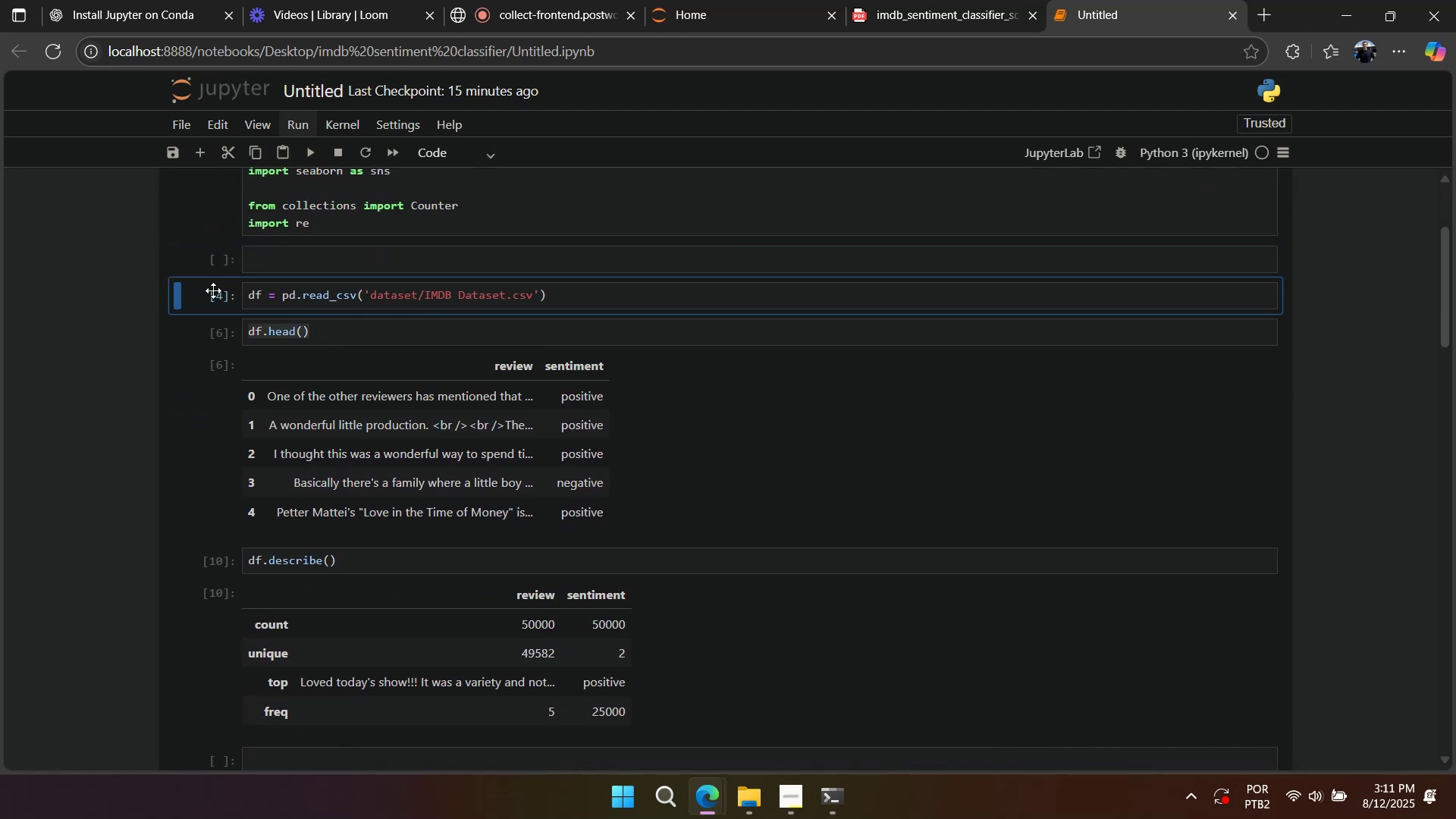 
type(aaaaa)
 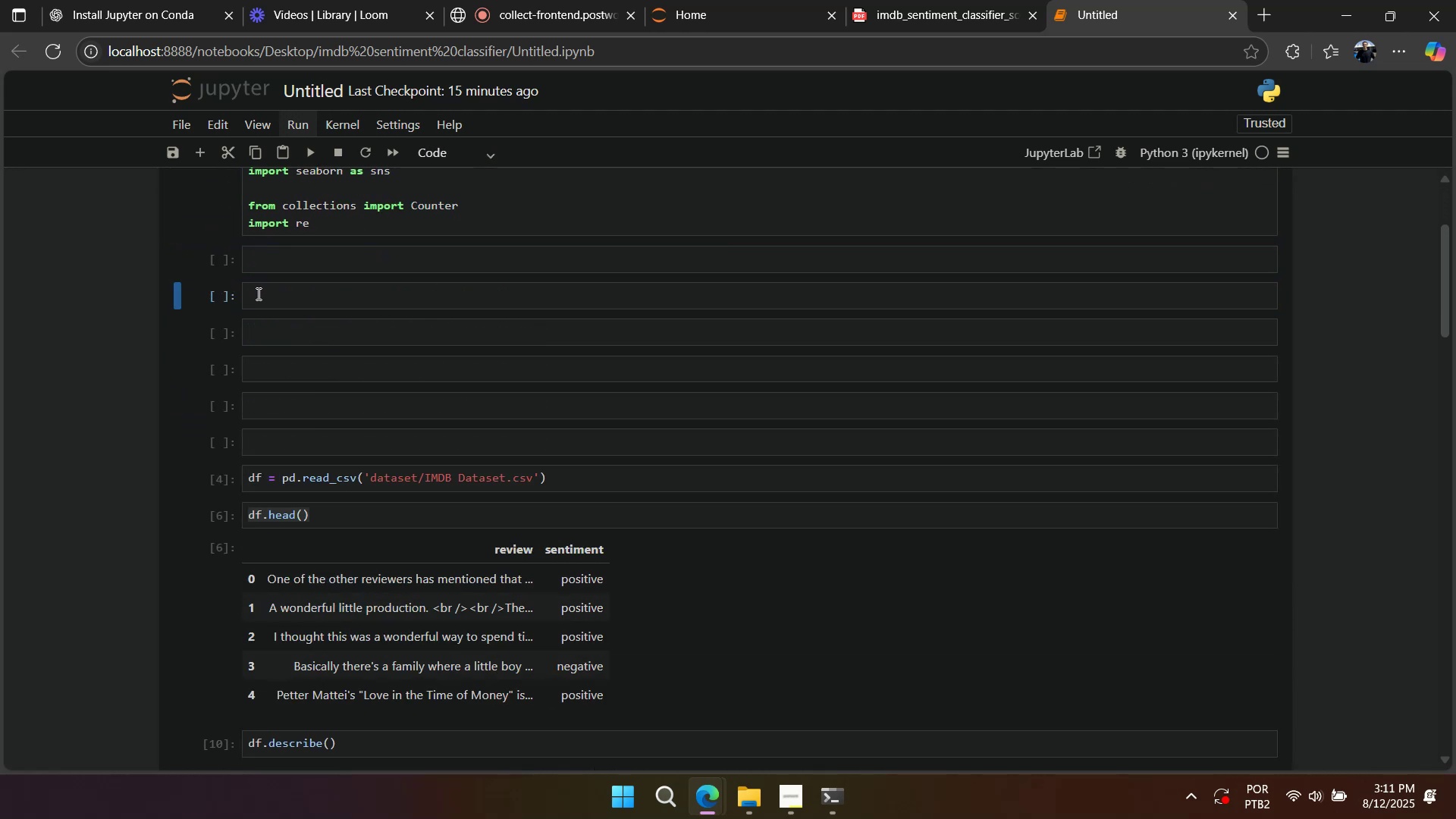 
left_click([257, 293])
 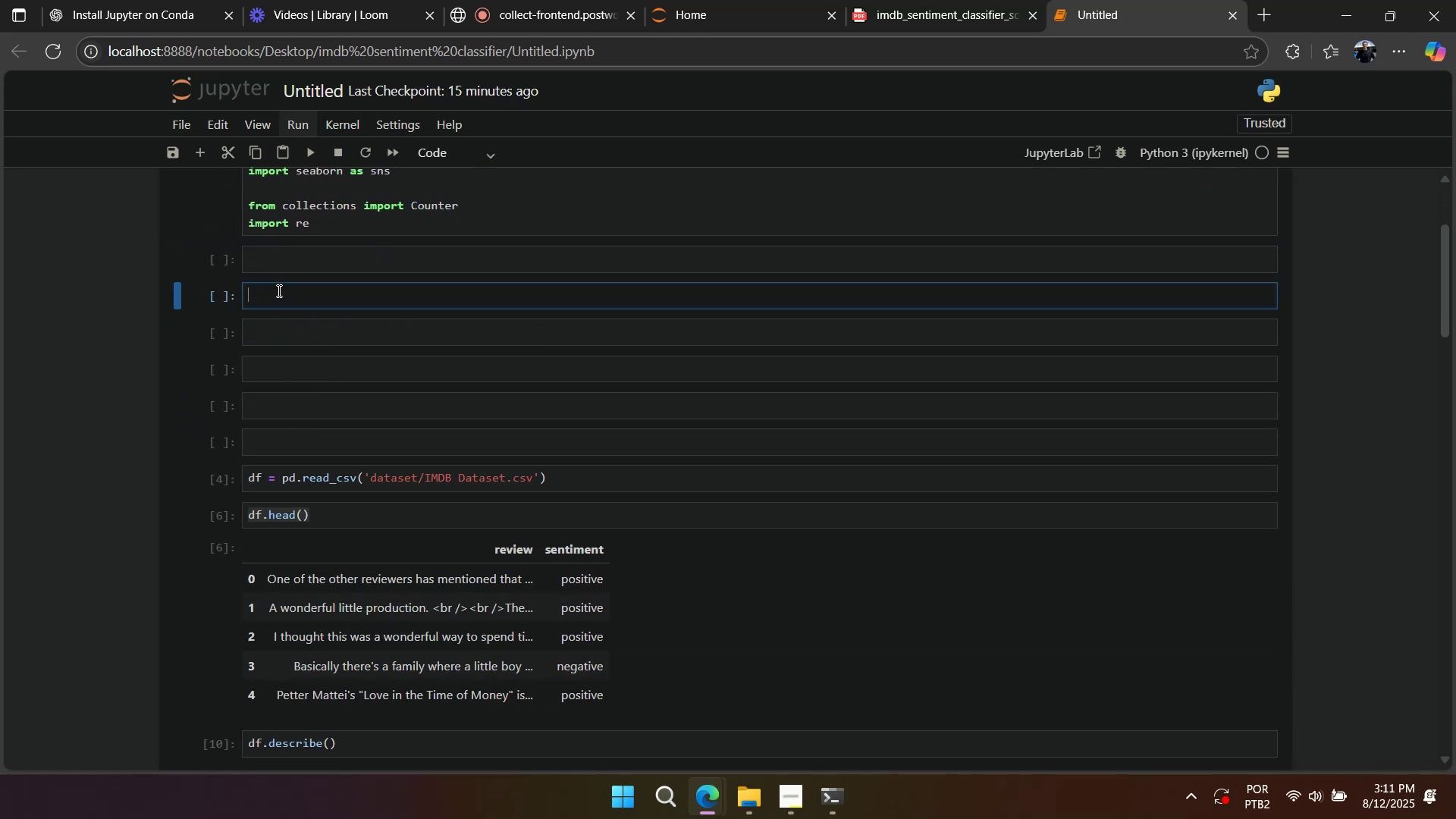 
type(# FUNCTIONS)
 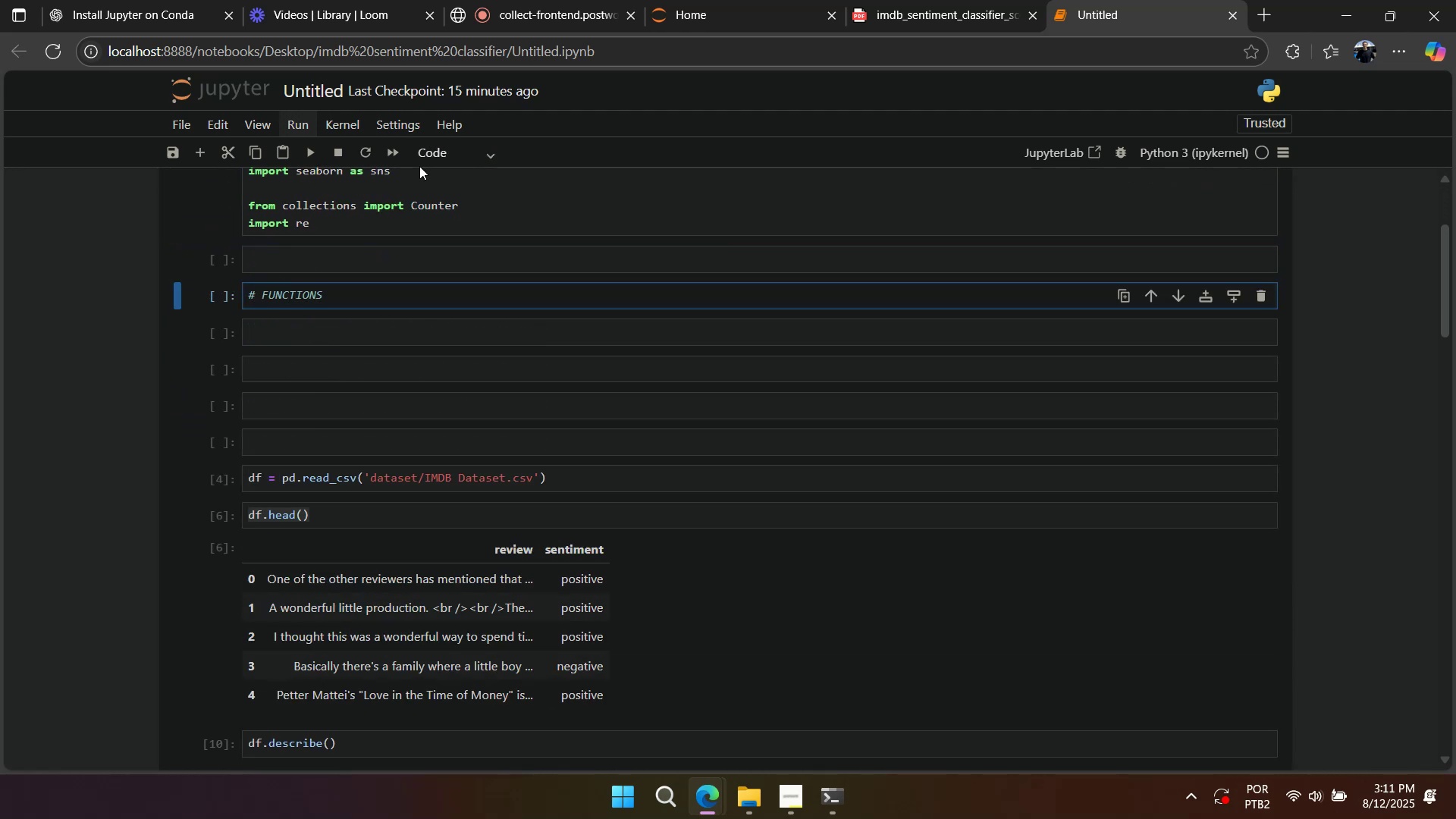 
left_click([444, 149])
 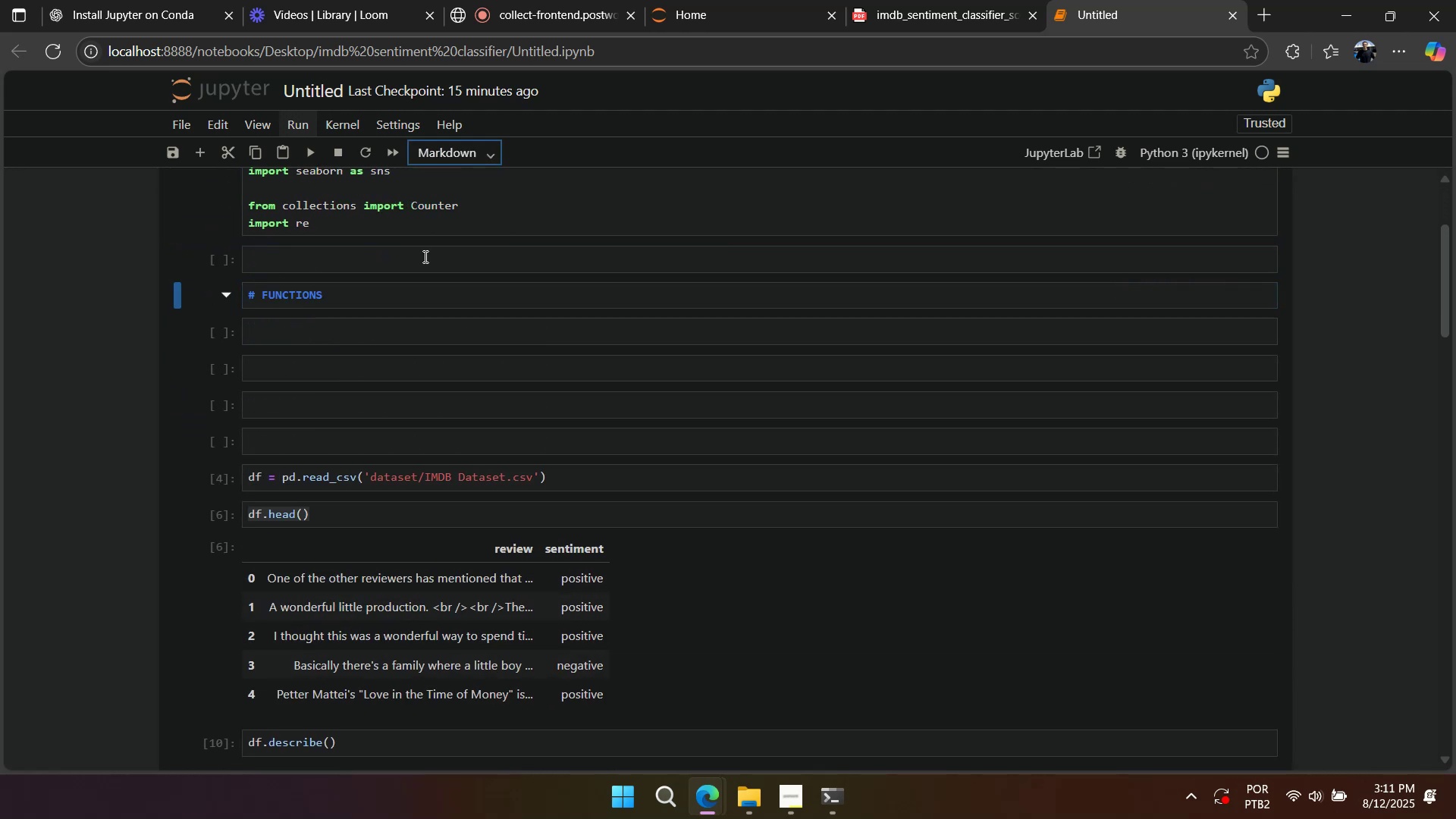 
double_click([393, 292])
 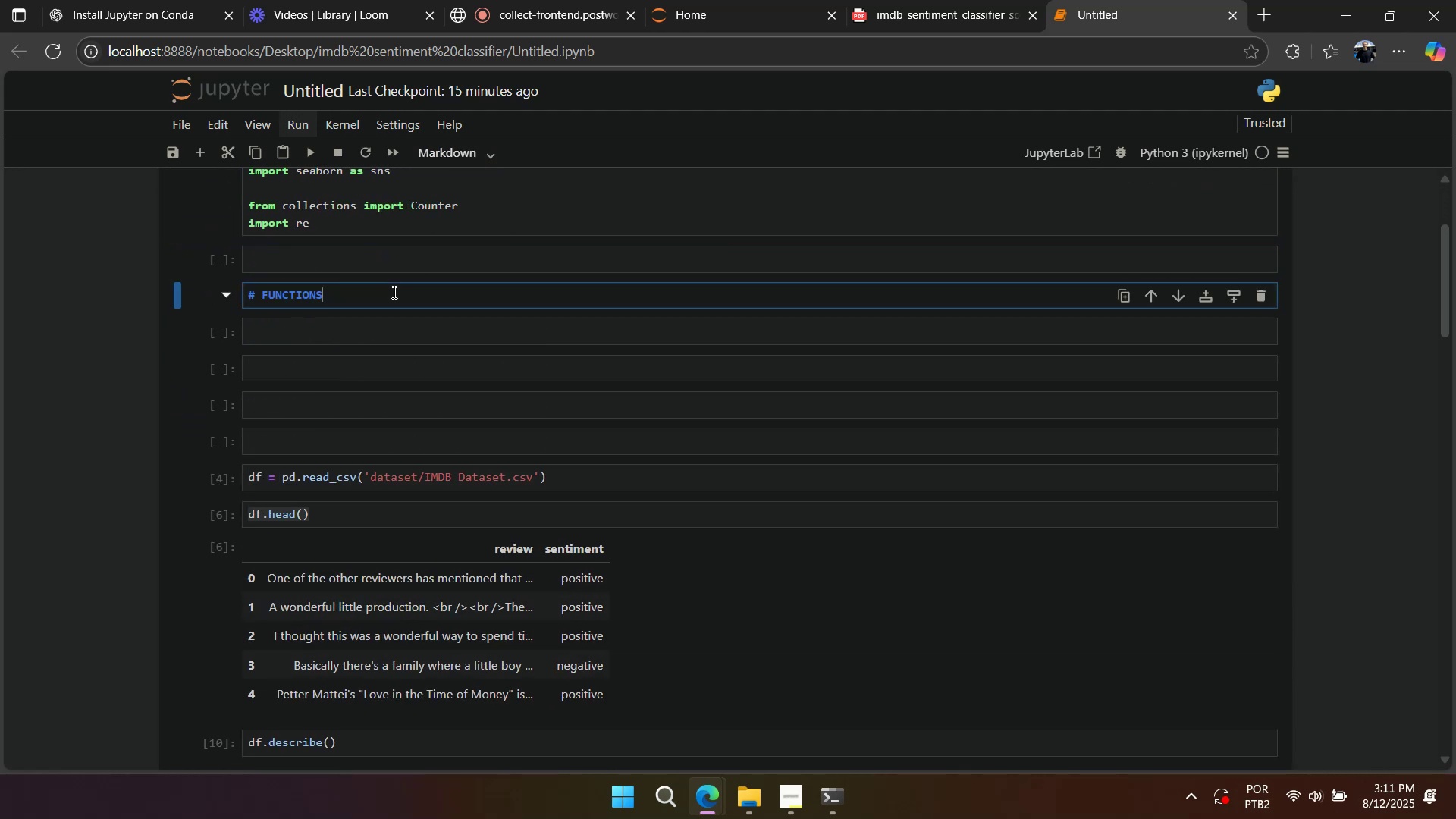 
key(Shift+Enter)
 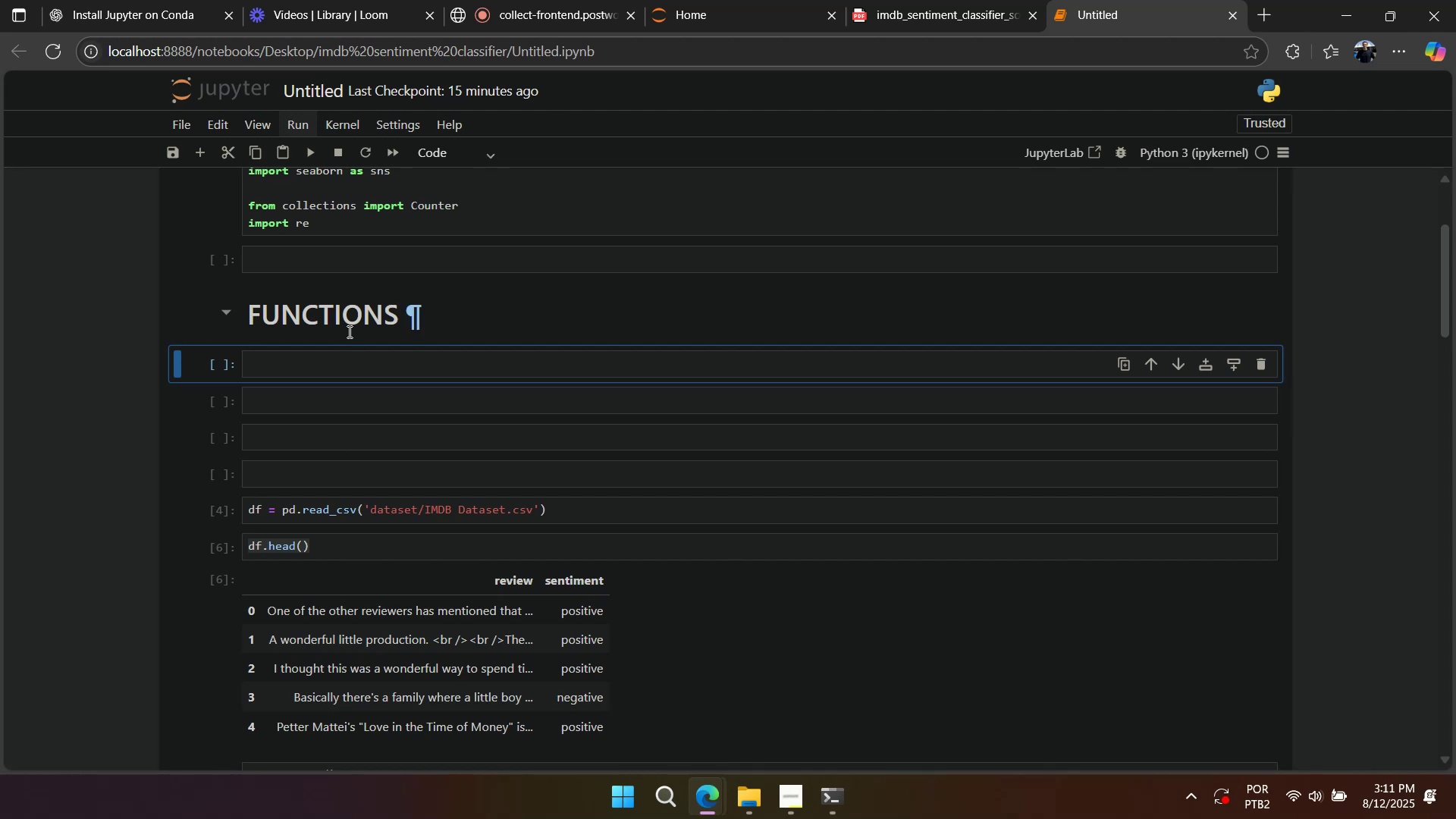 
left_click([337, 363])
 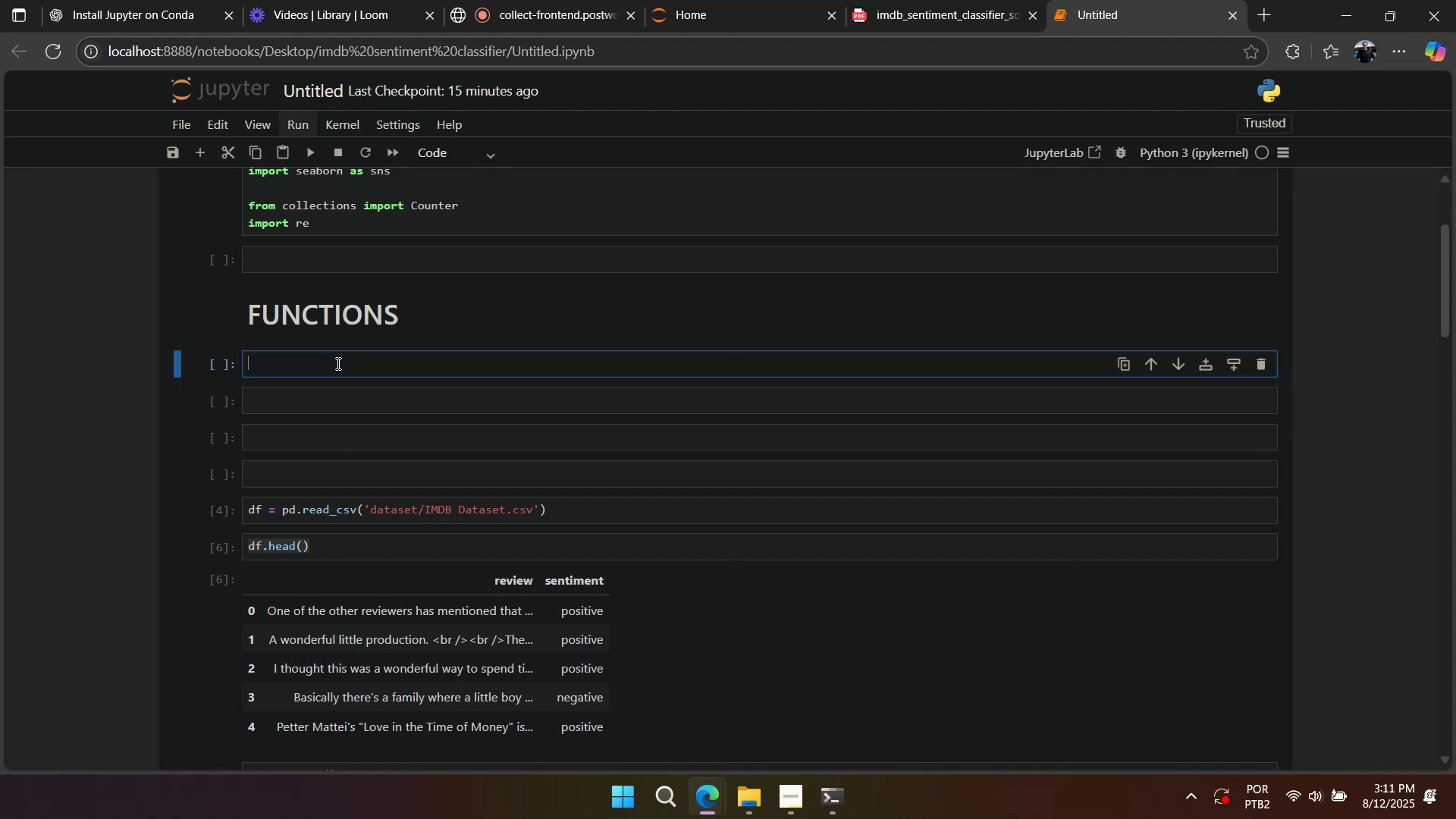 
key(Control+V)
 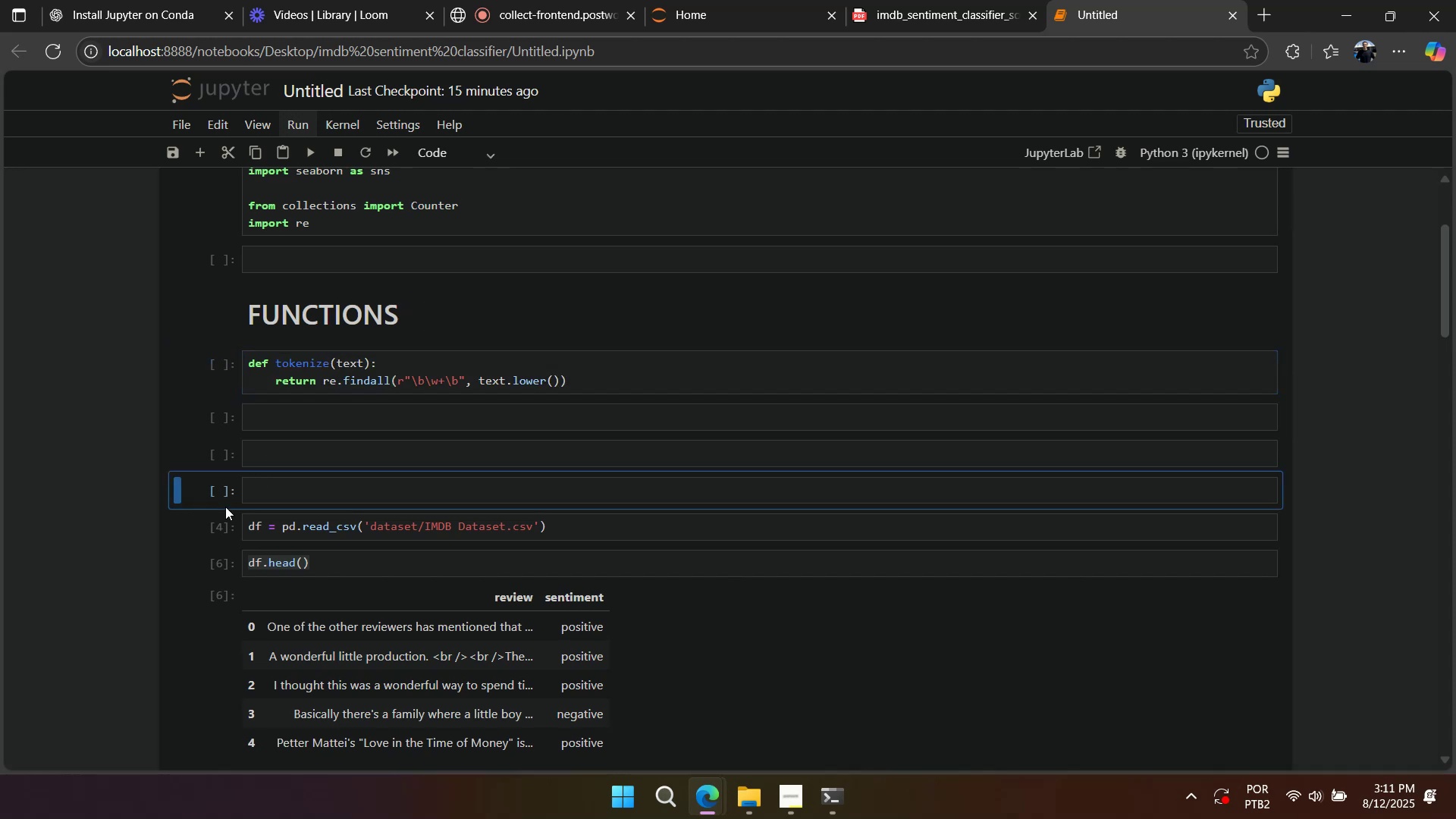 
double_click([215, 492])
 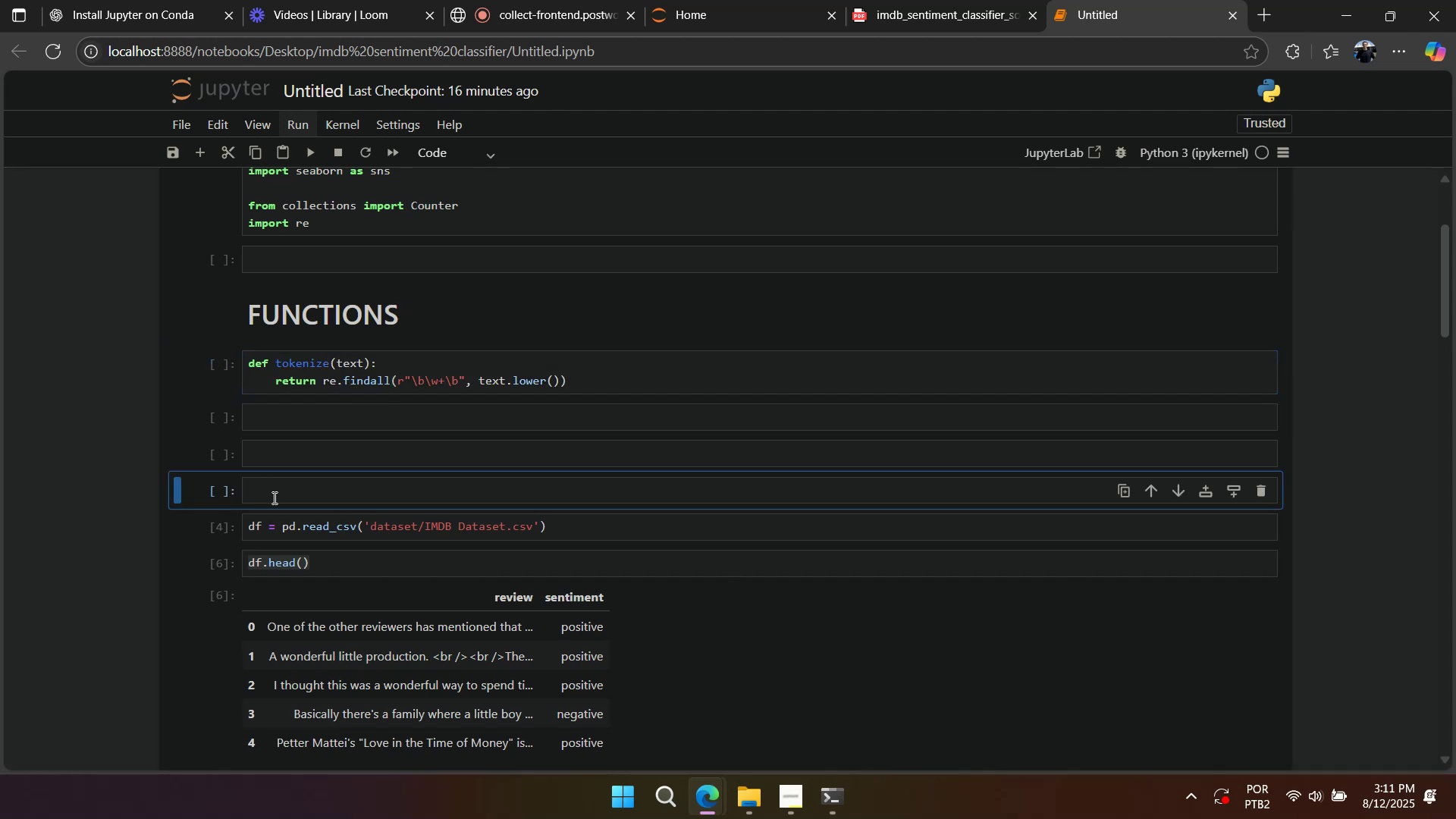 
triple_click([273, 497])
 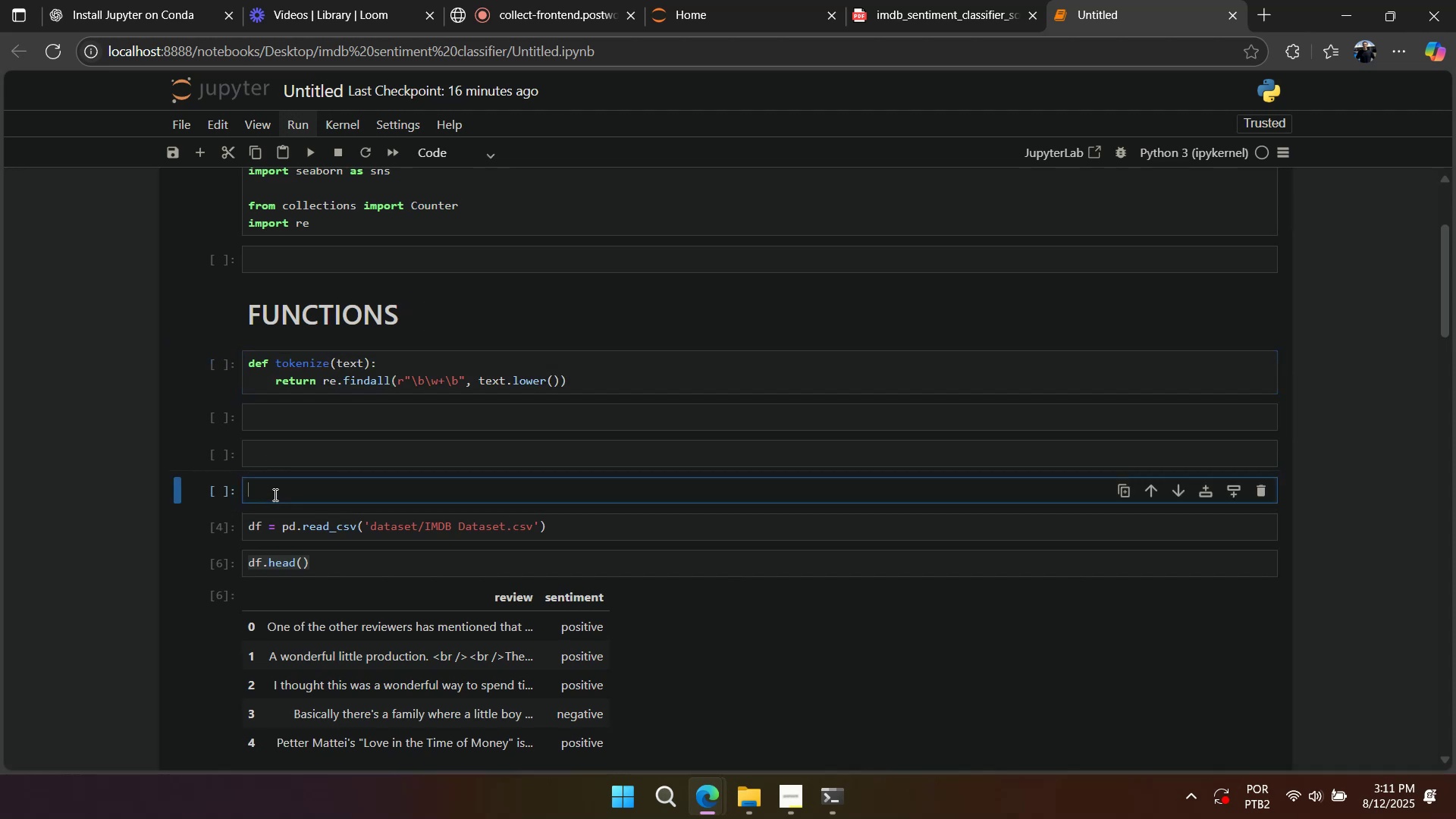 
hold_key(key=ShiftLeft, duration=1.53)
 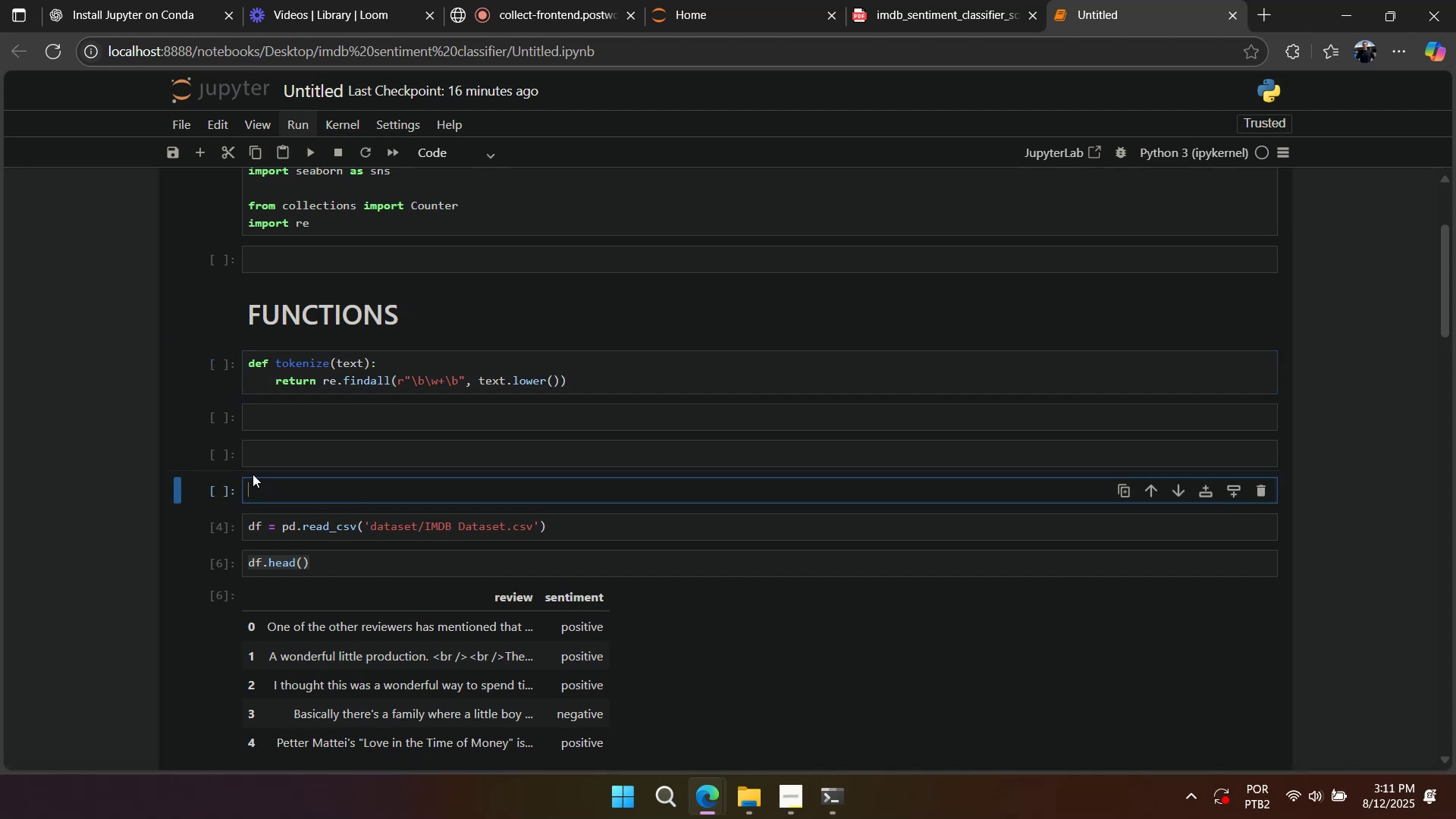 
type(# EDA)
 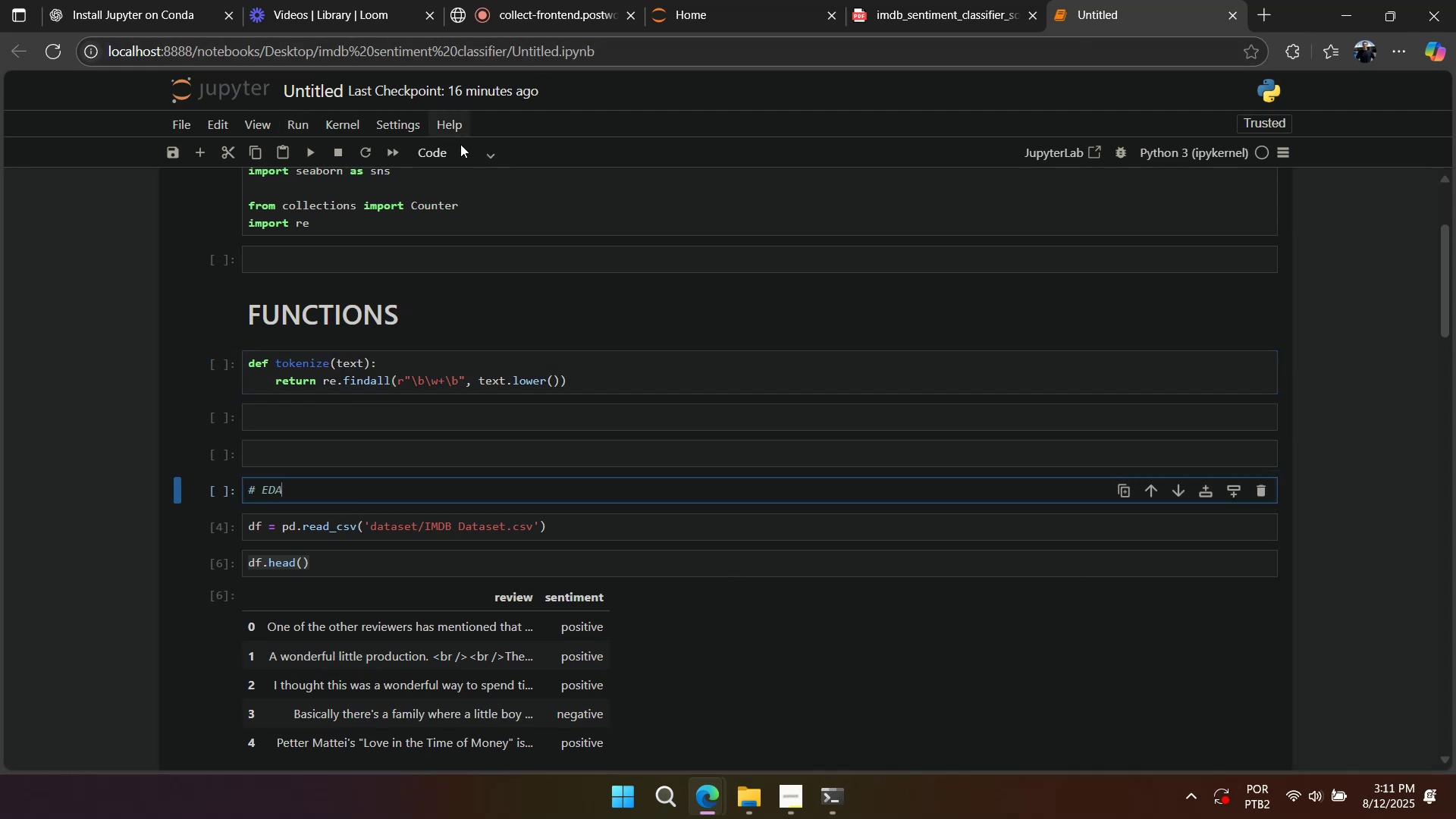 
left_click([460, 153])
 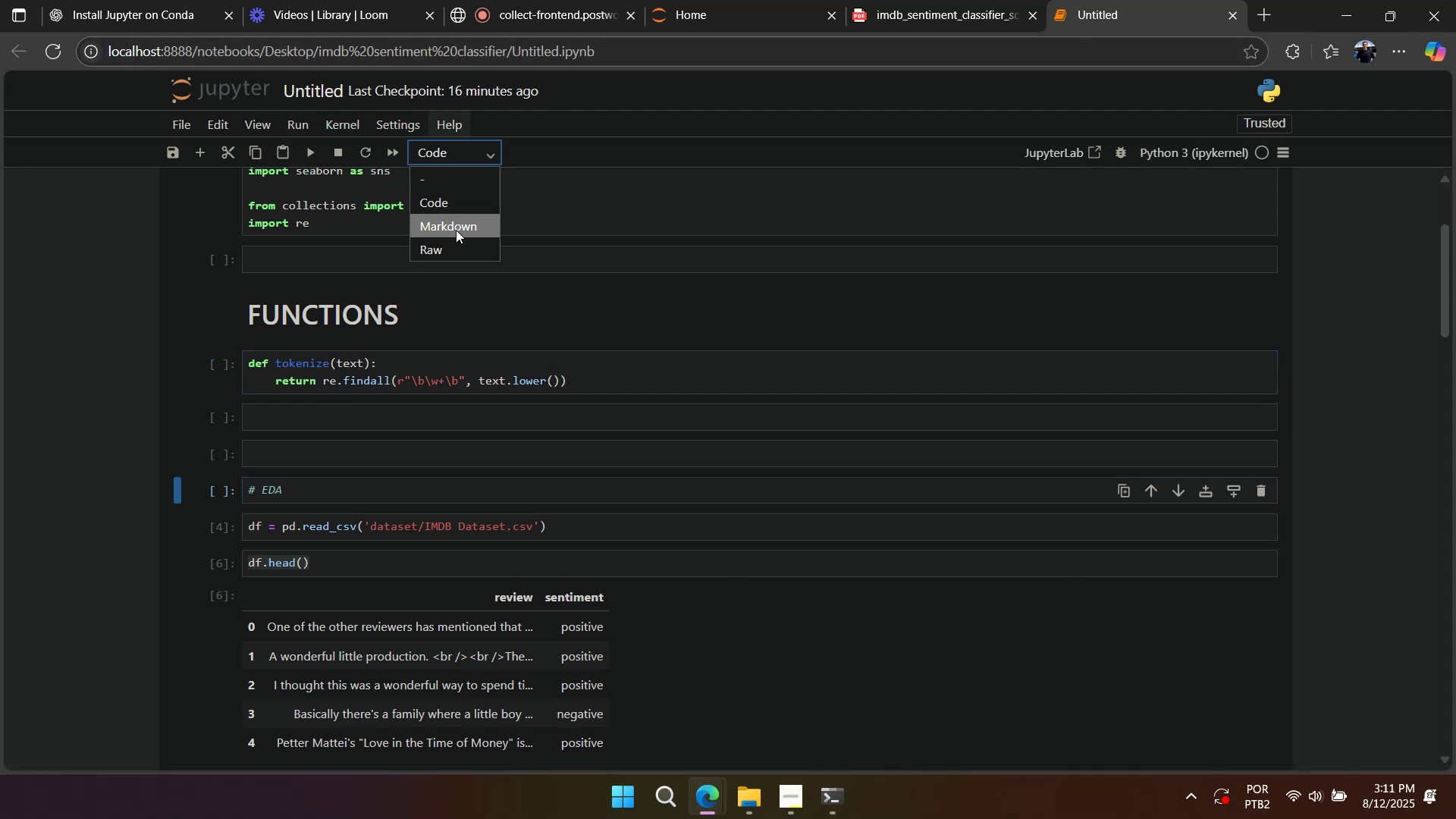 
left_click([455, 230])
 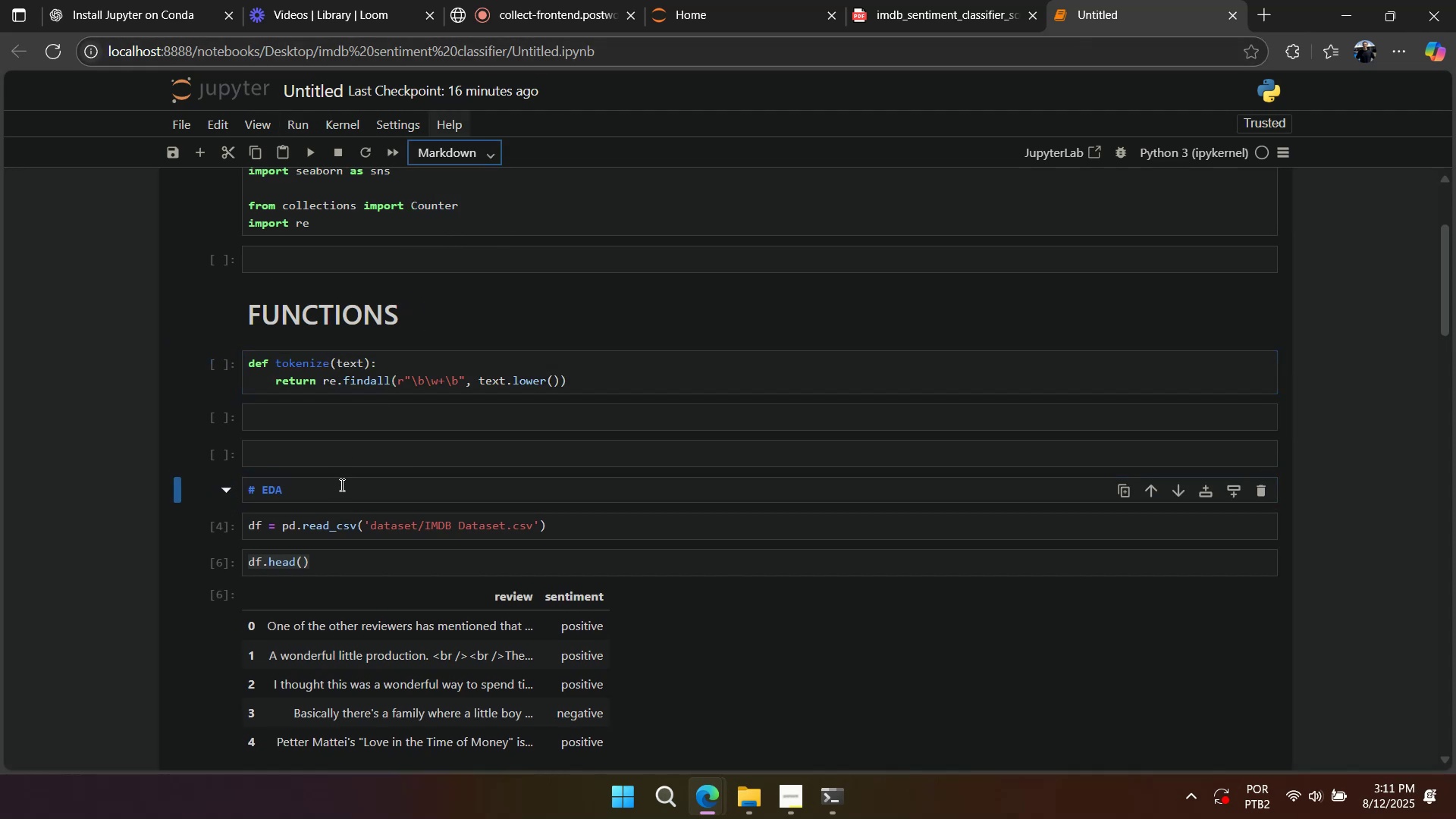 
double_click([340, 492])
 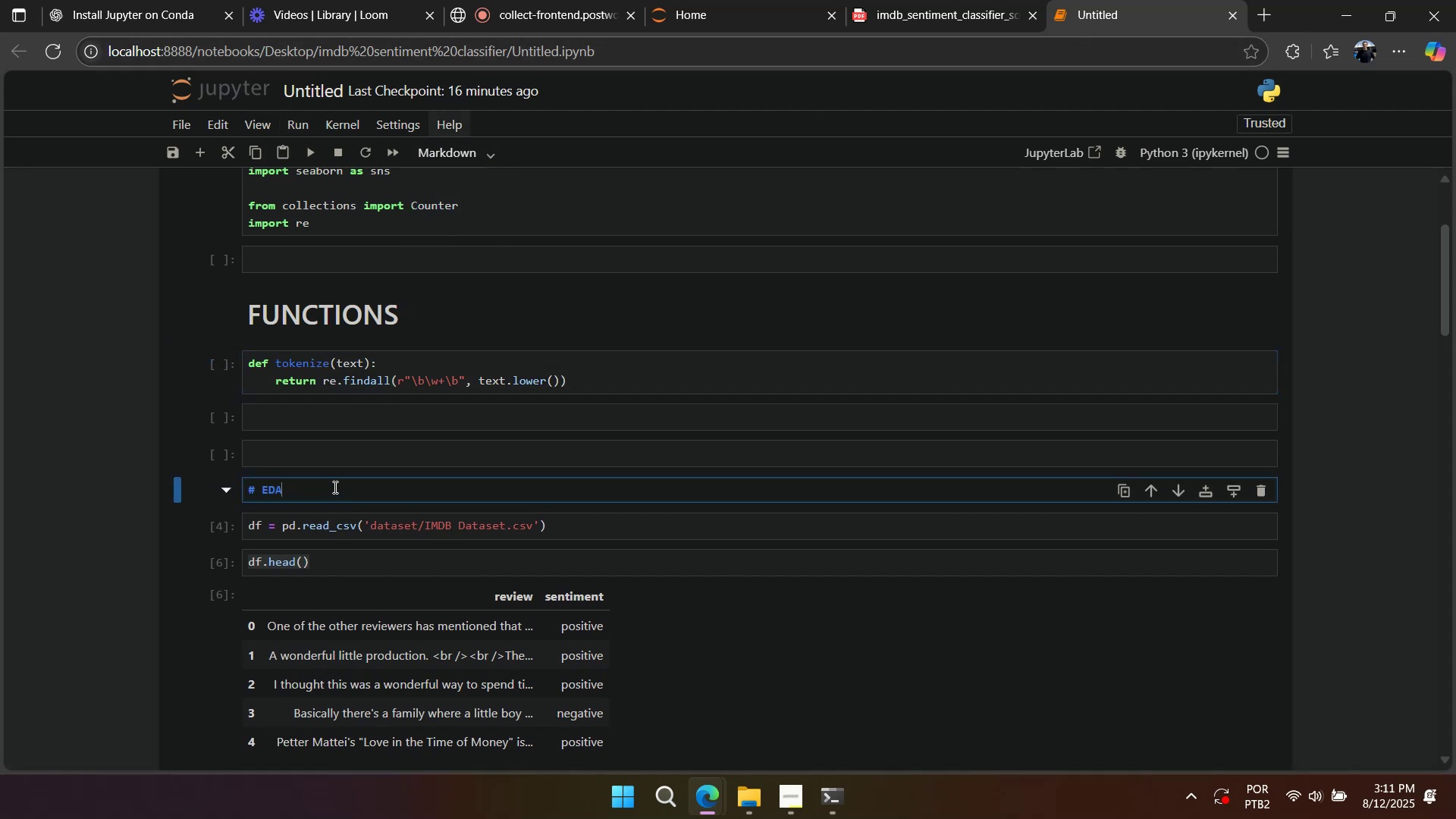 
key(Shift+Enter)
 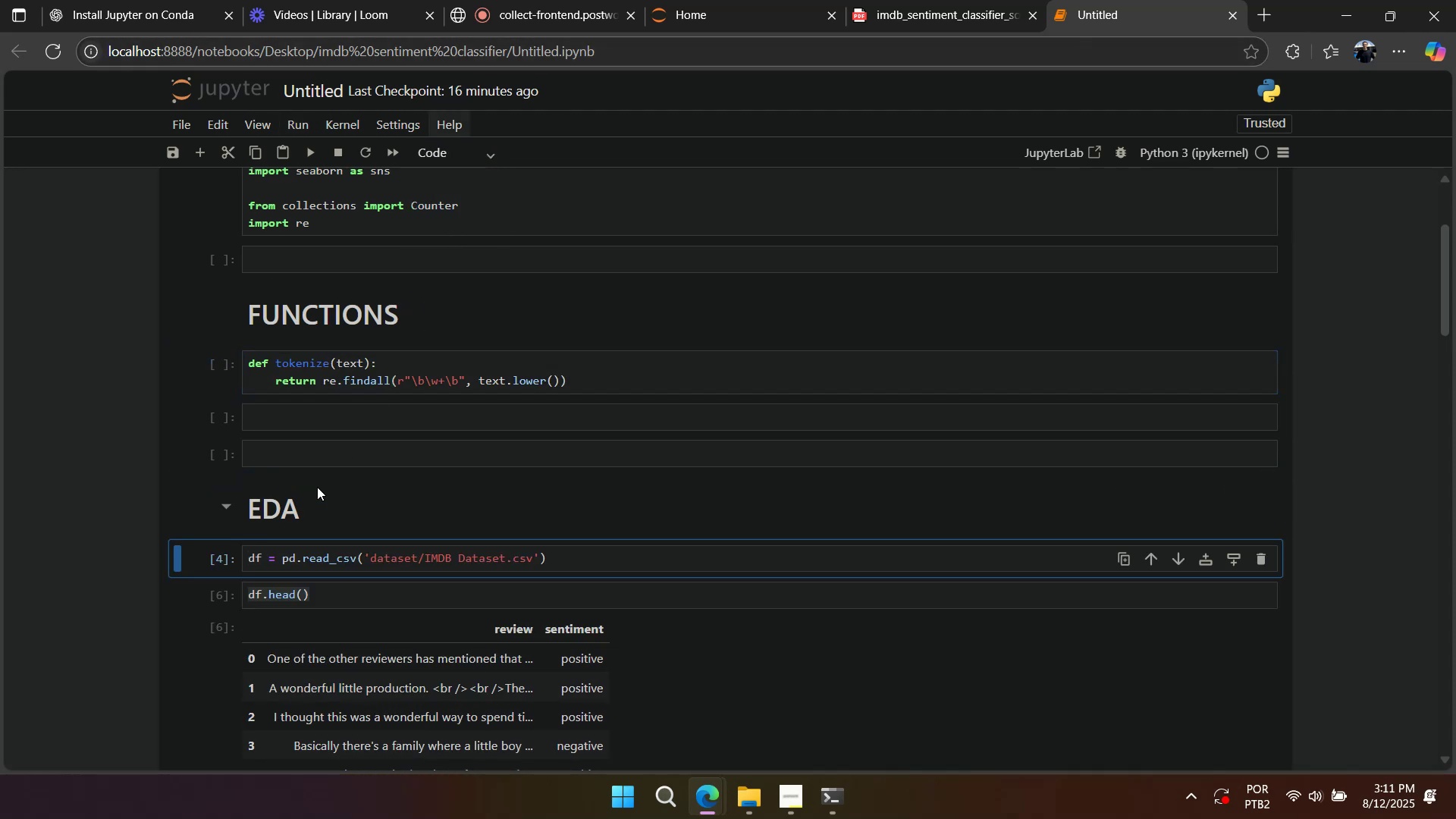 
scroll: coordinate [374, 419], scroll_direction: up, amount: 6.0
 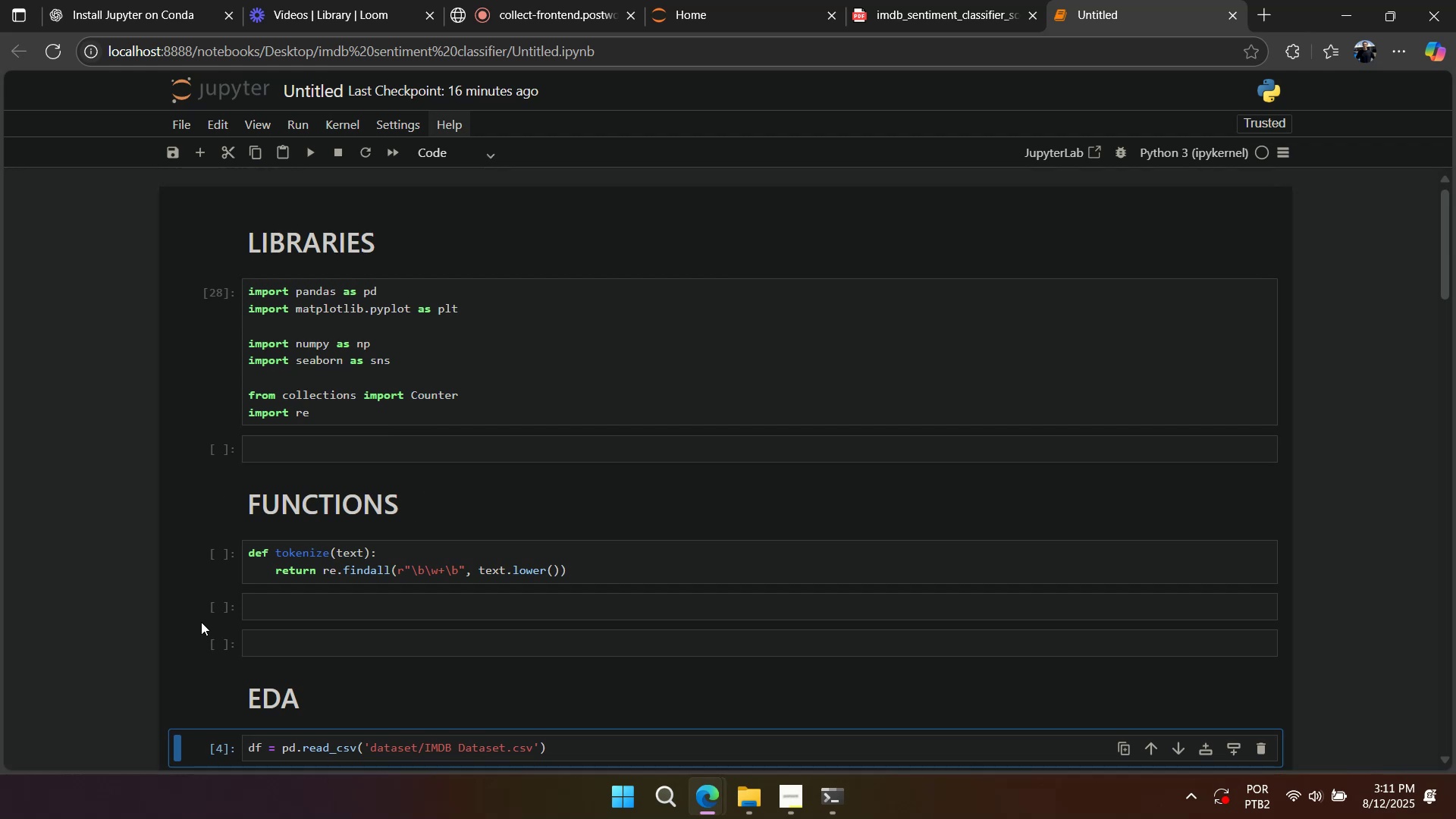 
left_click([200, 613])
 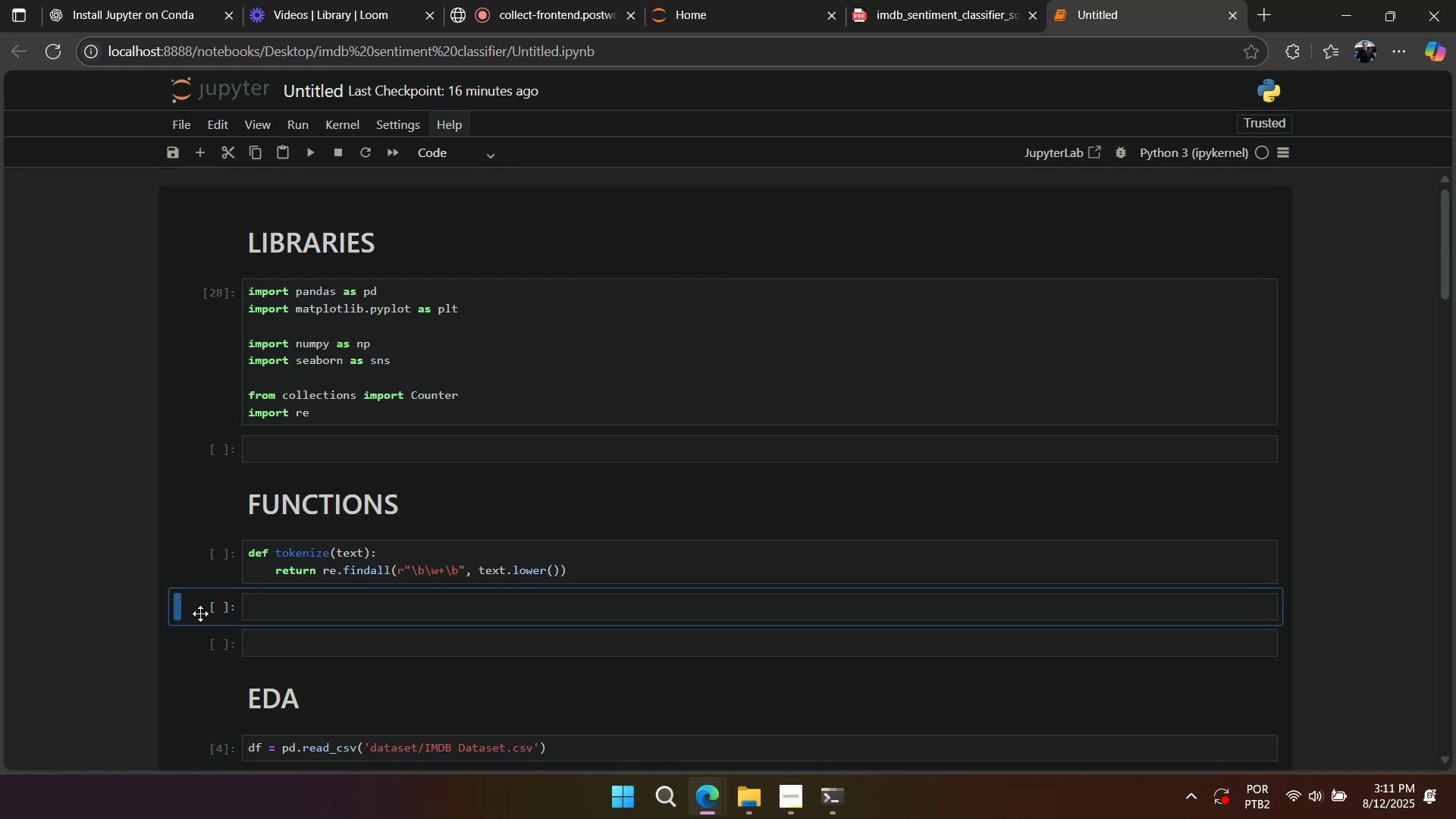 
type(dd)
 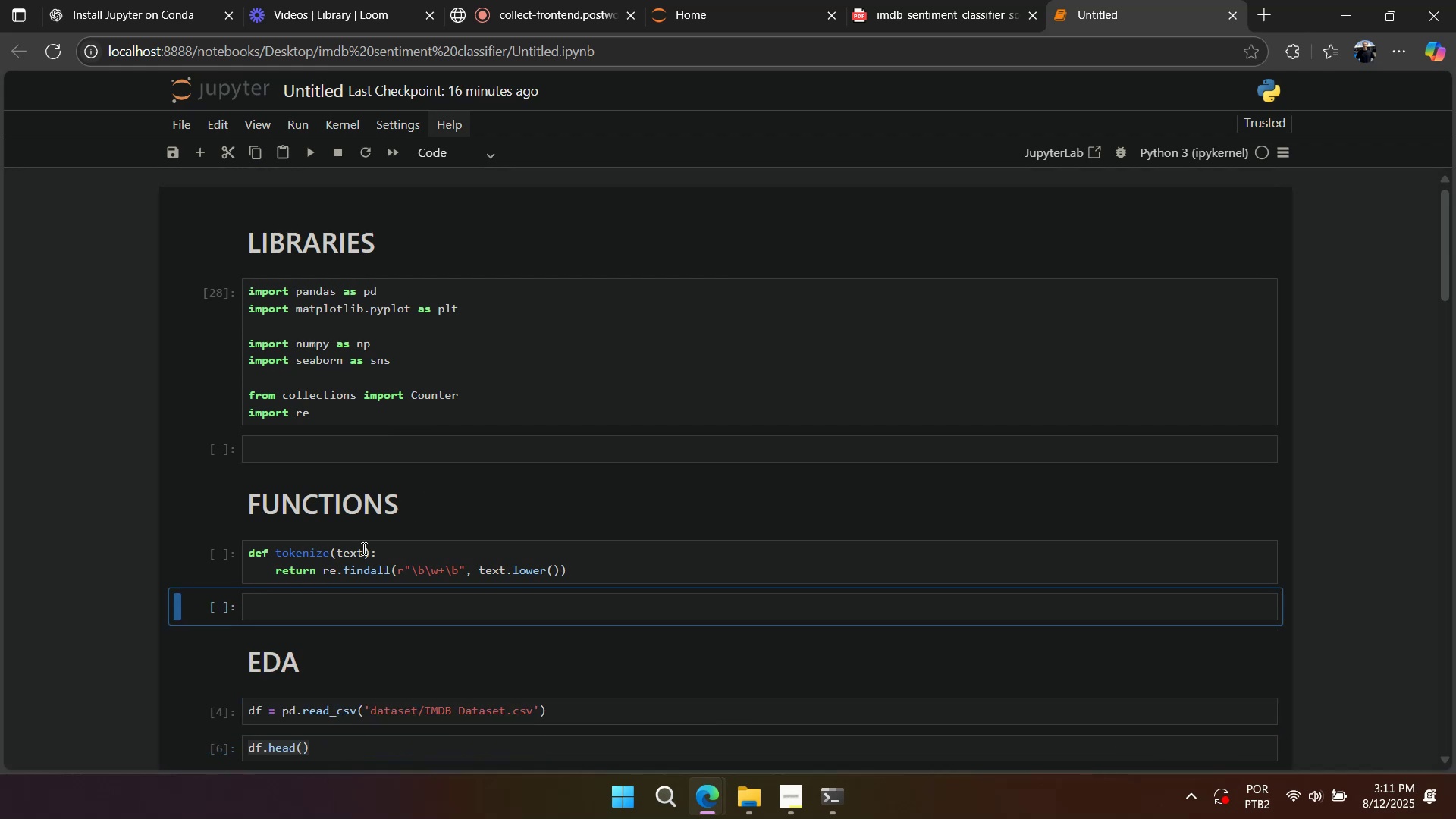 
scroll: coordinate [419, 520], scroll_direction: down, amount: 4.0
 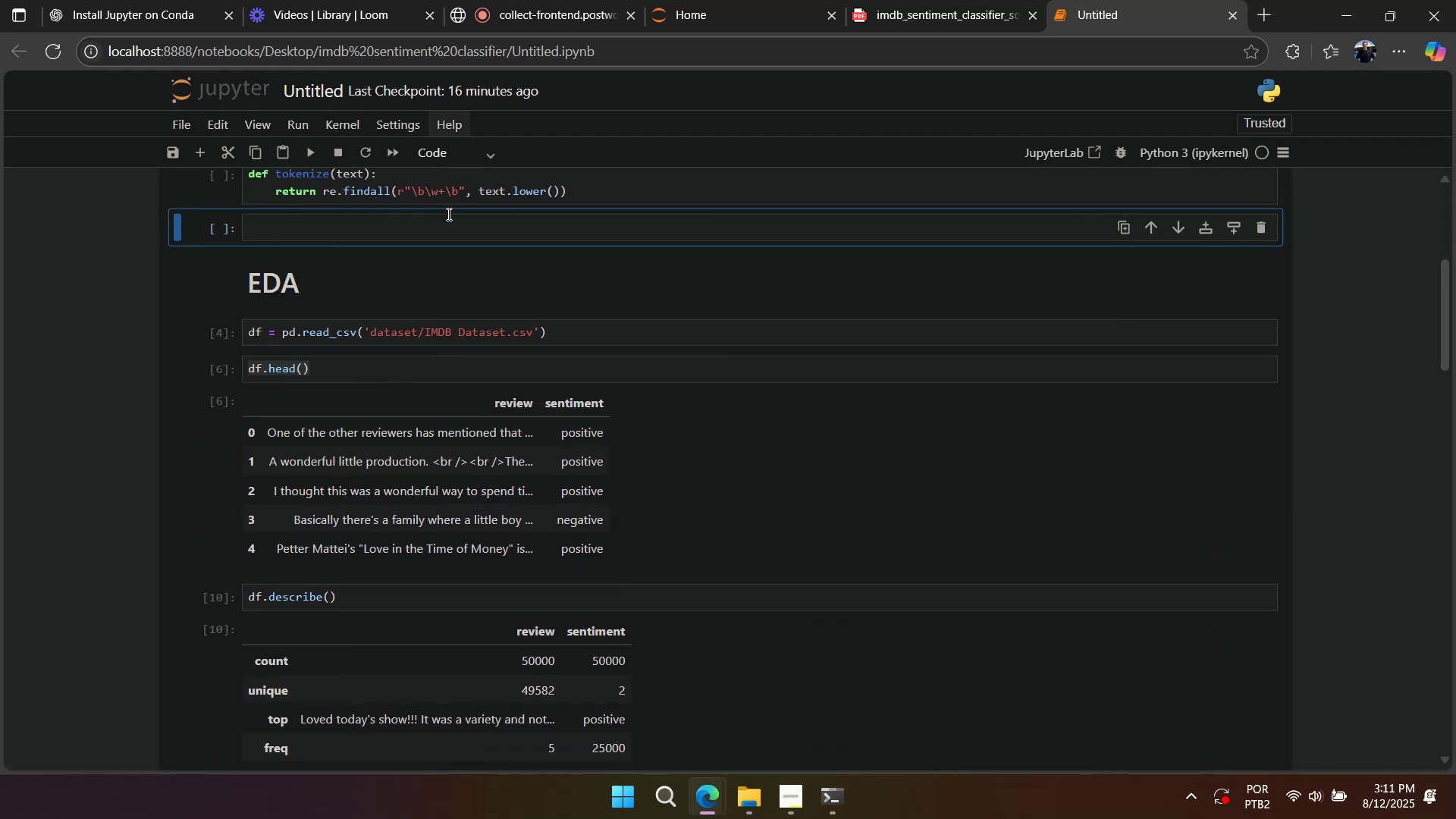 
left_click([440, 189])
 